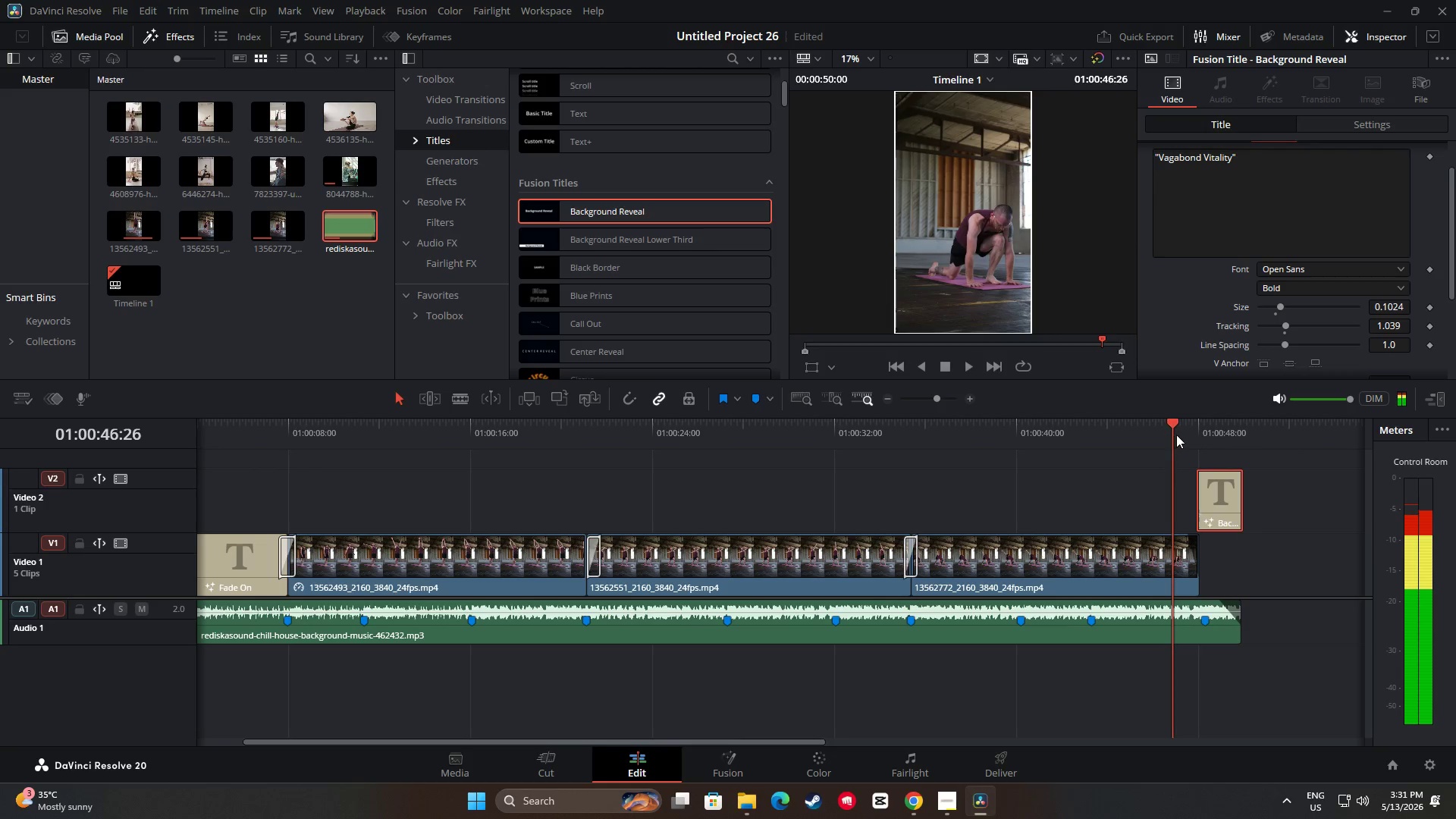 
key(Space)
 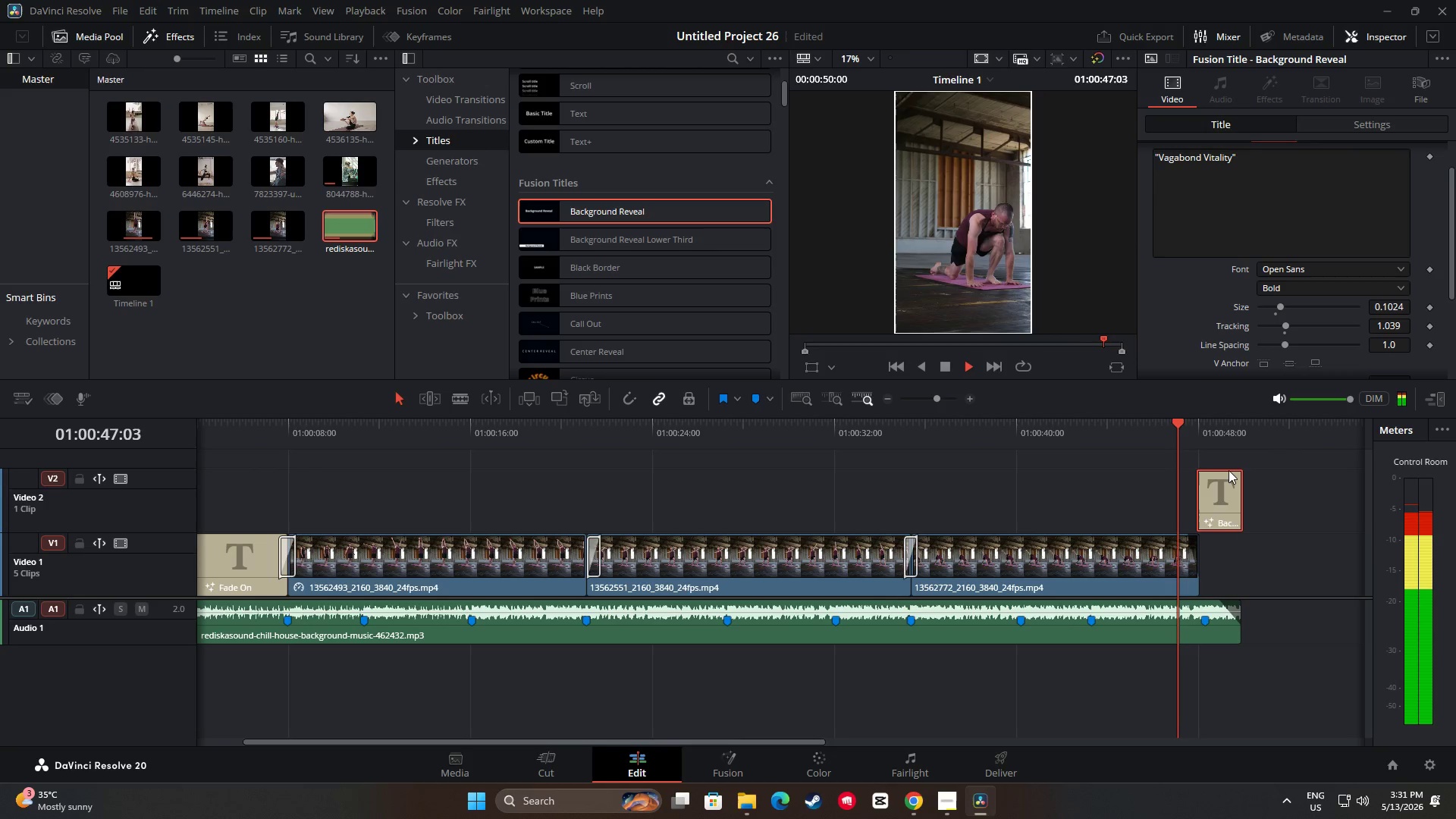 
key(Space)
 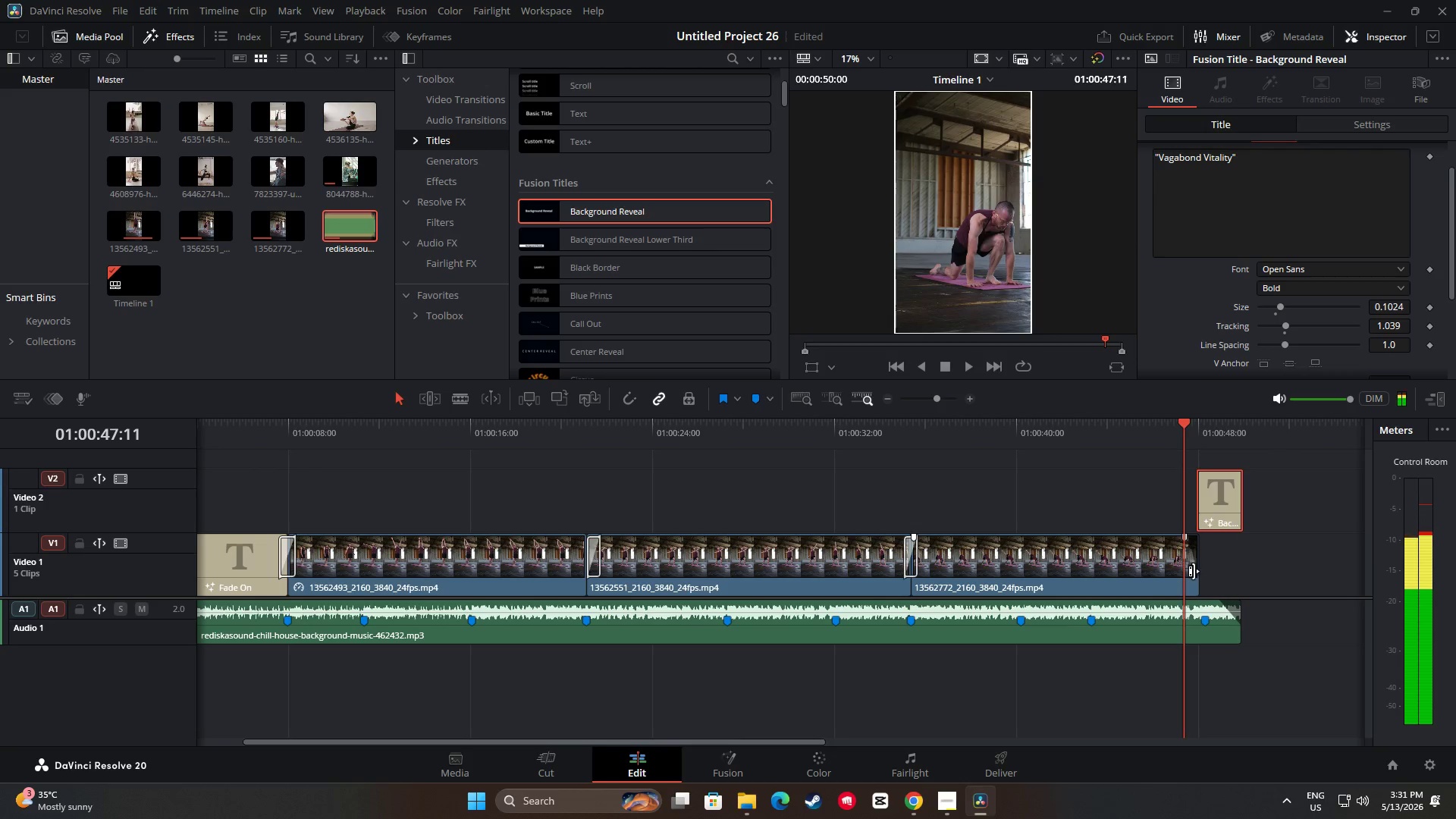 
left_click_drag(start_coordinate=[1194, 572], to_coordinate=[1237, 576])
 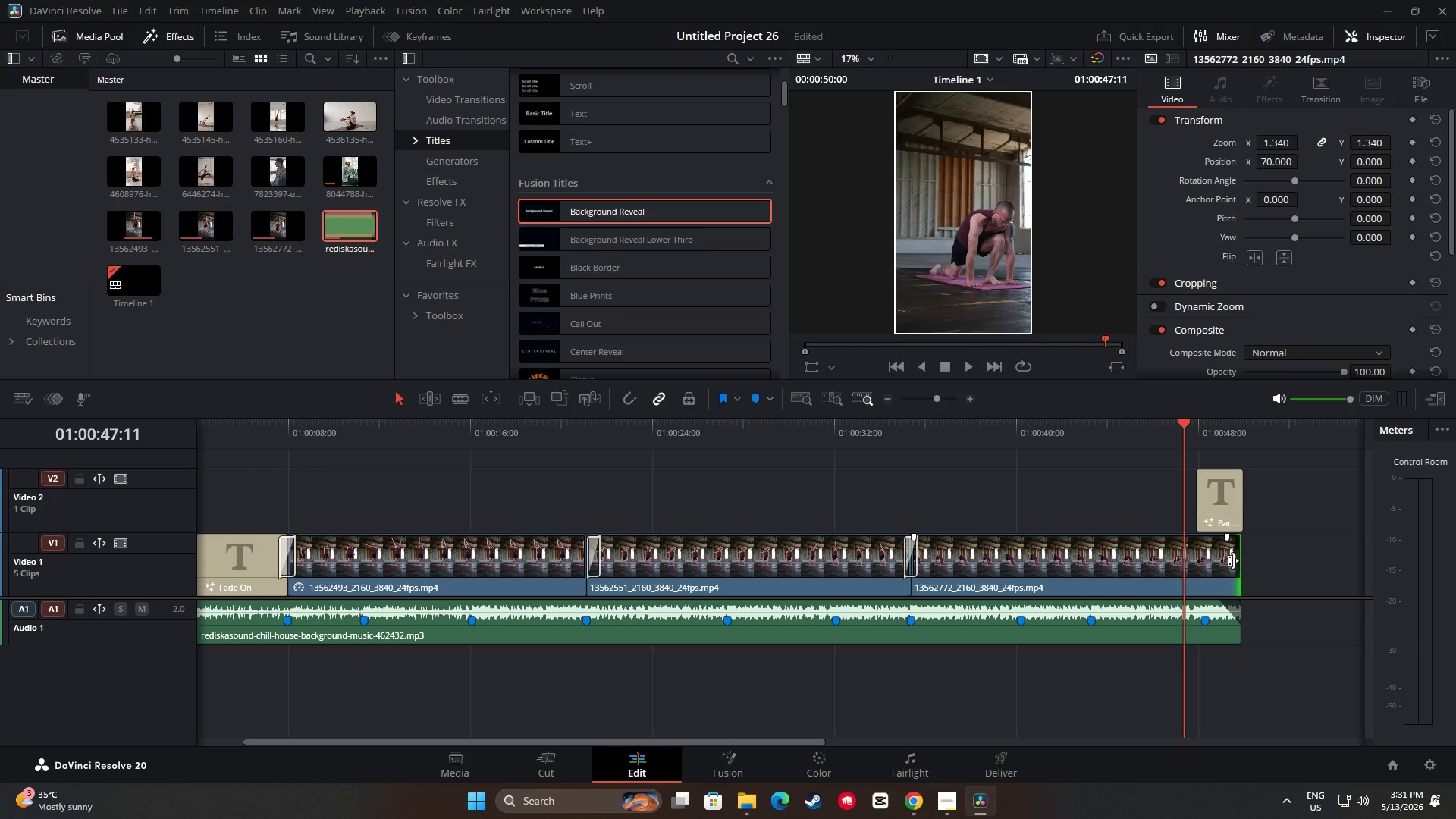 
key(Space)
 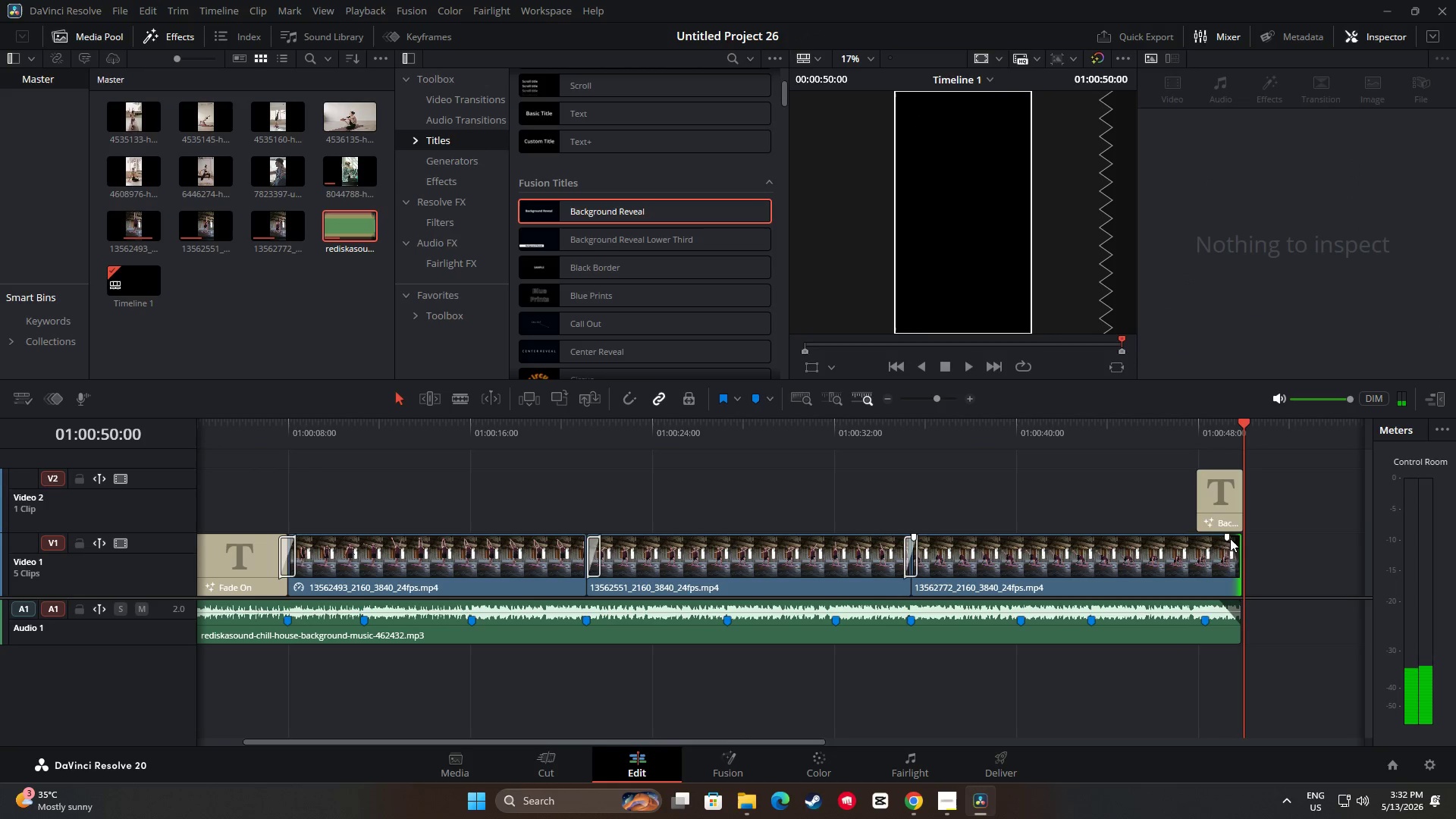 
wait(5.8)
 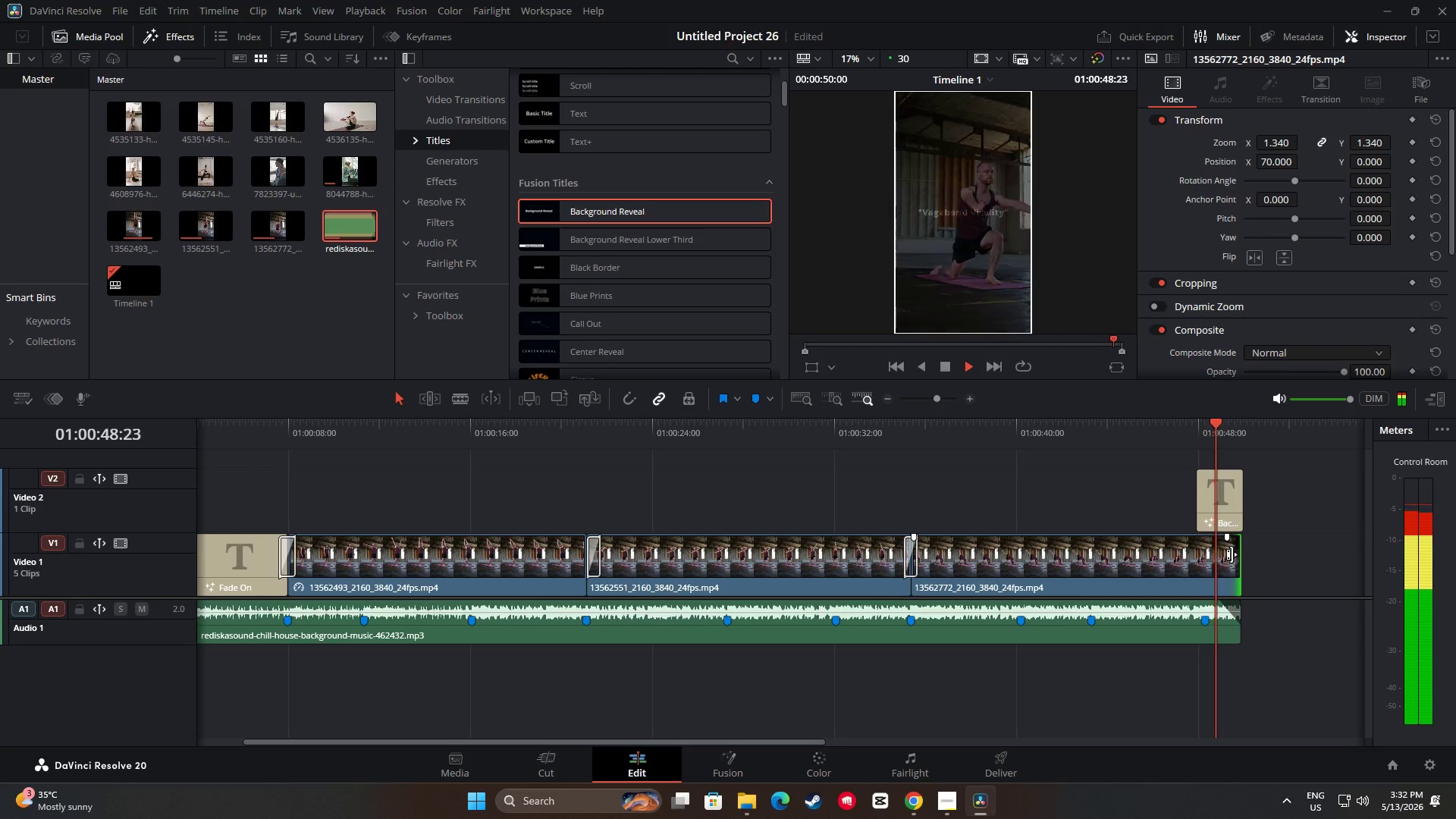 
left_click_drag(start_coordinate=[1228, 537], to_coordinate=[1266, 535])
 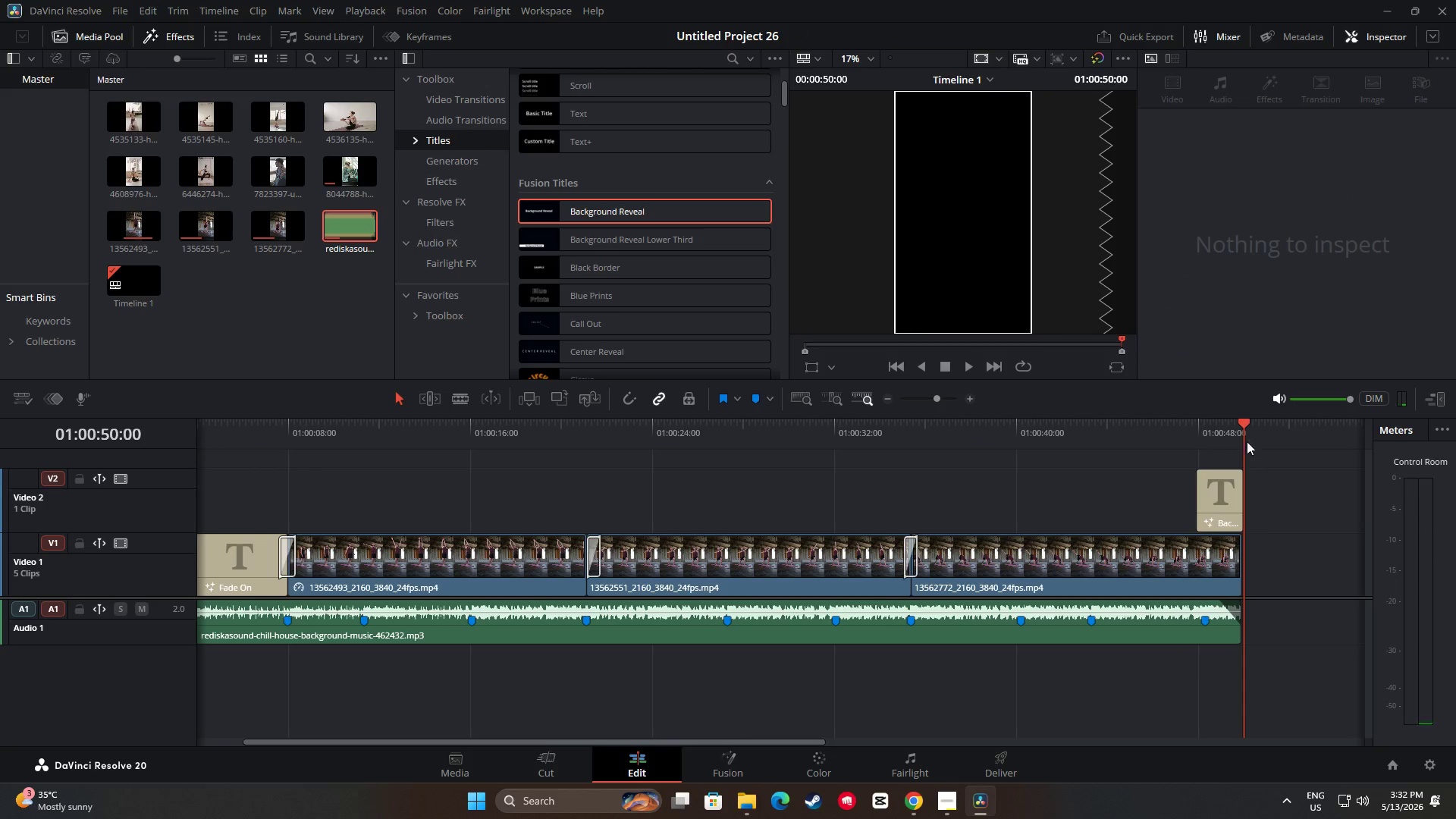 
left_click_drag(start_coordinate=[1242, 428], to_coordinate=[1188, 430])
 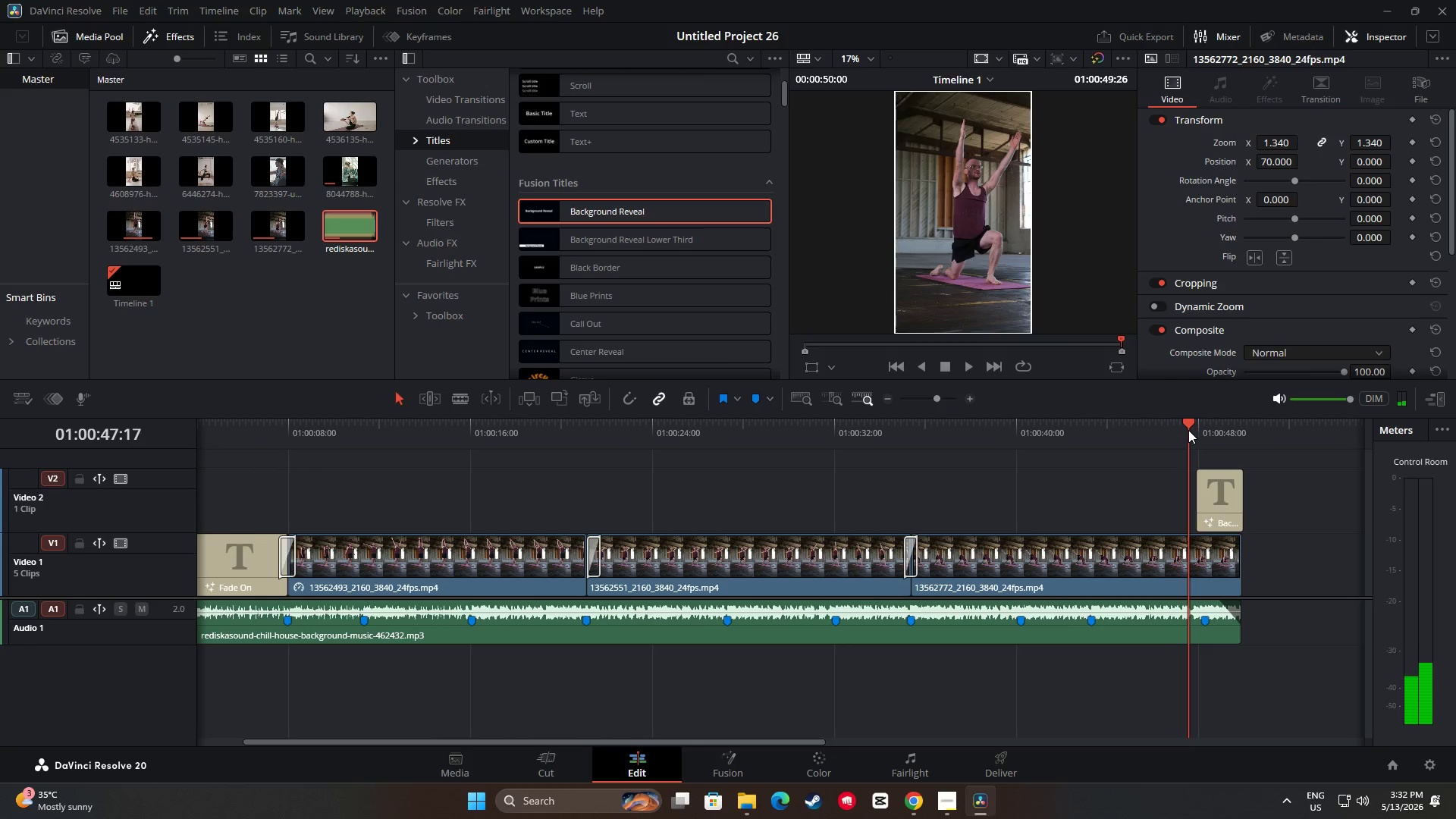 
key(Space)
 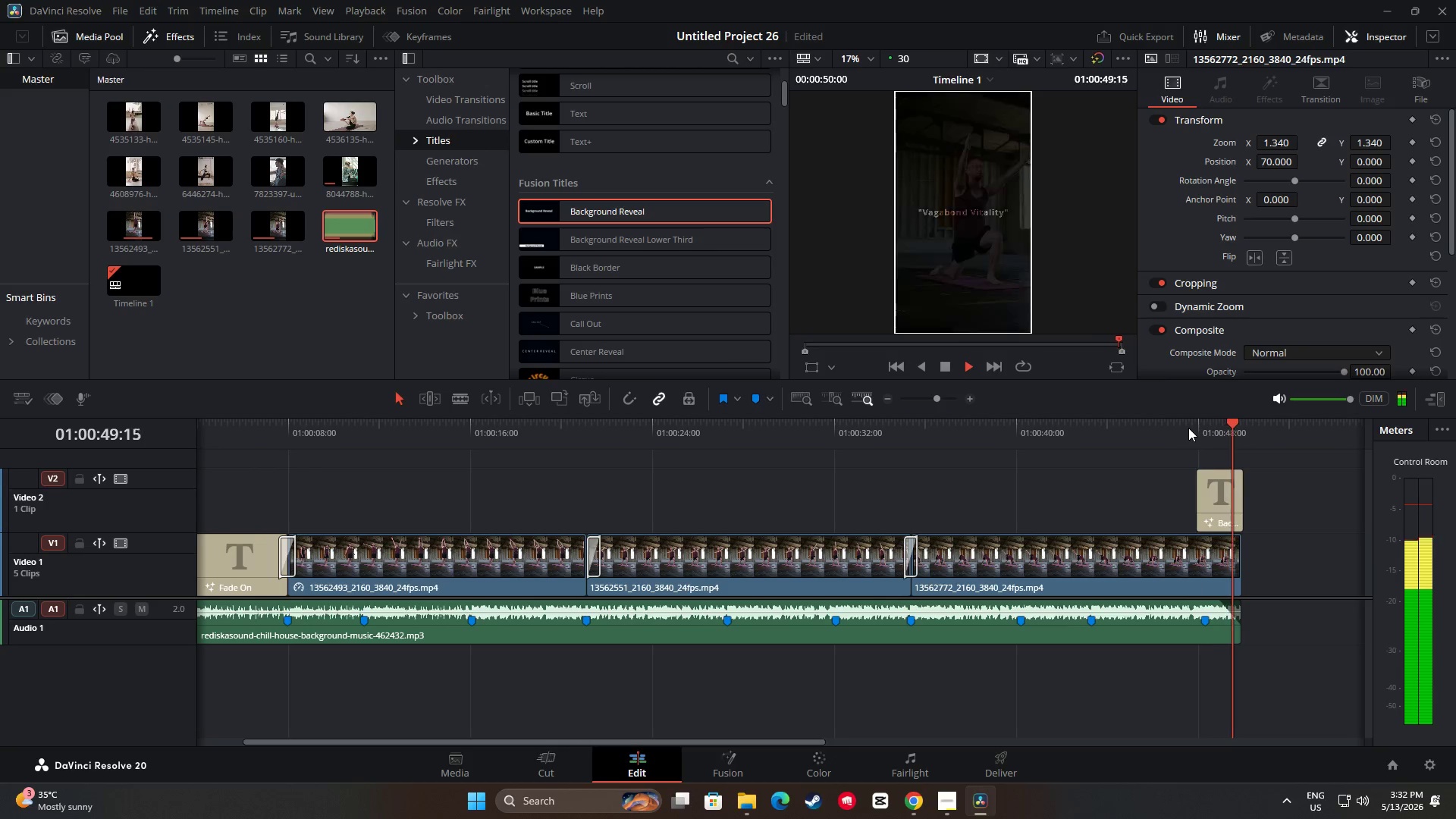 
key(Space)
 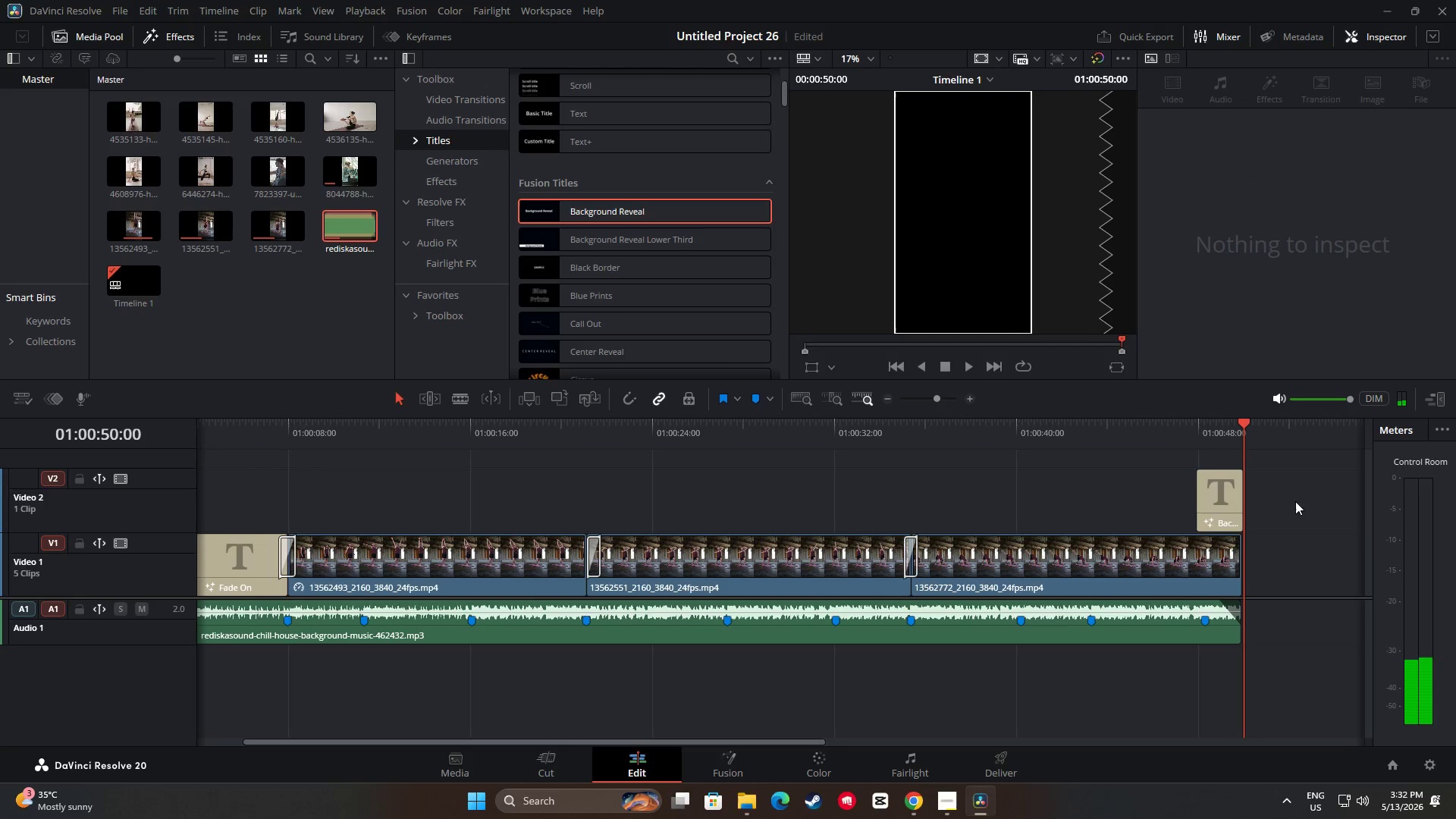 
left_click_drag(start_coordinate=[1242, 426], to_coordinate=[1150, 436])
 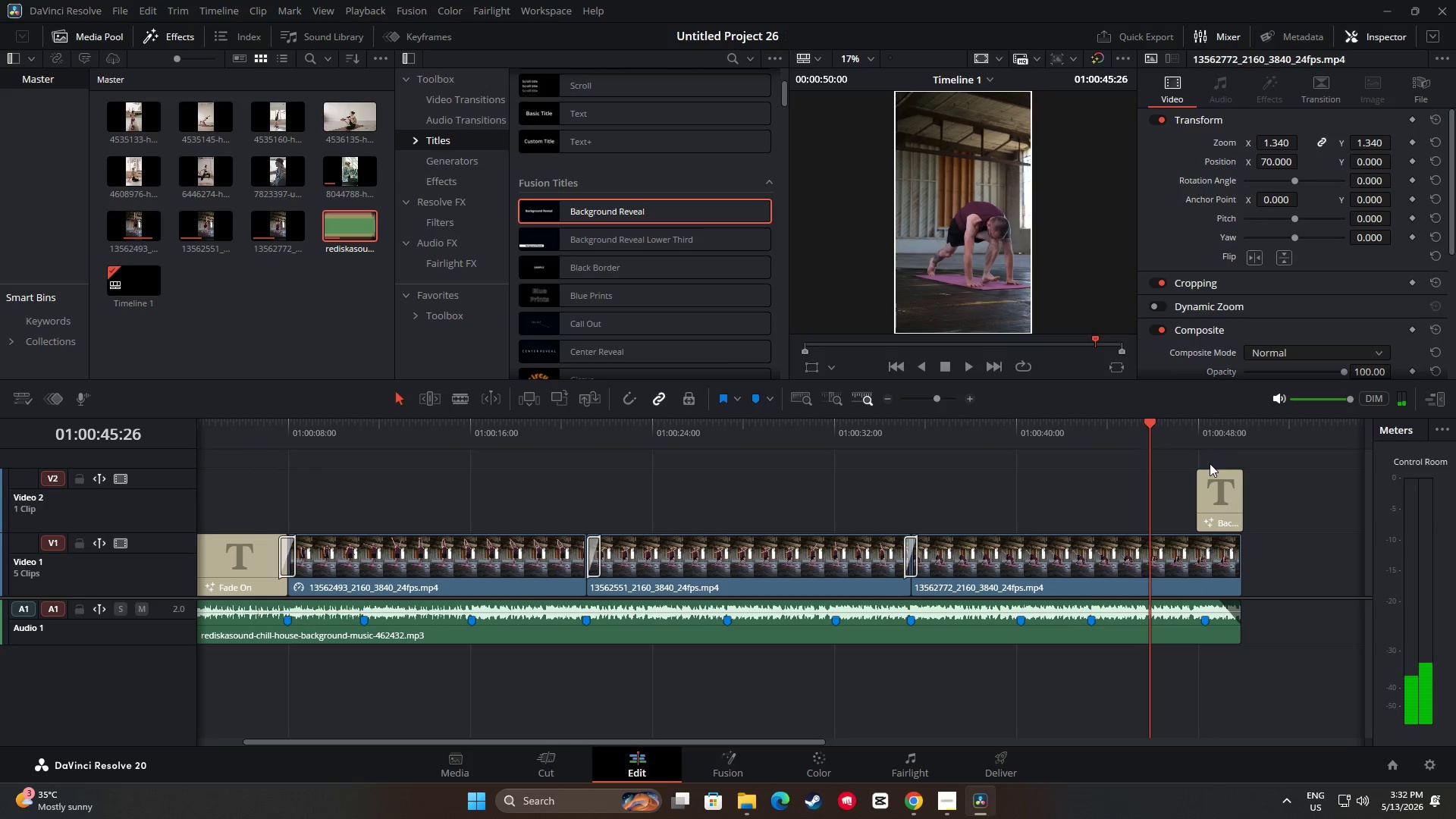 
key(Space)
 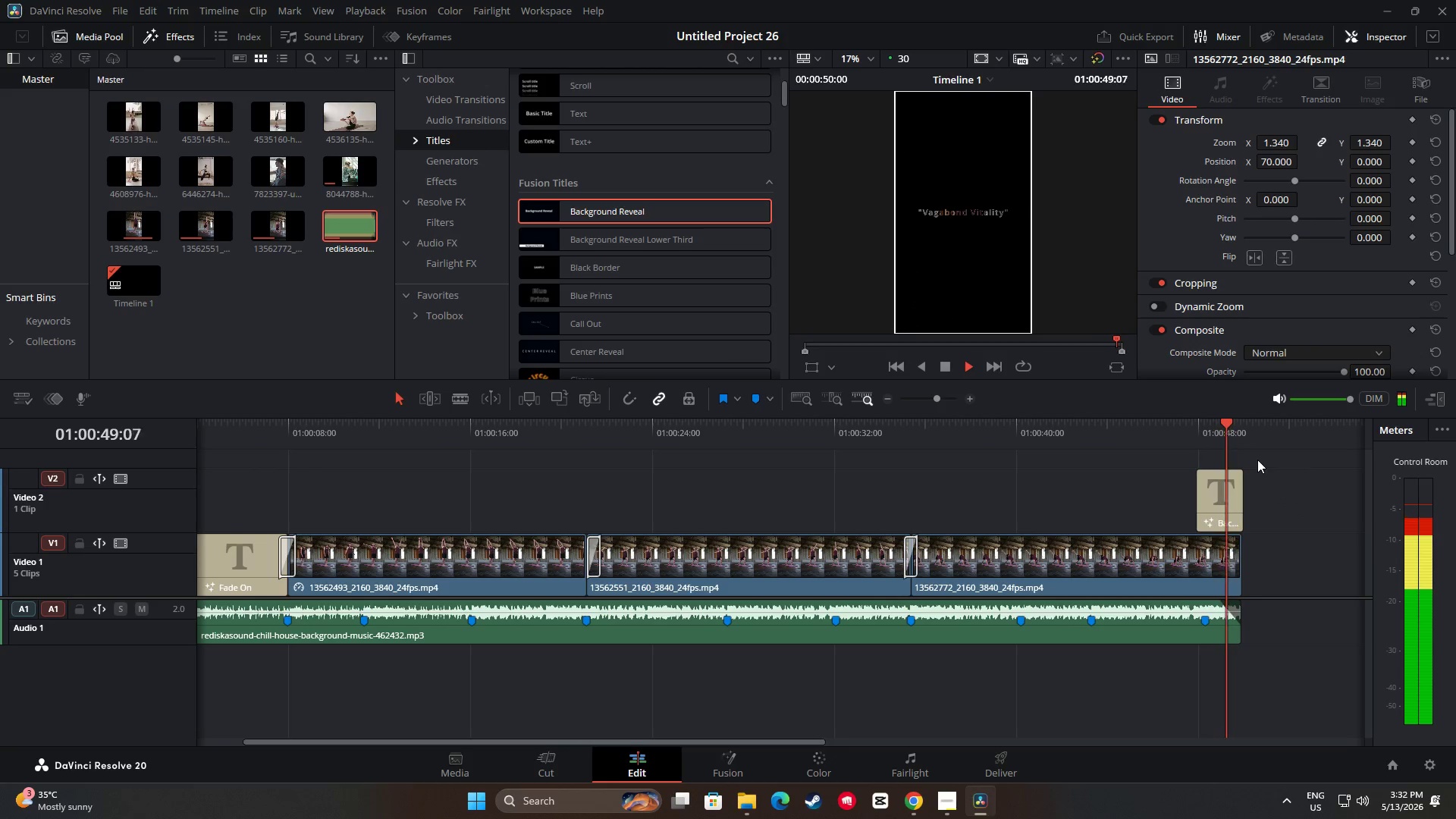 
left_click_drag(start_coordinate=[1246, 422], to_coordinate=[1189, 428])
 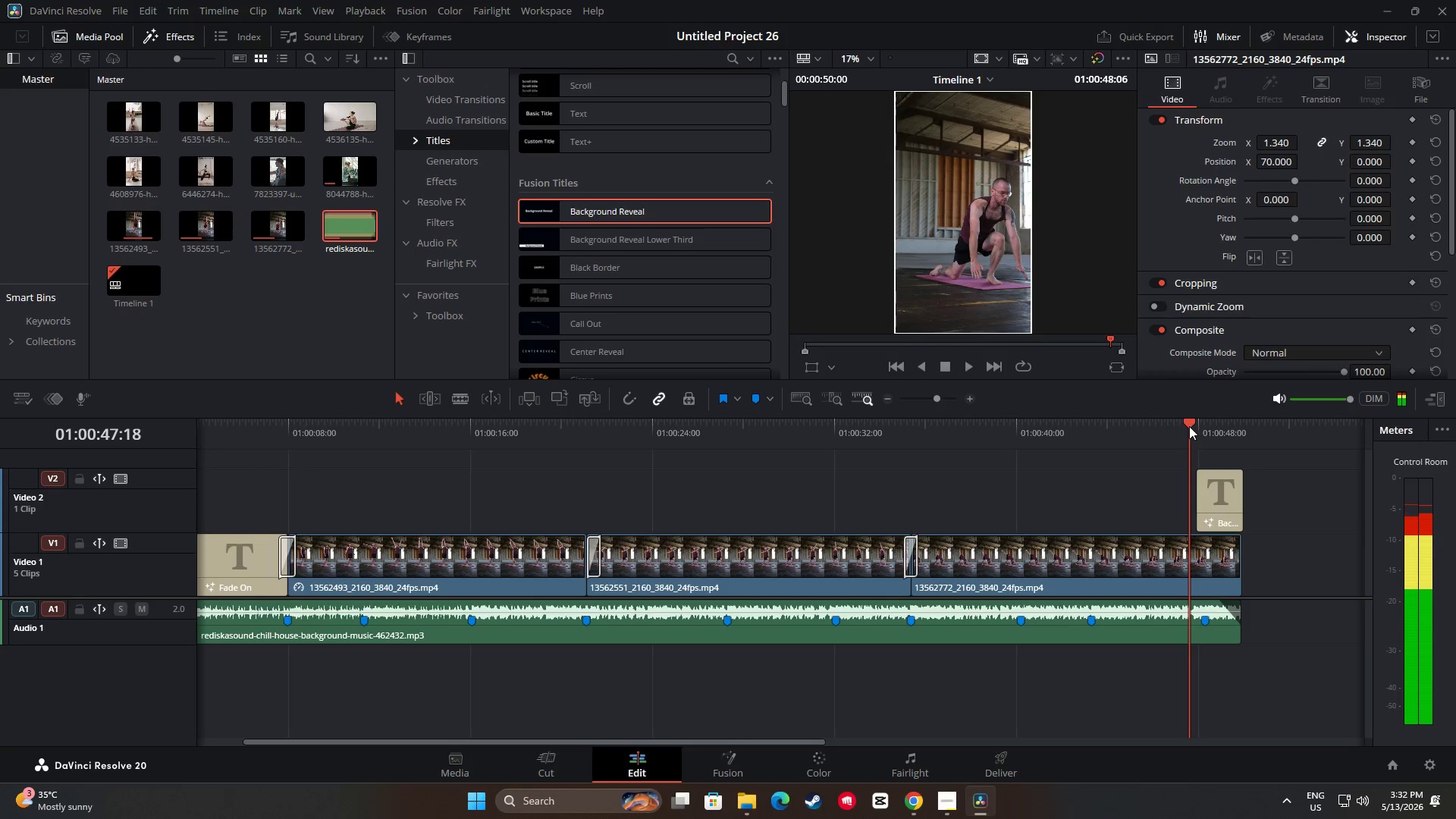 
key(Space)
 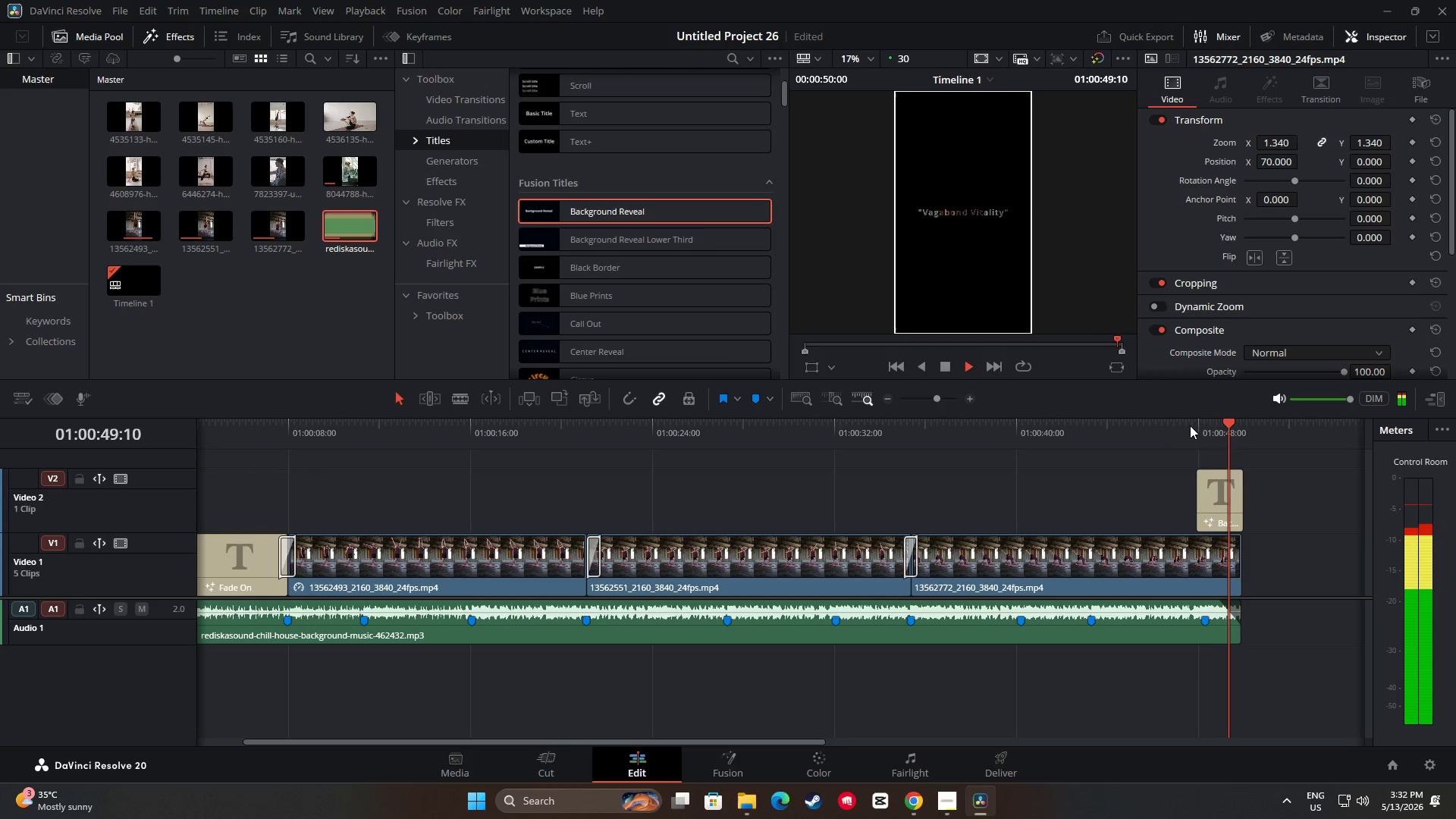 
key(Space)
 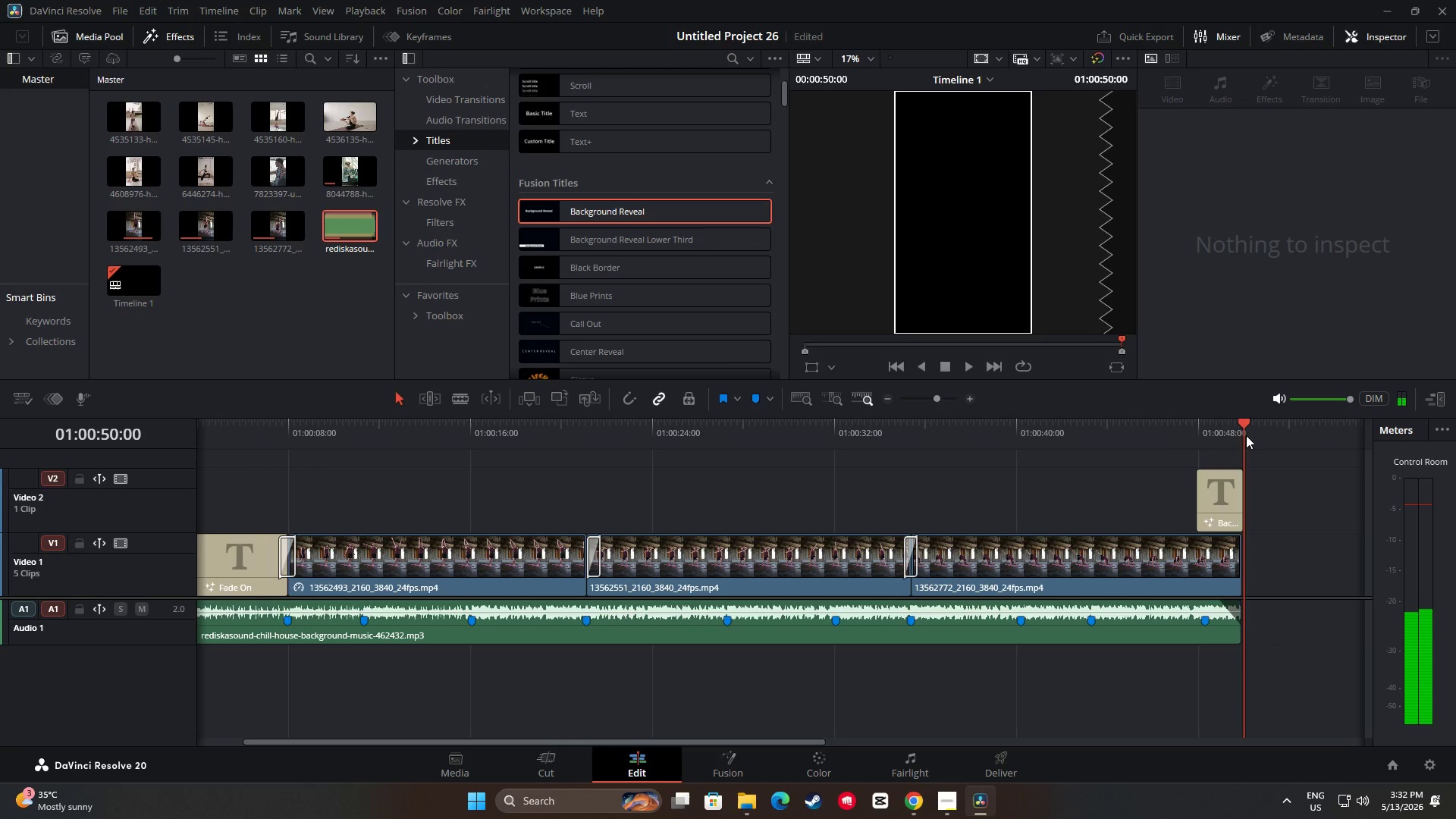 
left_click_drag(start_coordinate=[1247, 428], to_coordinate=[1187, 430])
 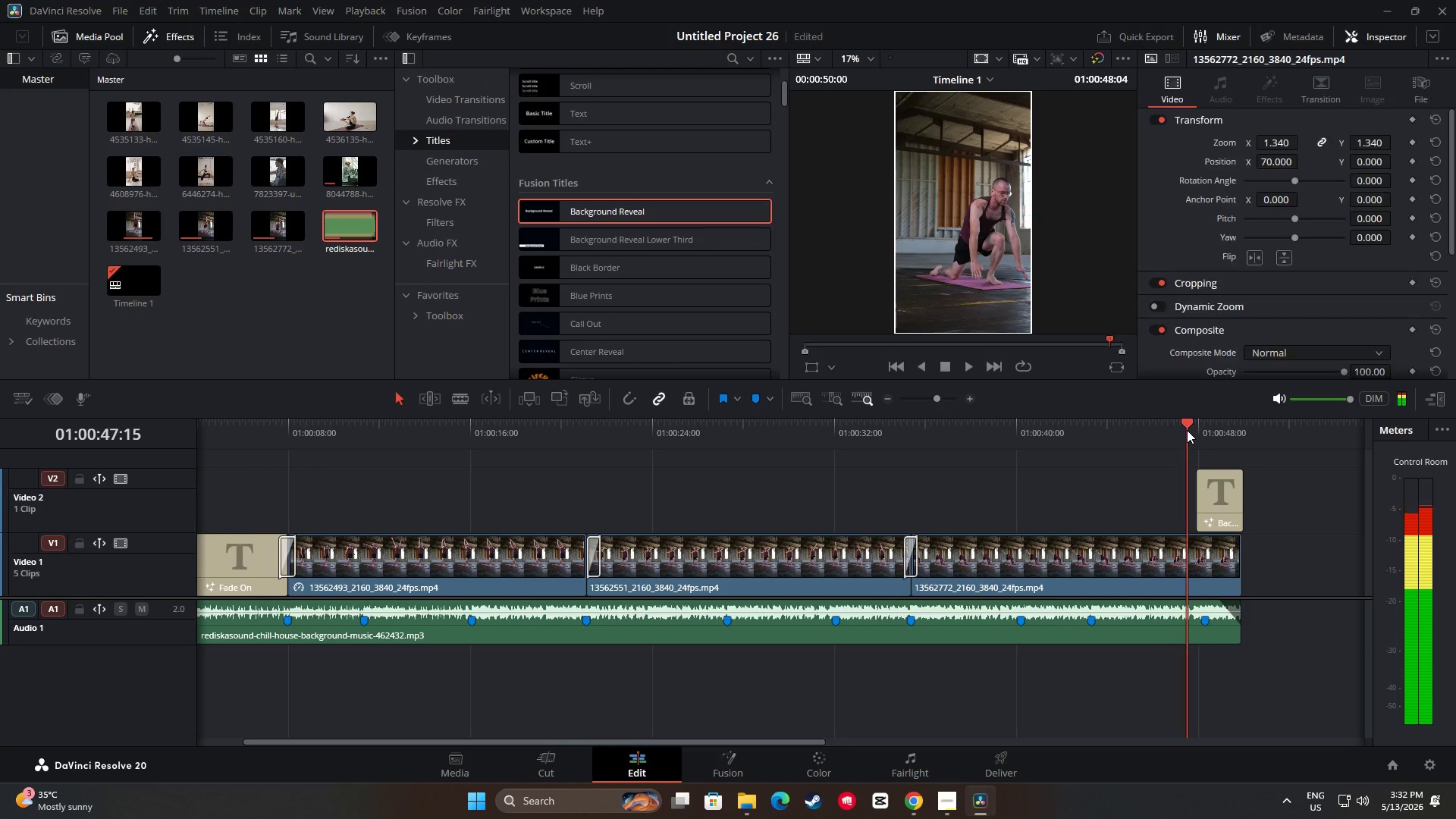 
key(Space)
 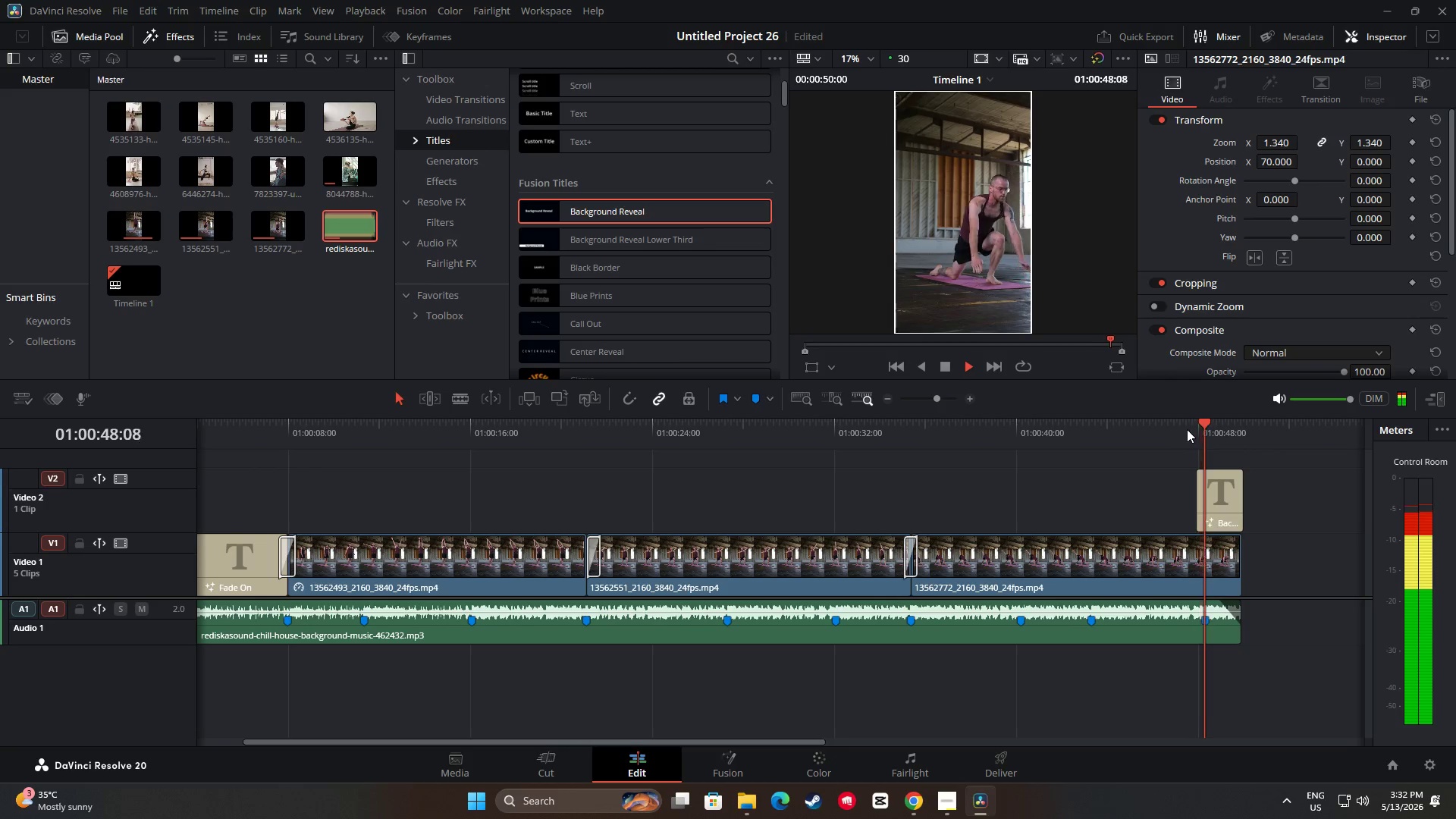 
key(Space)
 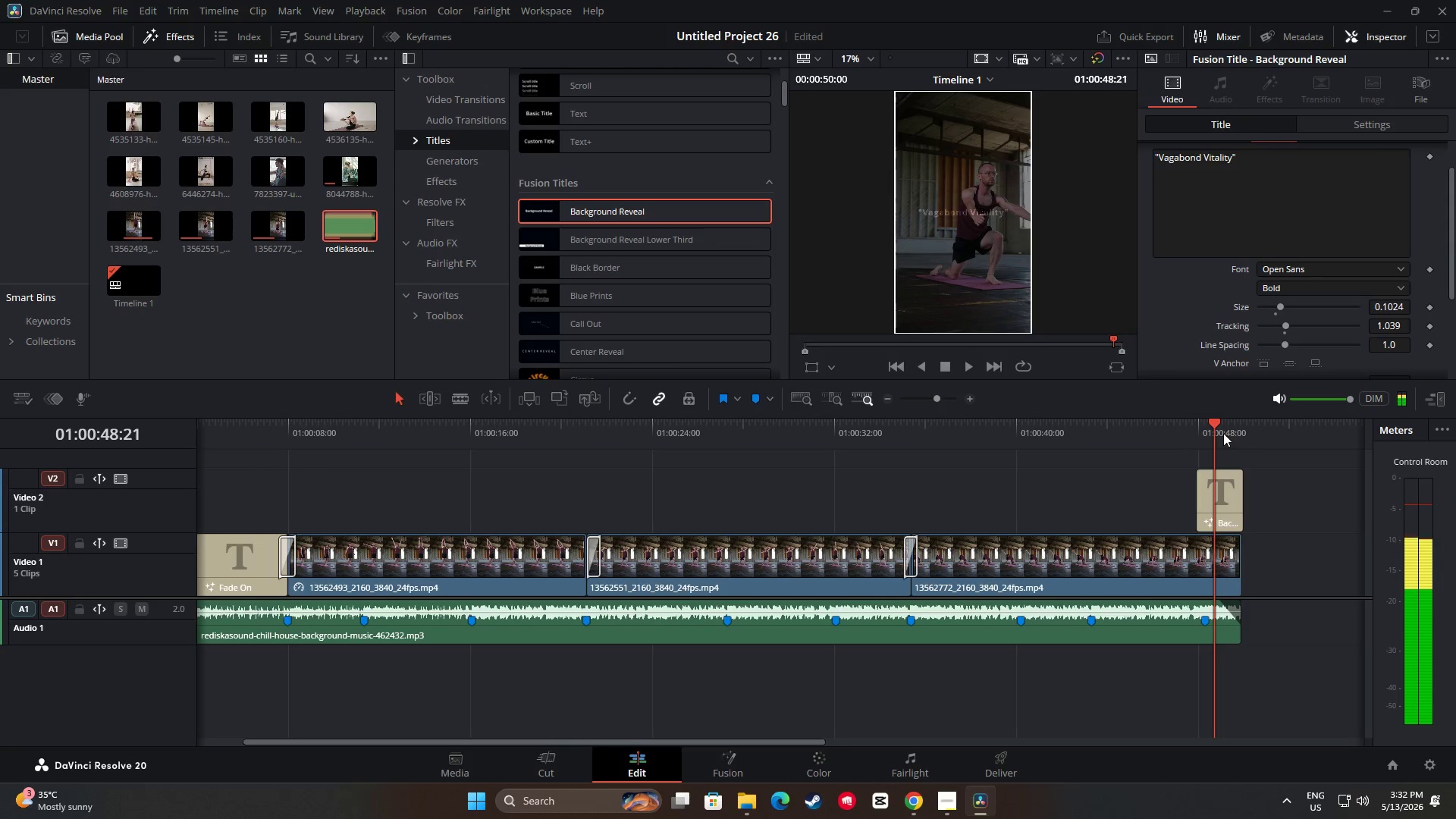 
left_click_drag(start_coordinate=[1216, 425], to_coordinate=[1185, 426])
 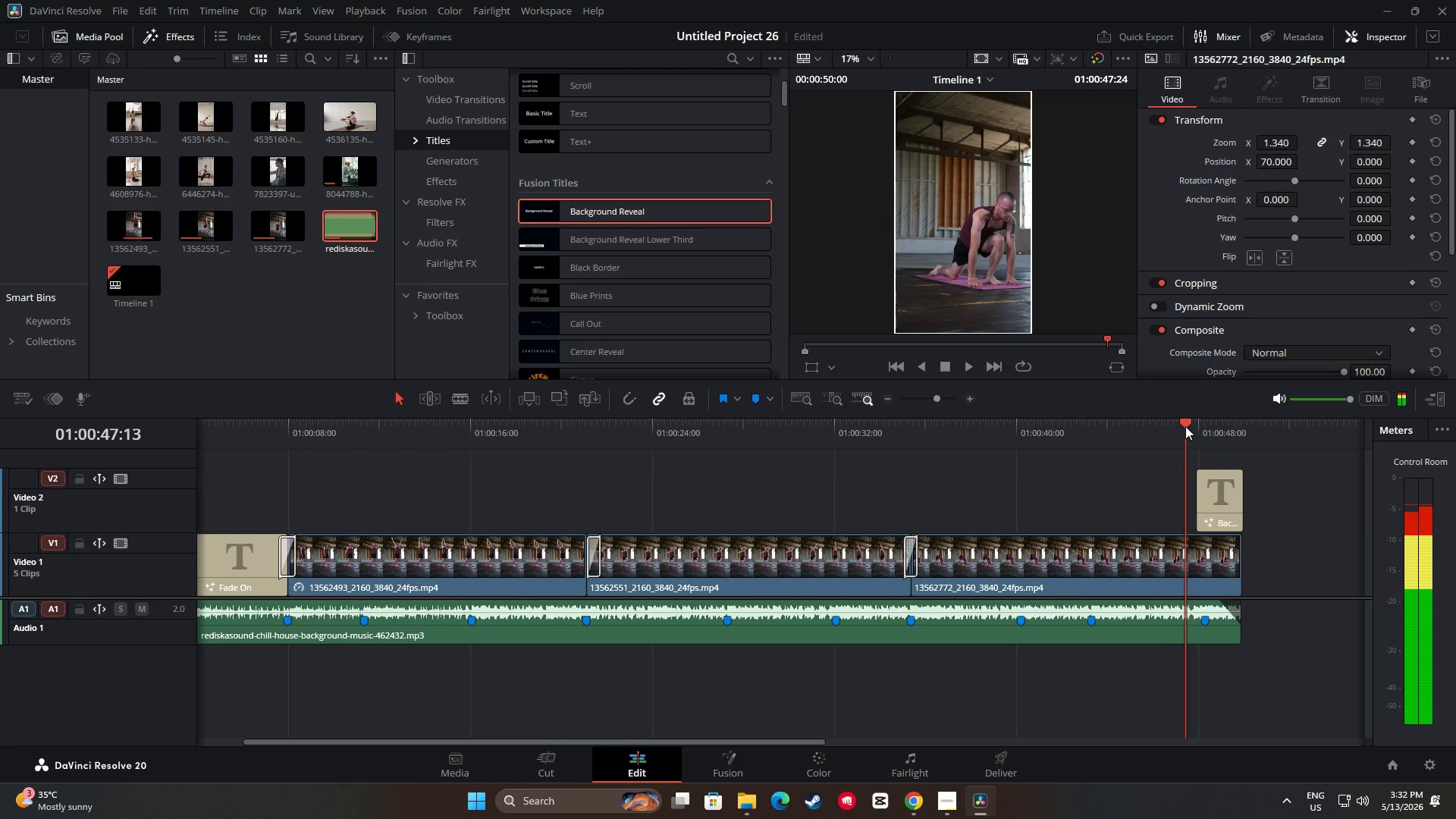 
key(Space)
 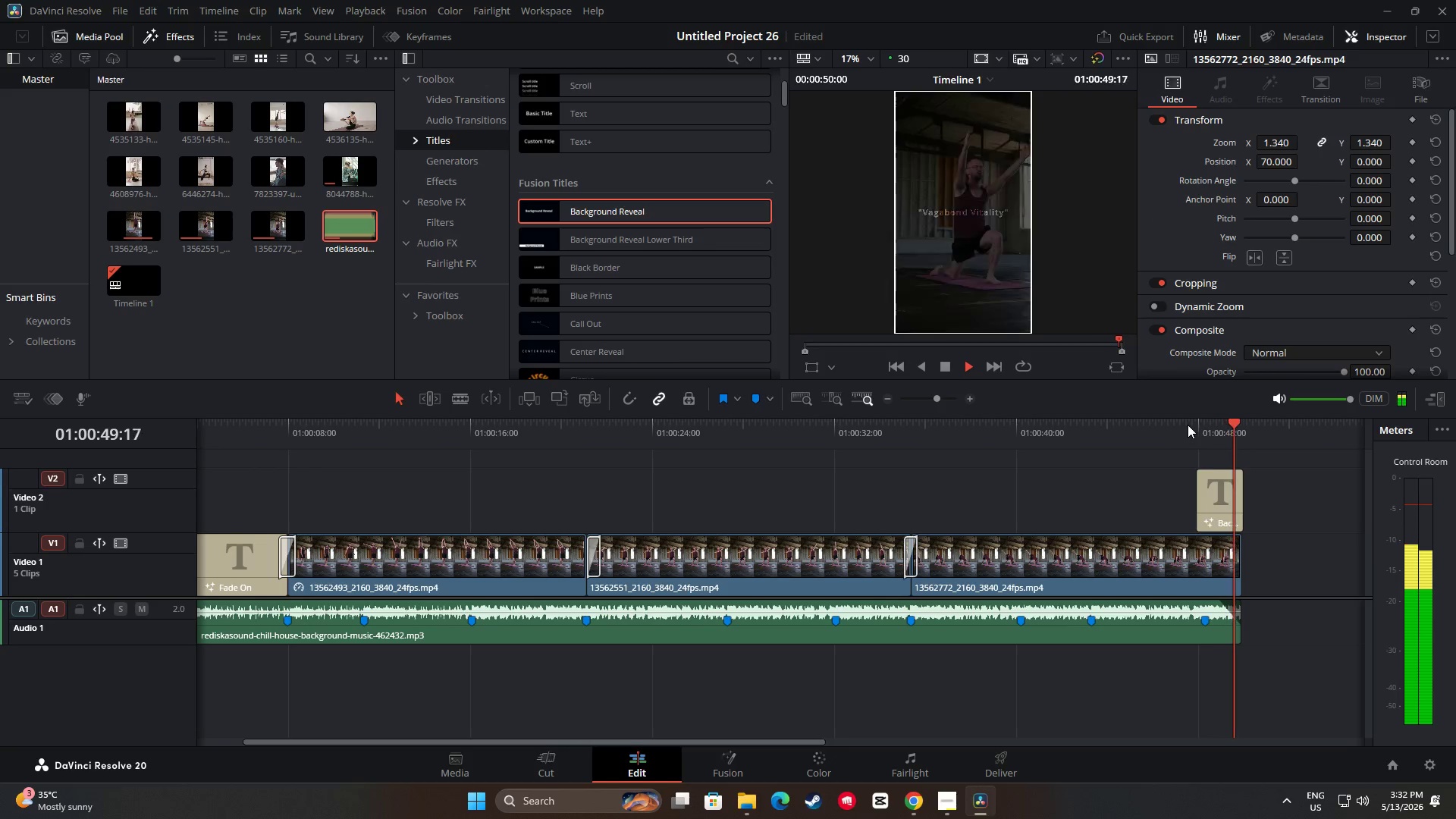 
key(Space)
 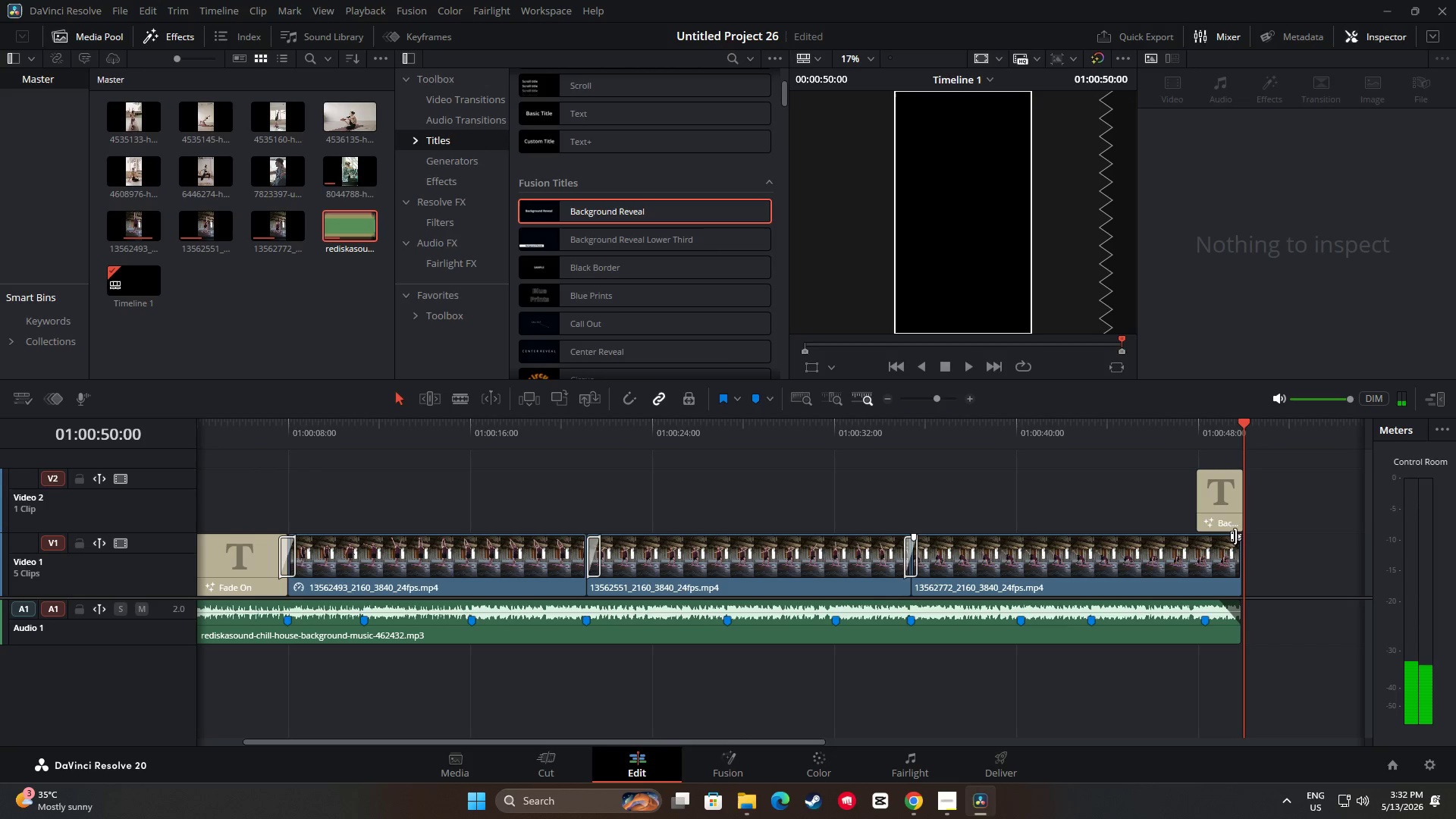 
left_click_drag(start_coordinate=[1241, 538], to_coordinate=[1233, 538])
 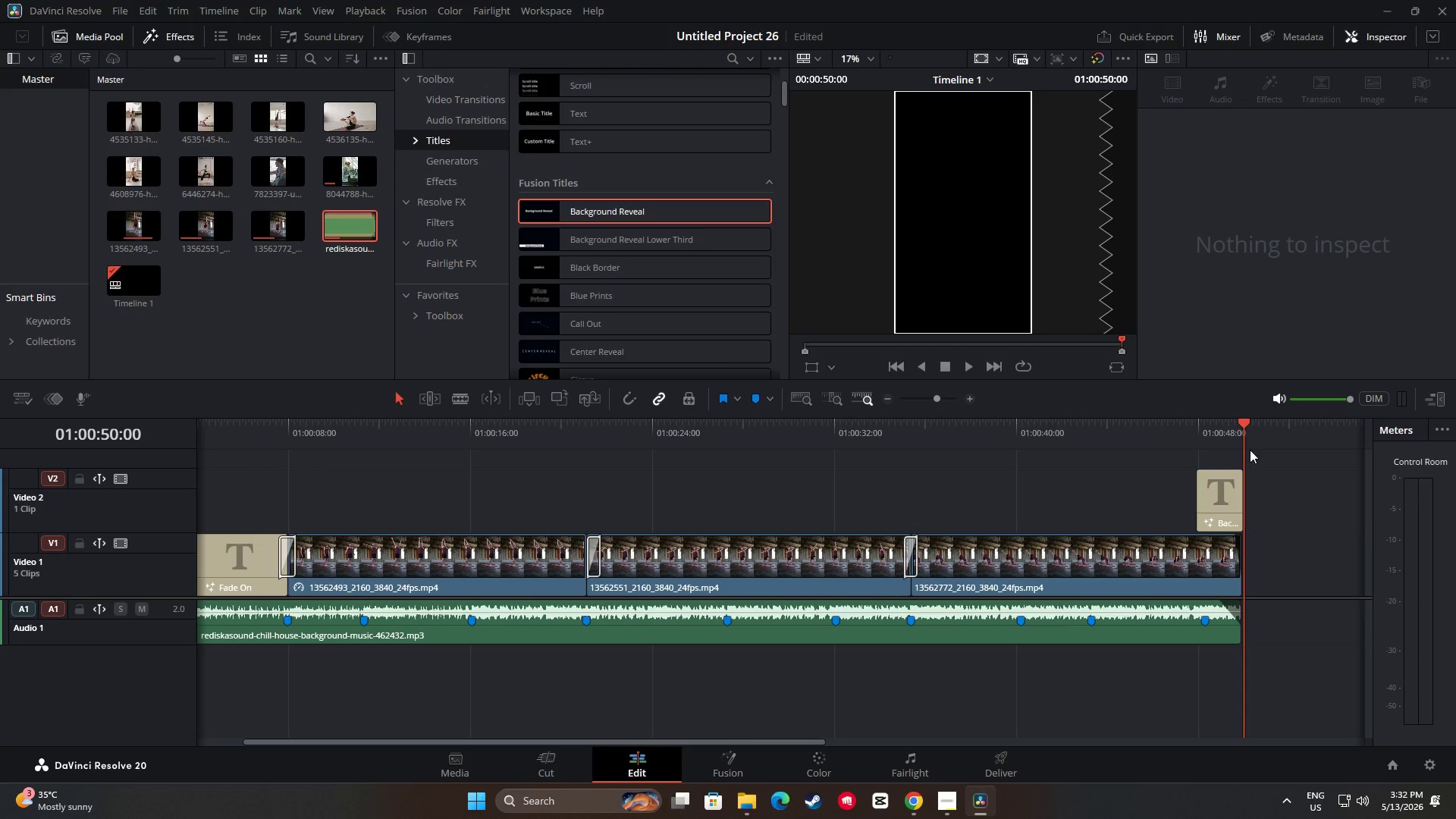 
left_click_drag(start_coordinate=[1246, 428], to_coordinate=[1188, 428])
 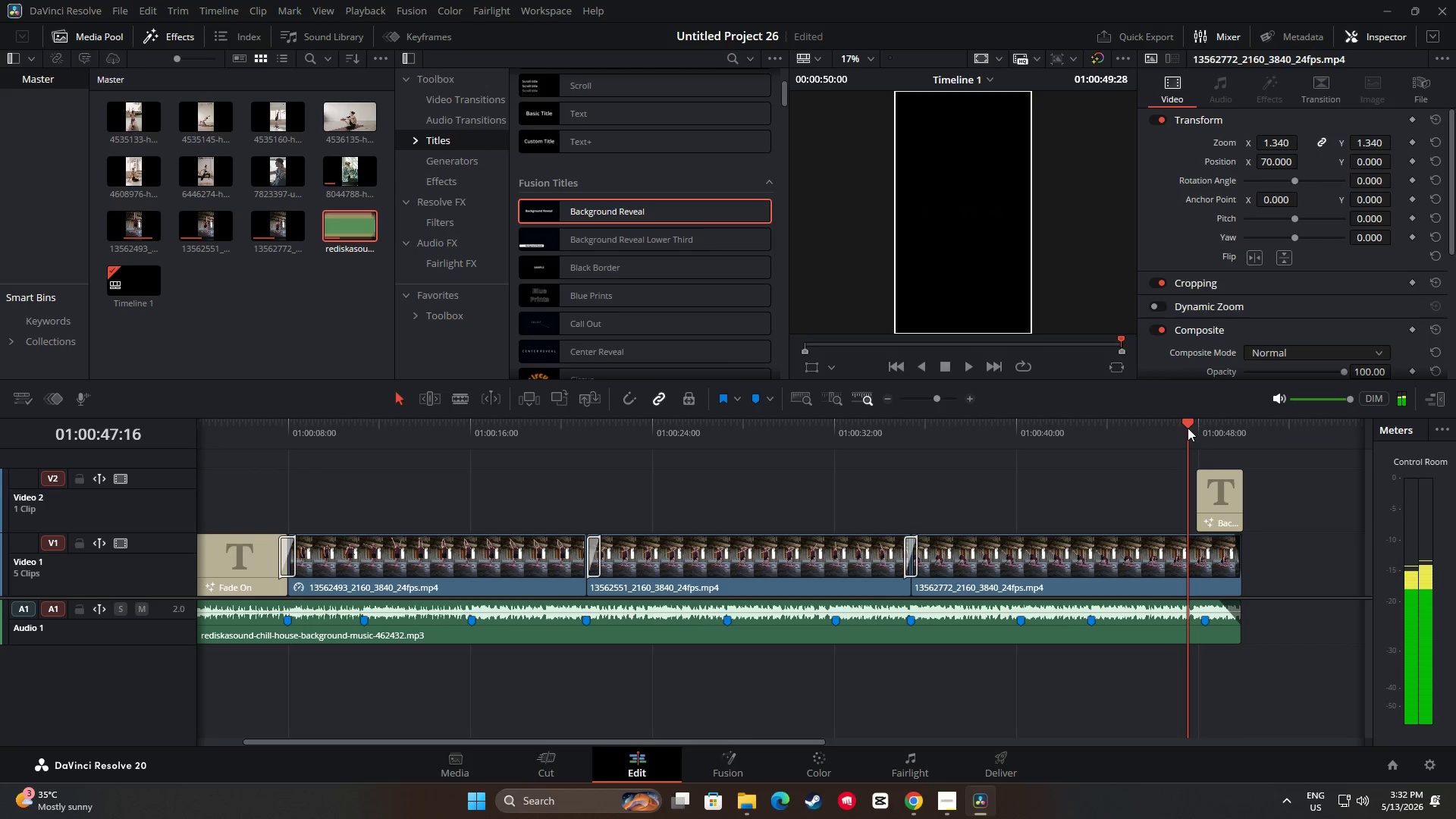 
key(Space)
 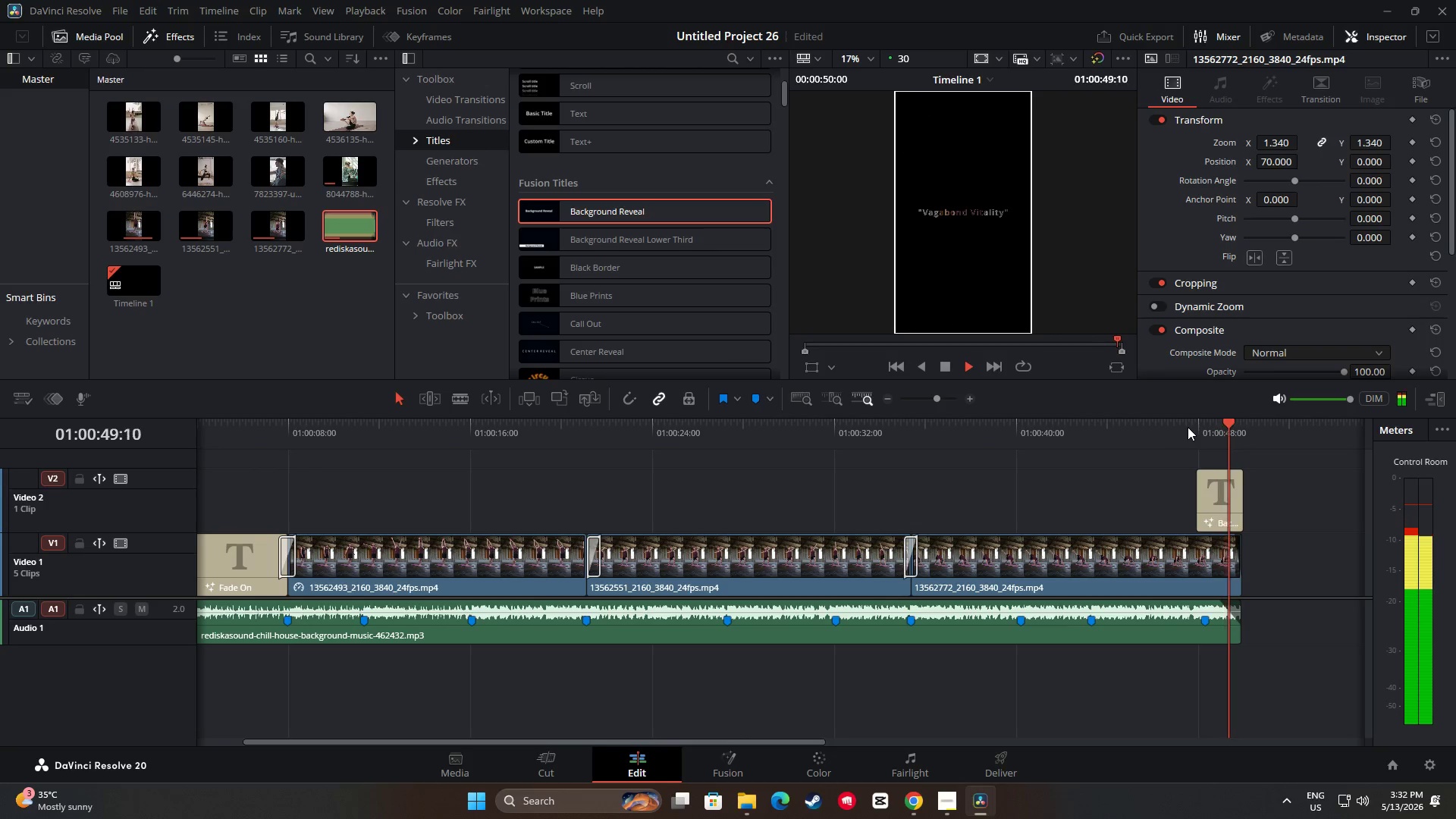 
key(Space)
 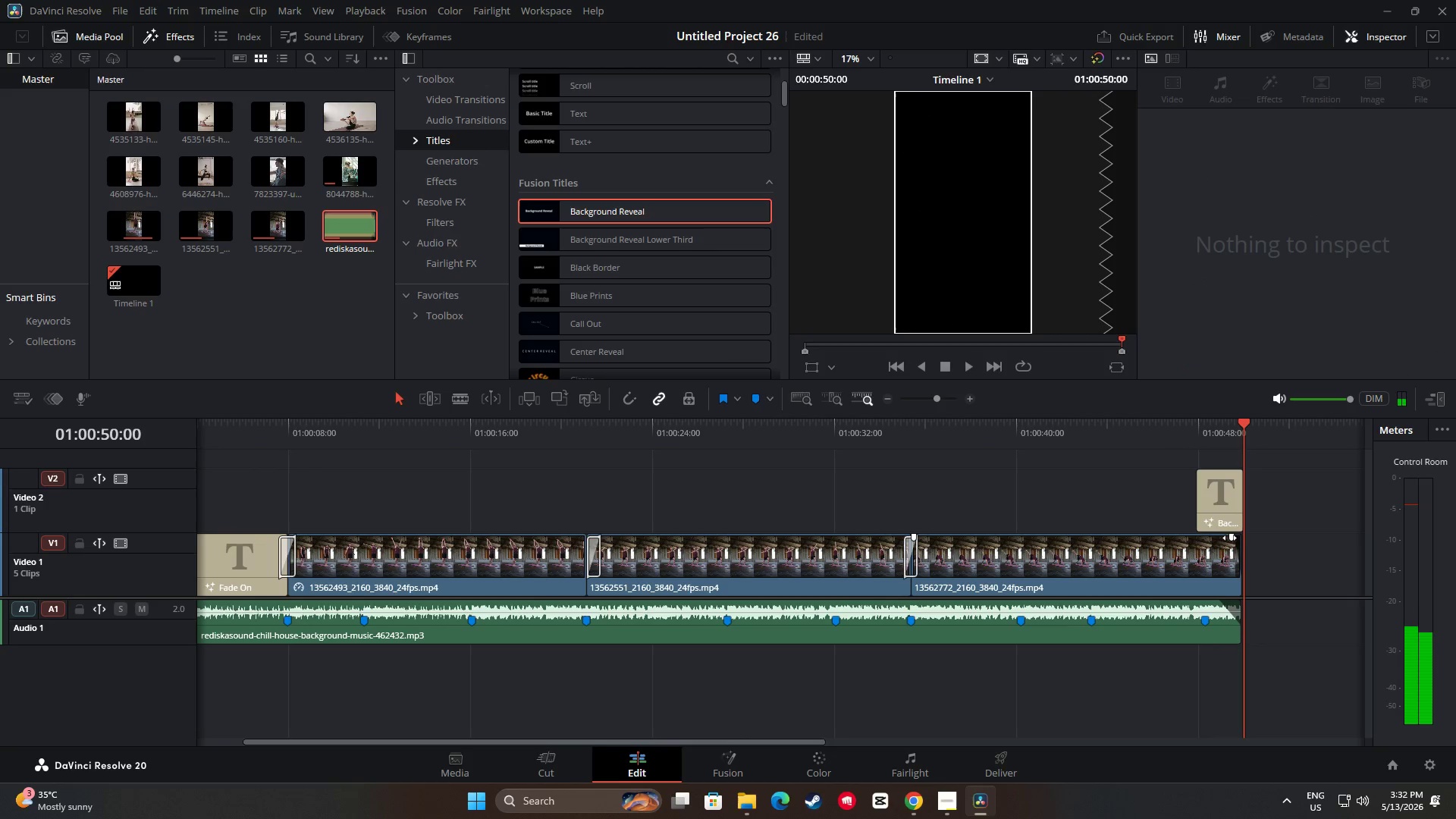 
left_click_drag(start_coordinate=[1229, 538], to_coordinate=[1234, 538])
 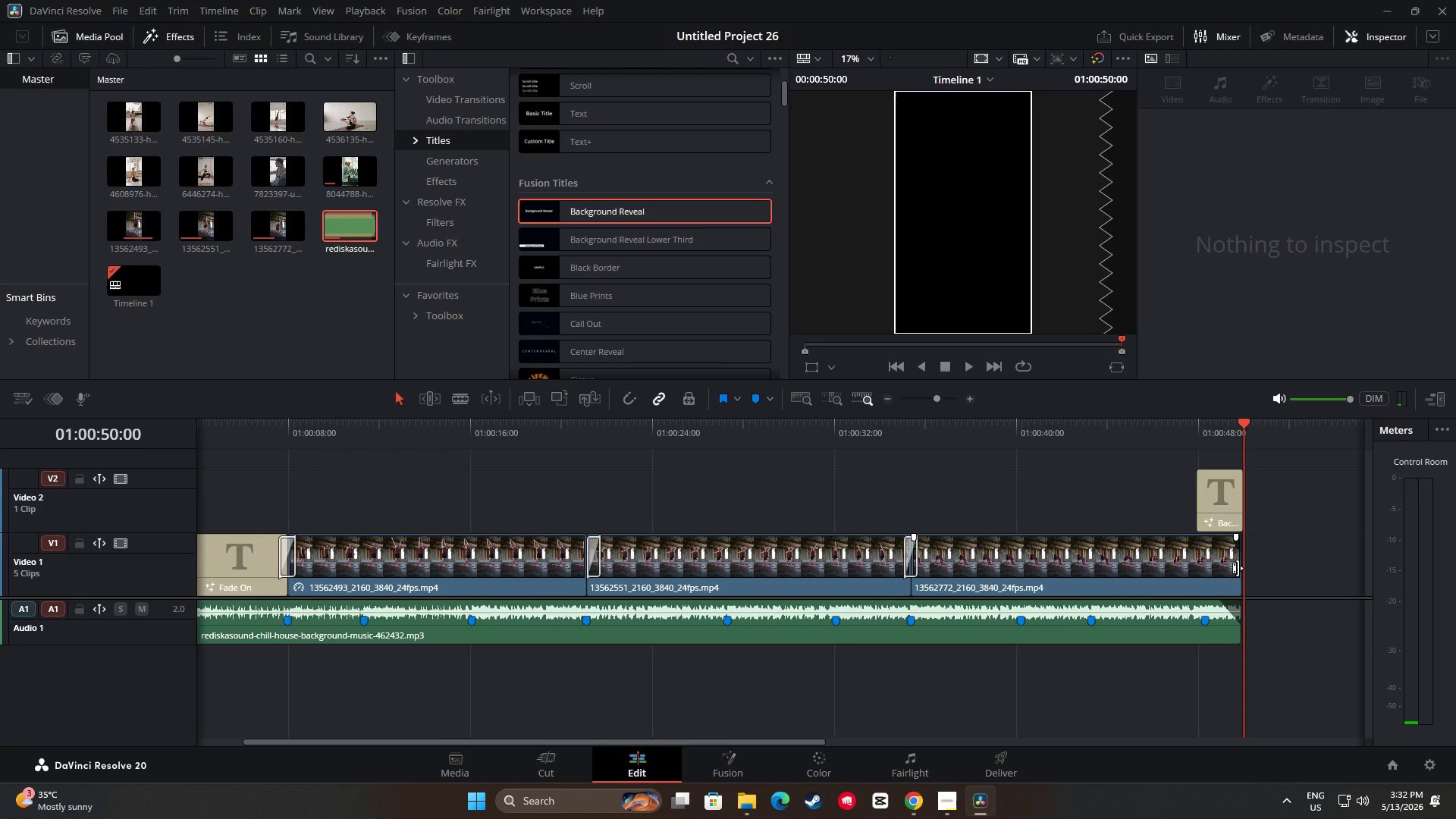 
left_click_drag(start_coordinate=[1237, 568], to_coordinate=[1232, 568])
 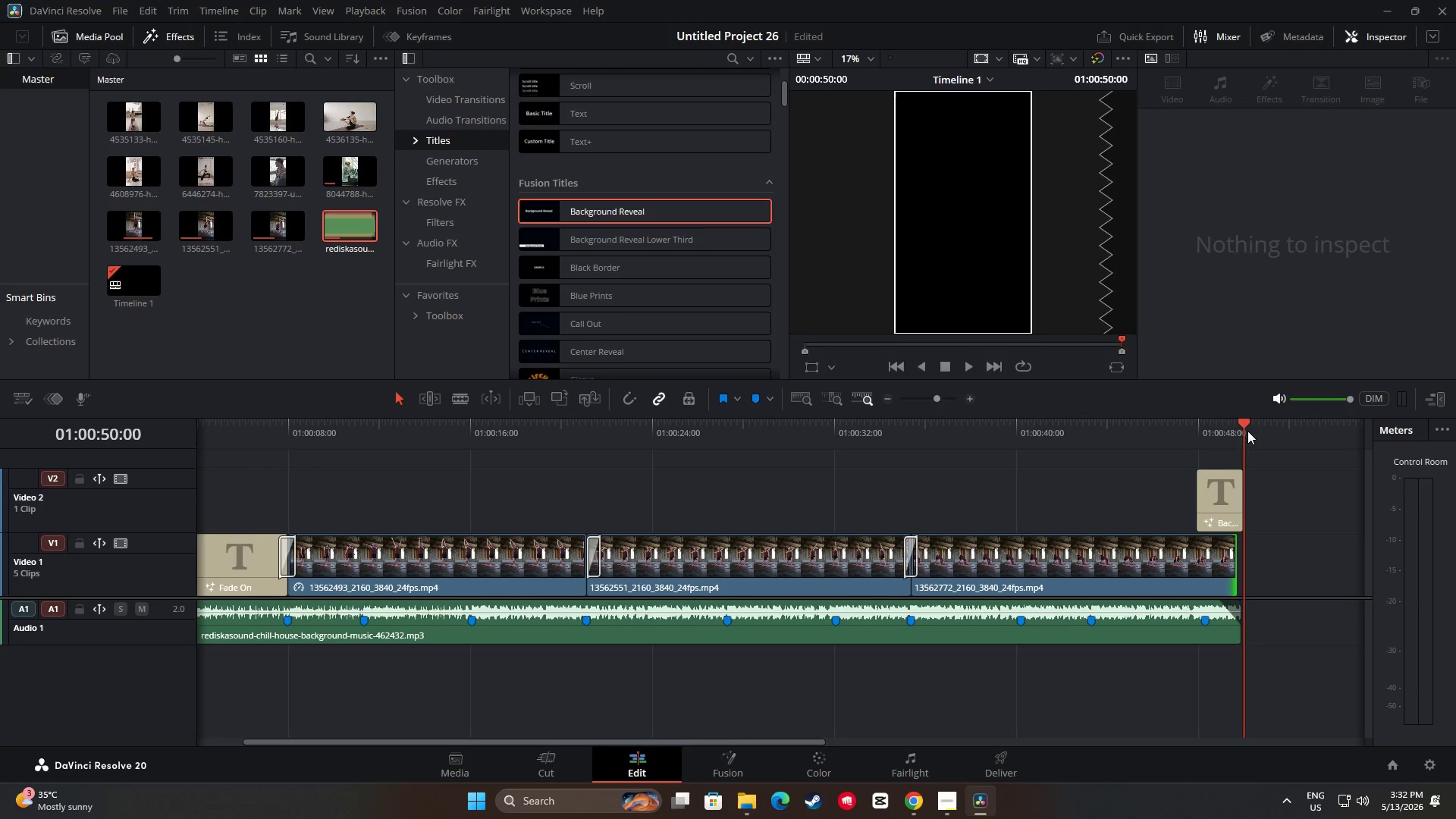 
left_click_drag(start_coordinate=[1244, 430], to_coordinate=[1188, 429])
 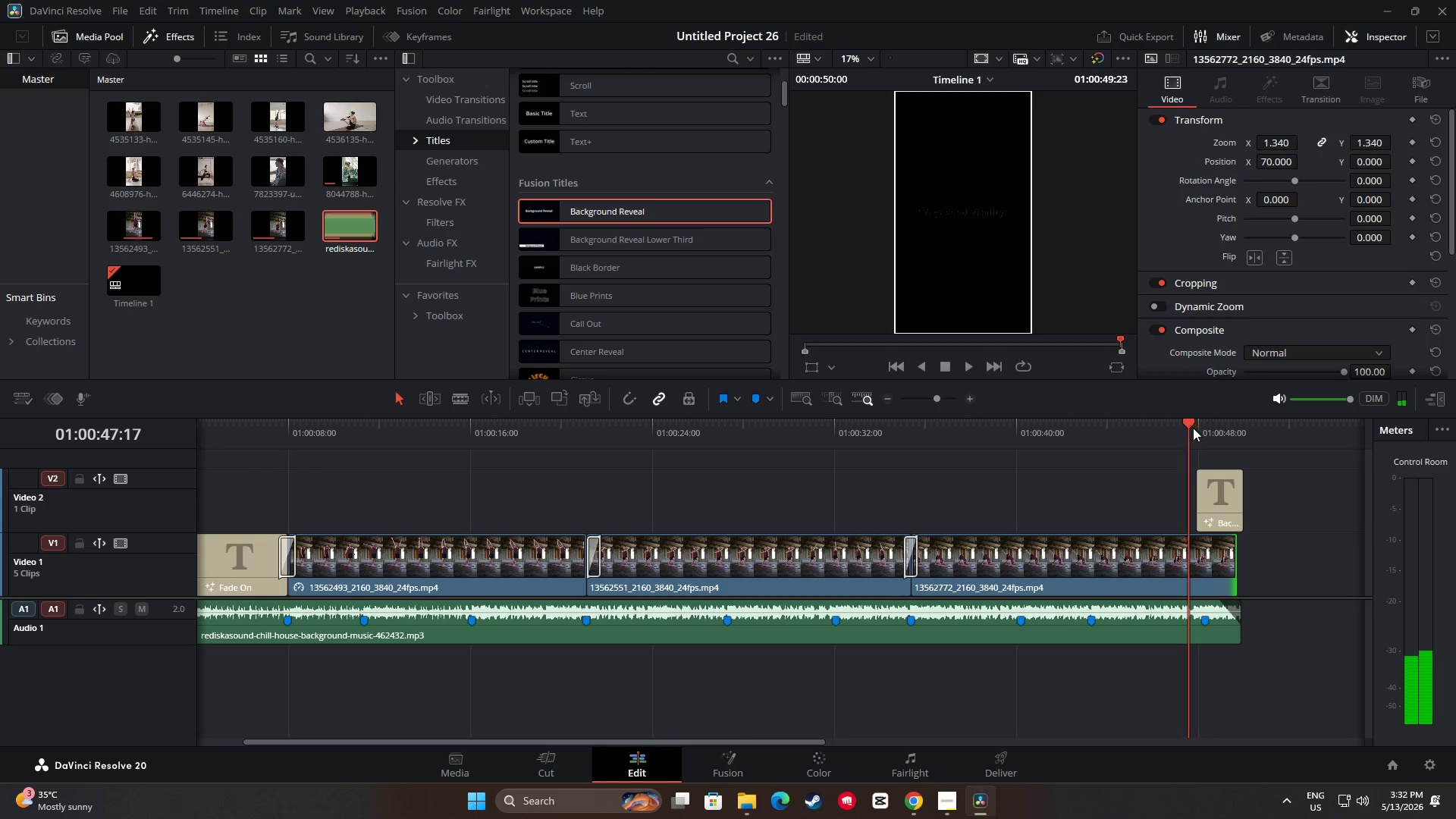 
key(Space)
 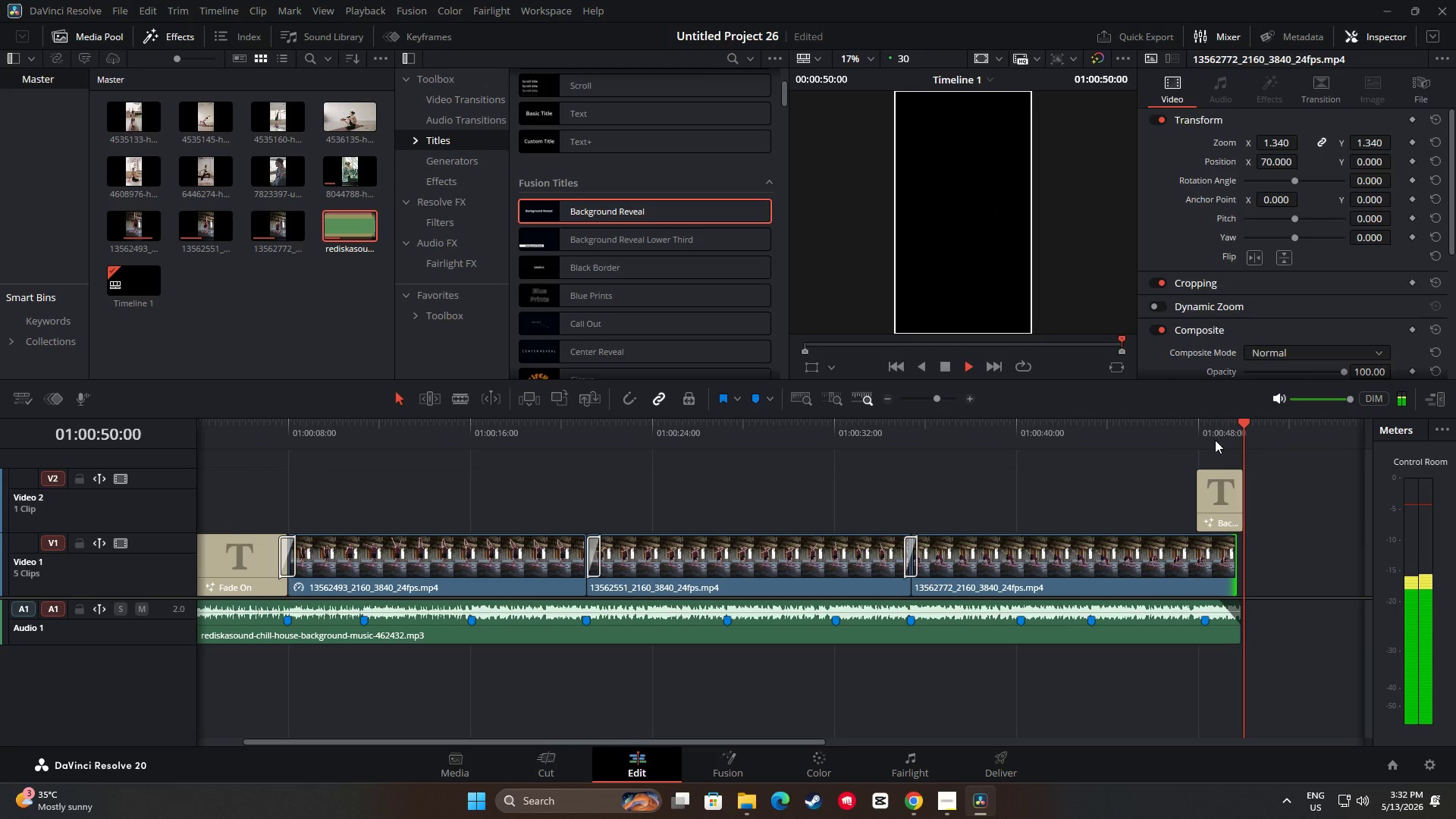 
left_click_drag(start_coordinate=[1232, 561], to_coordinate=[1215, 561])
 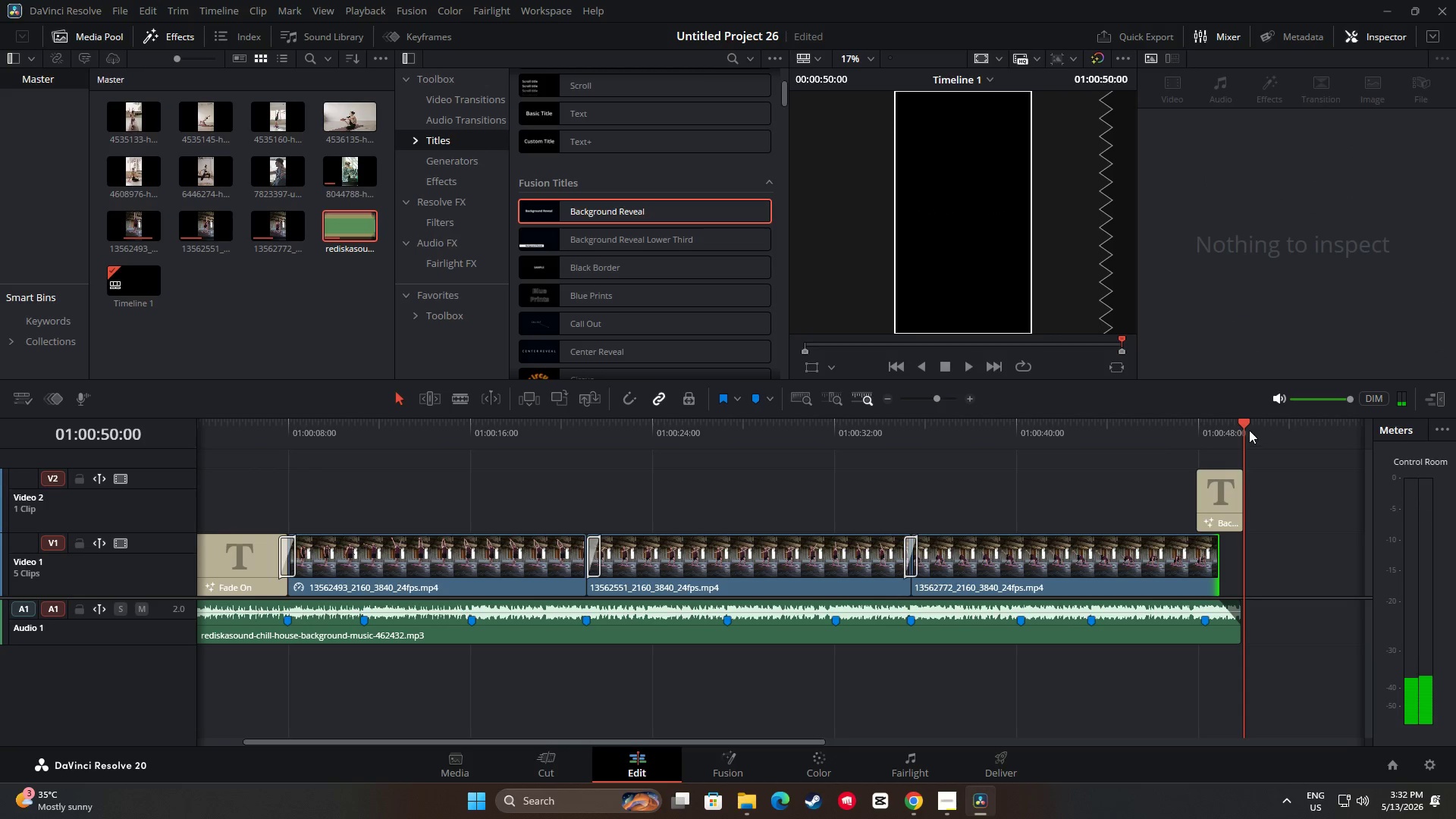 
left_click_drag(start_coordinate=[1244, 425], to_coordinate=[1172, 429])
 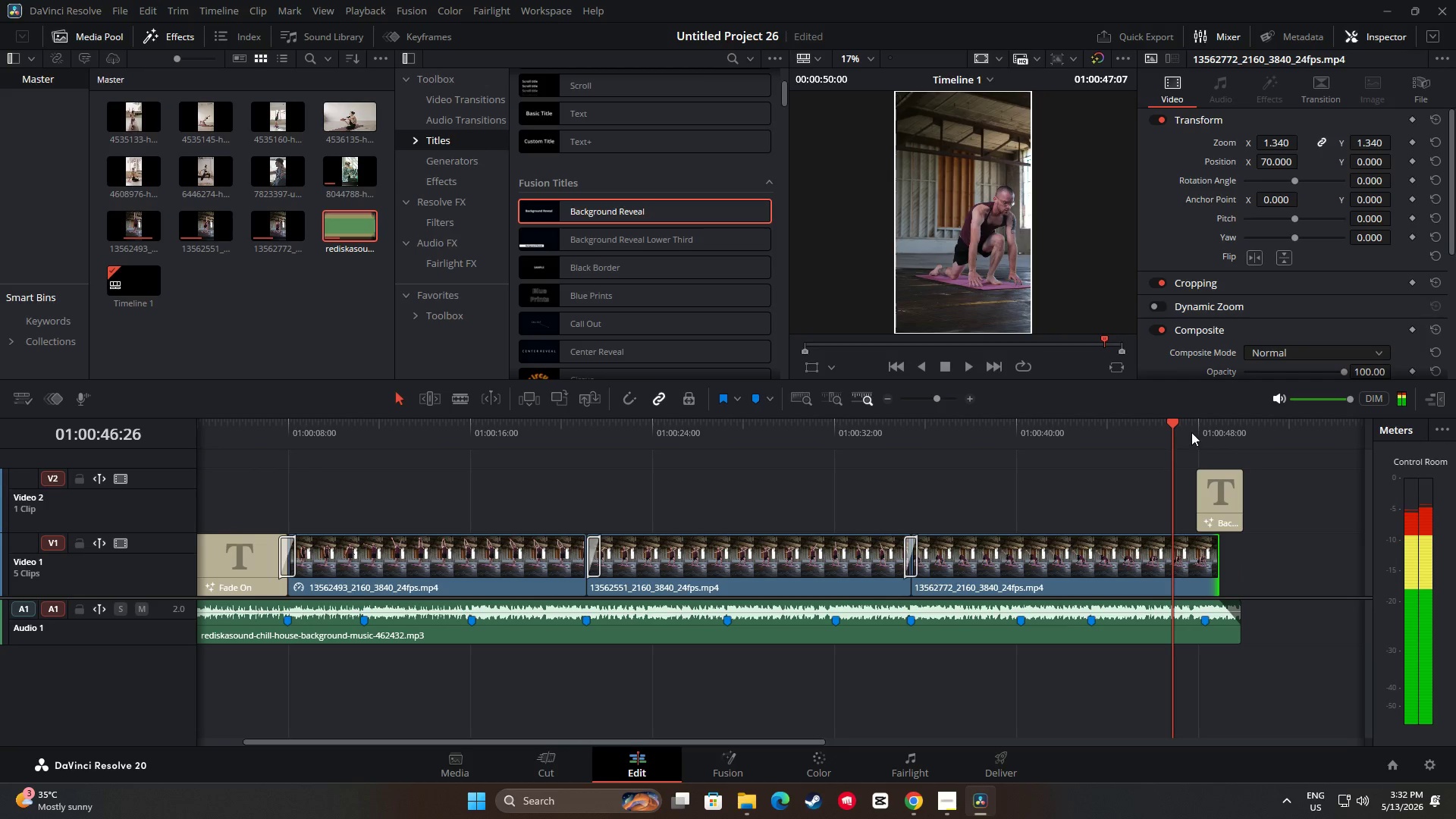 
key(Space)
 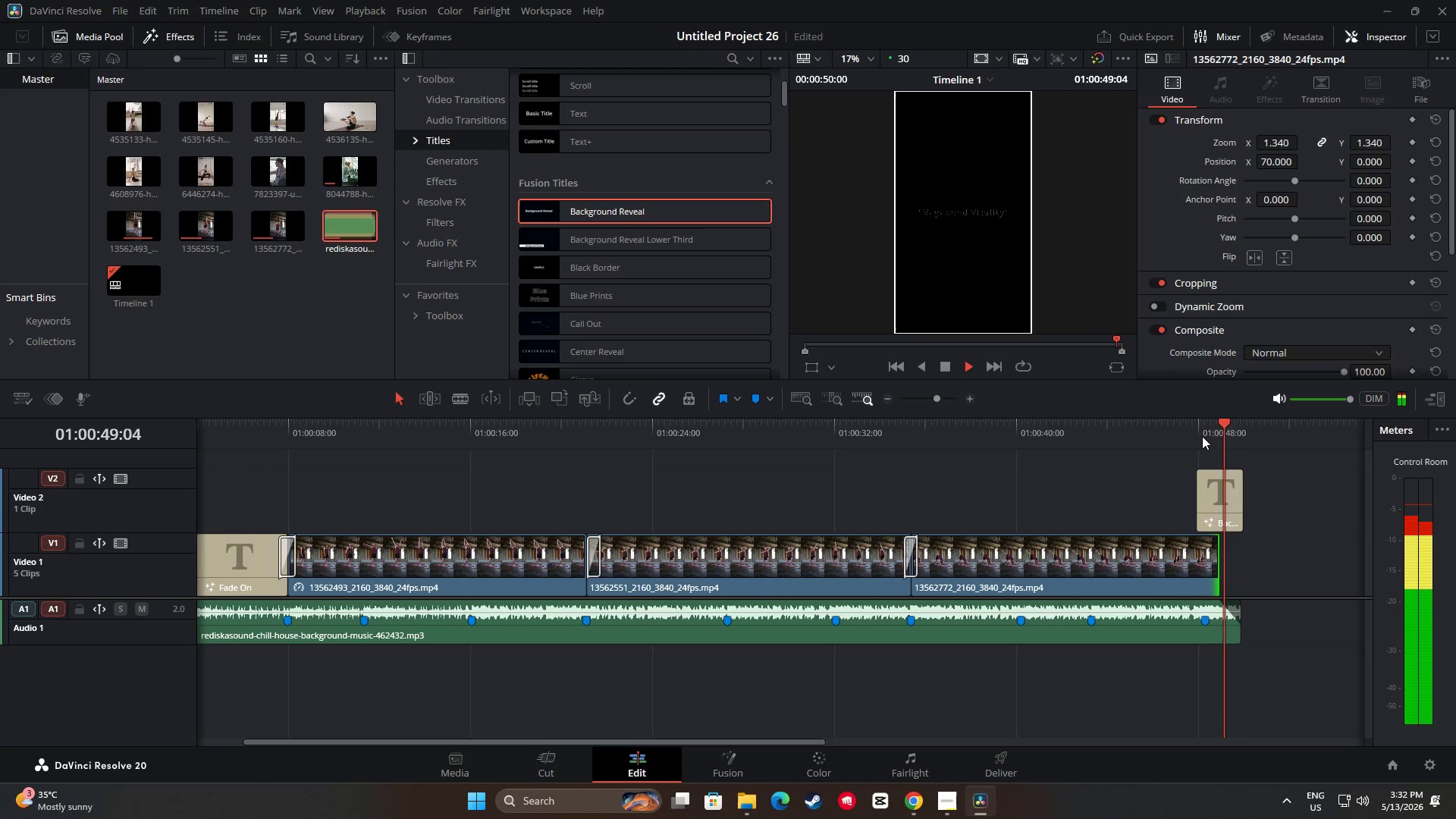 
key(Space)
 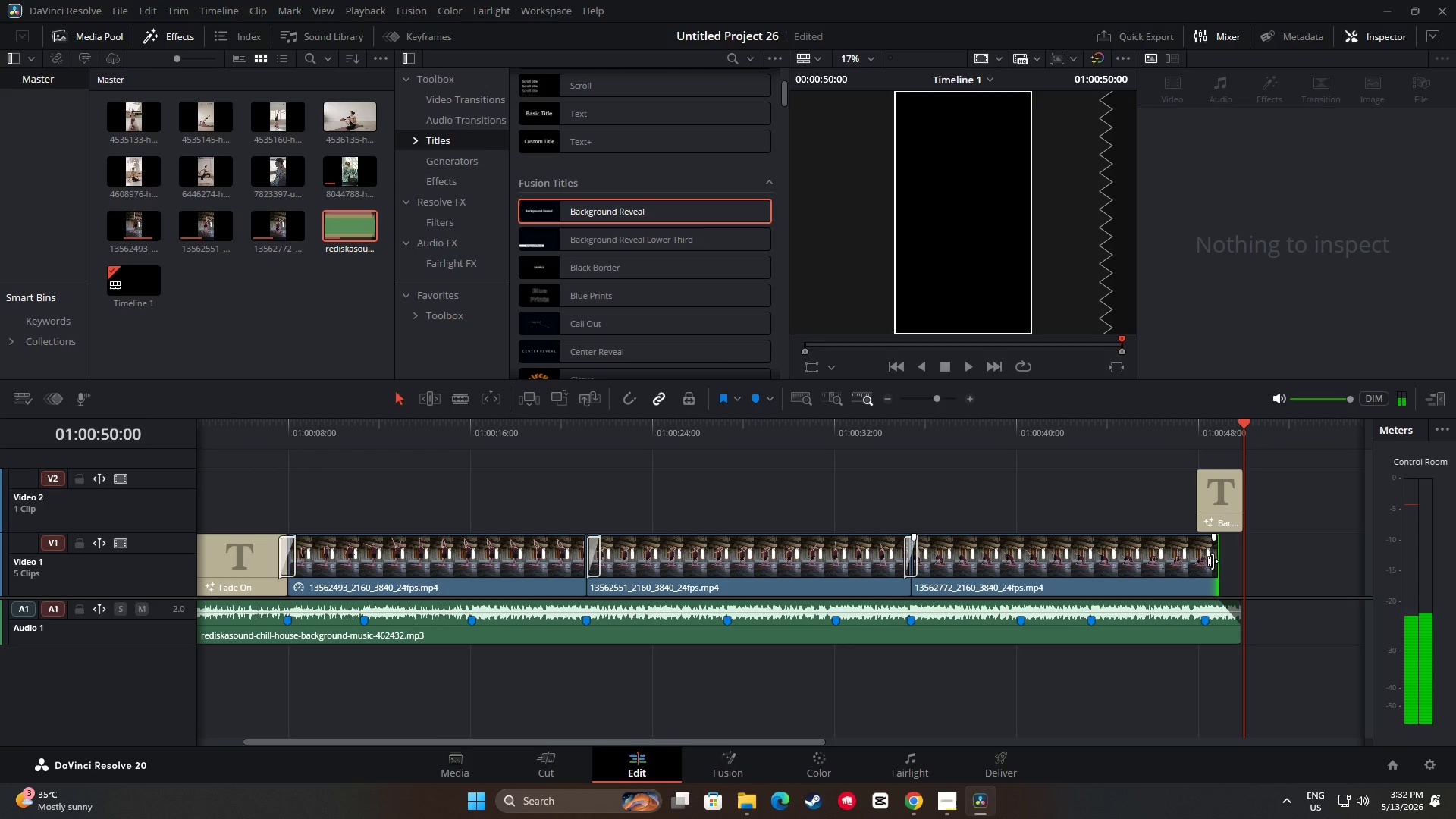 
left_click_drag(start_coordinate=[1213, 561], to_coordinate=[1225, 561])
 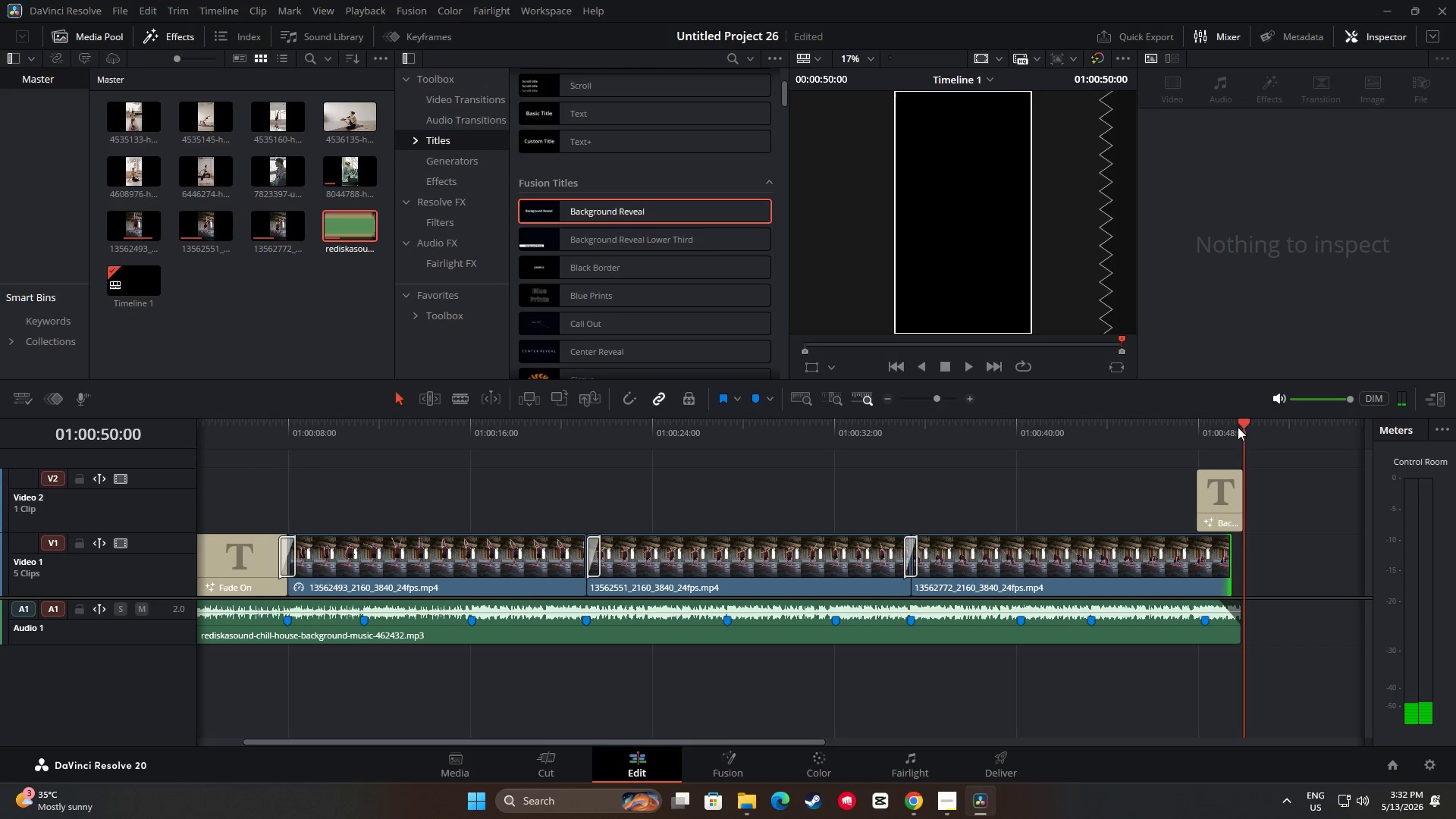 
left_click_drag(start_coordinate=[1238, 419], to_coordinate=[1175, 422])
 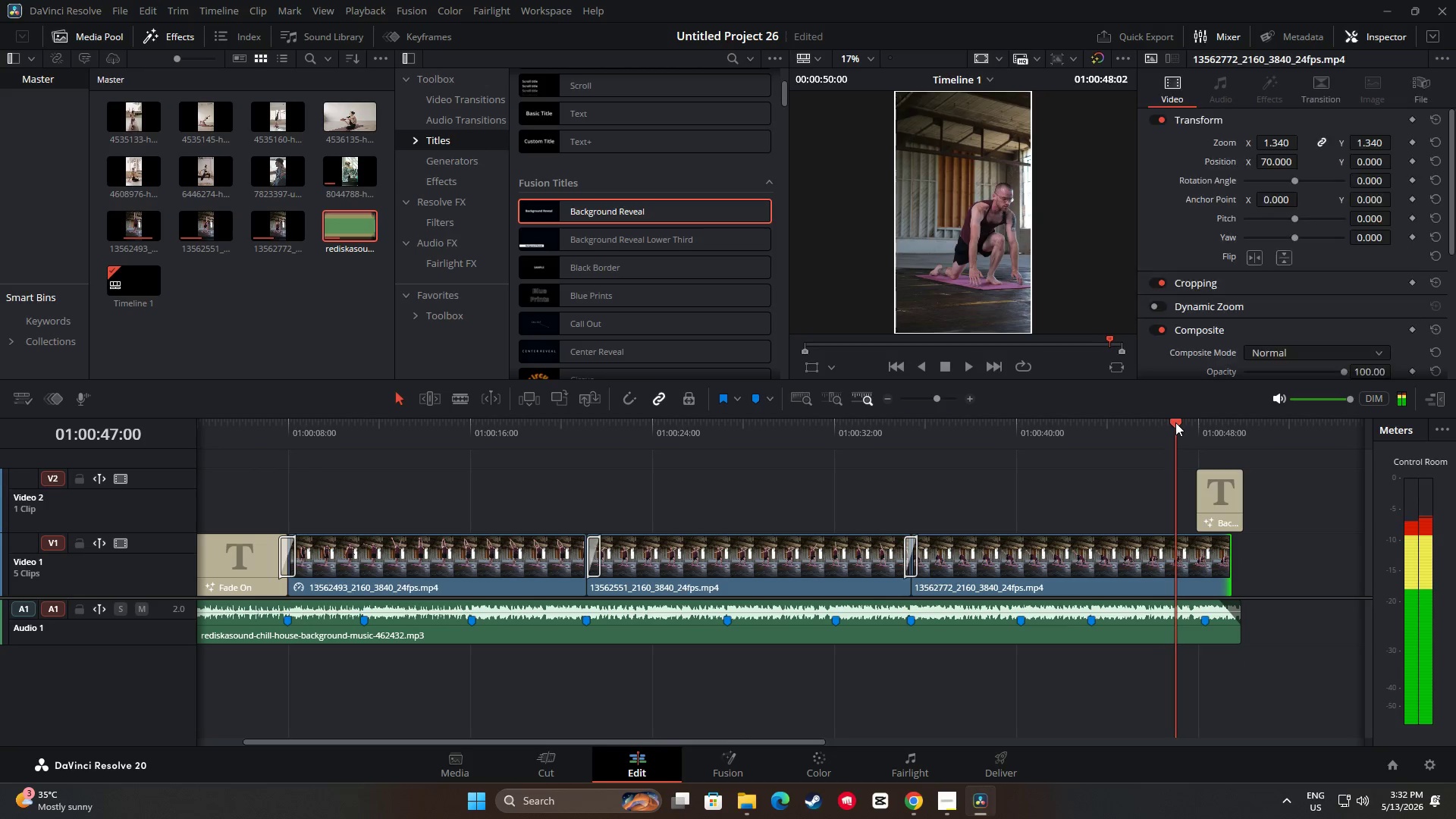 
key(Space)
 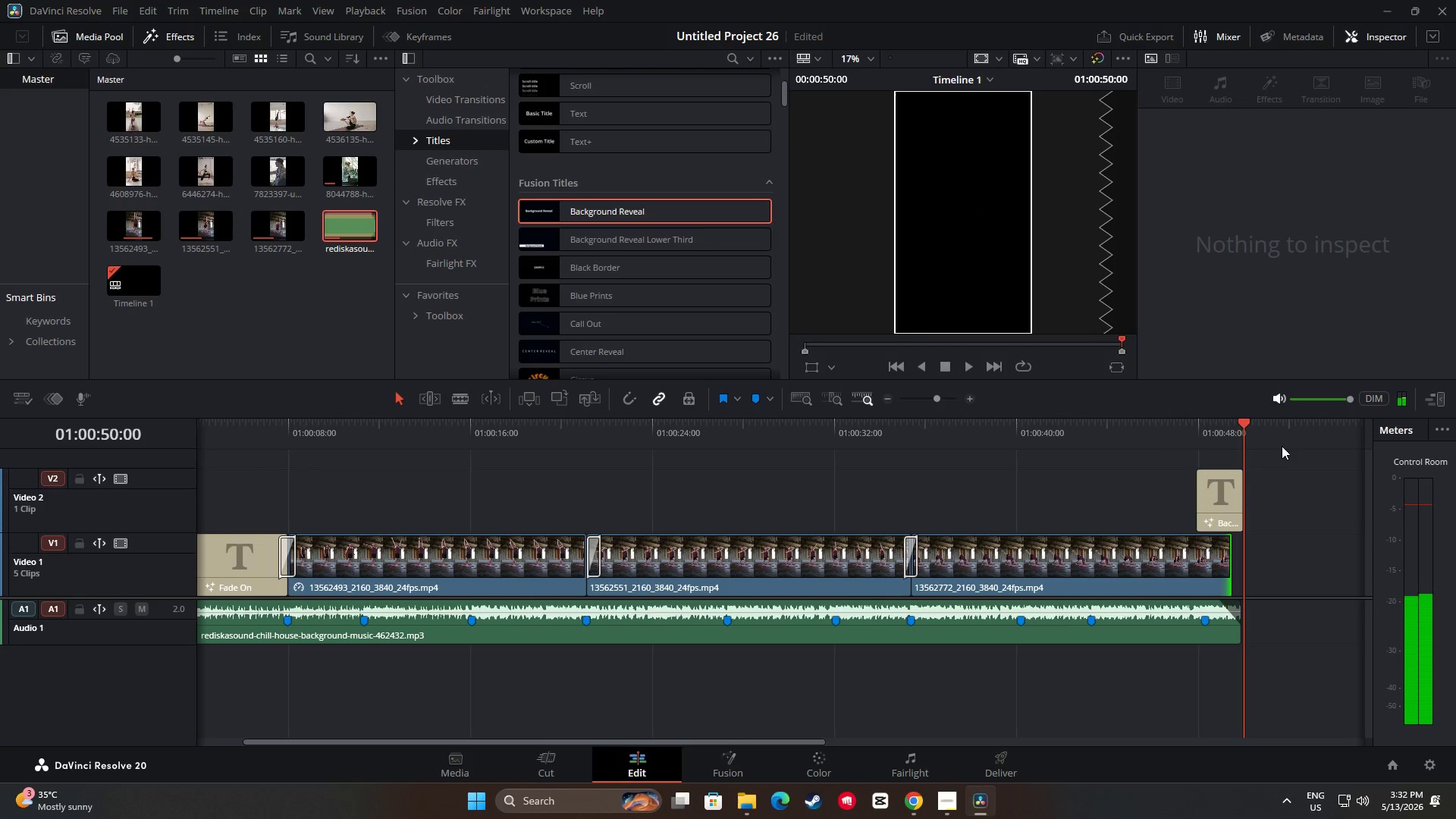 
left_click_drag(start_coordinate=[1241, 471], to_coordinate=[1235, 472])
 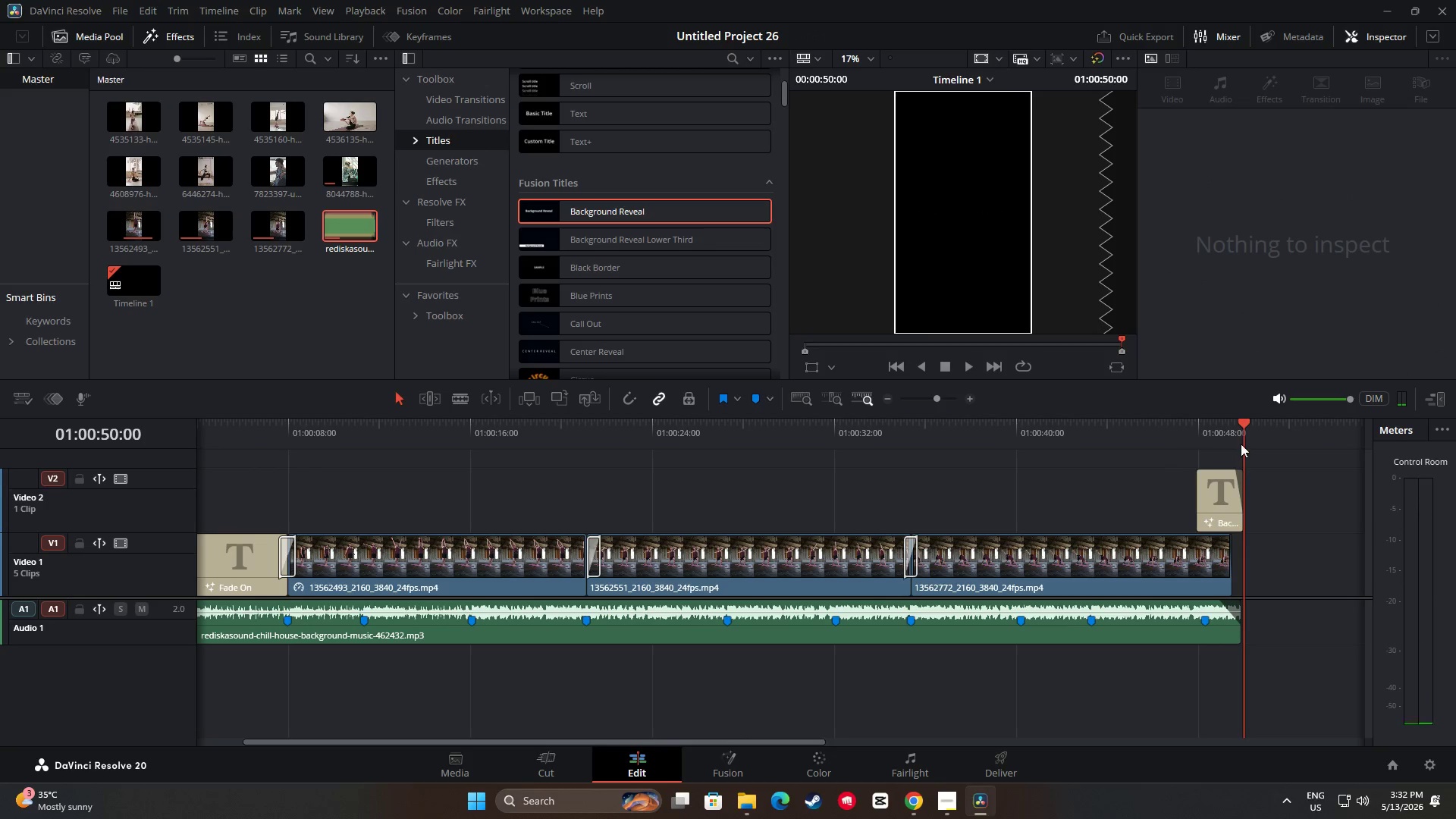 
left_click_drag(start_coordinate=[1244, 424], to_coordinate=[1181, 431])
 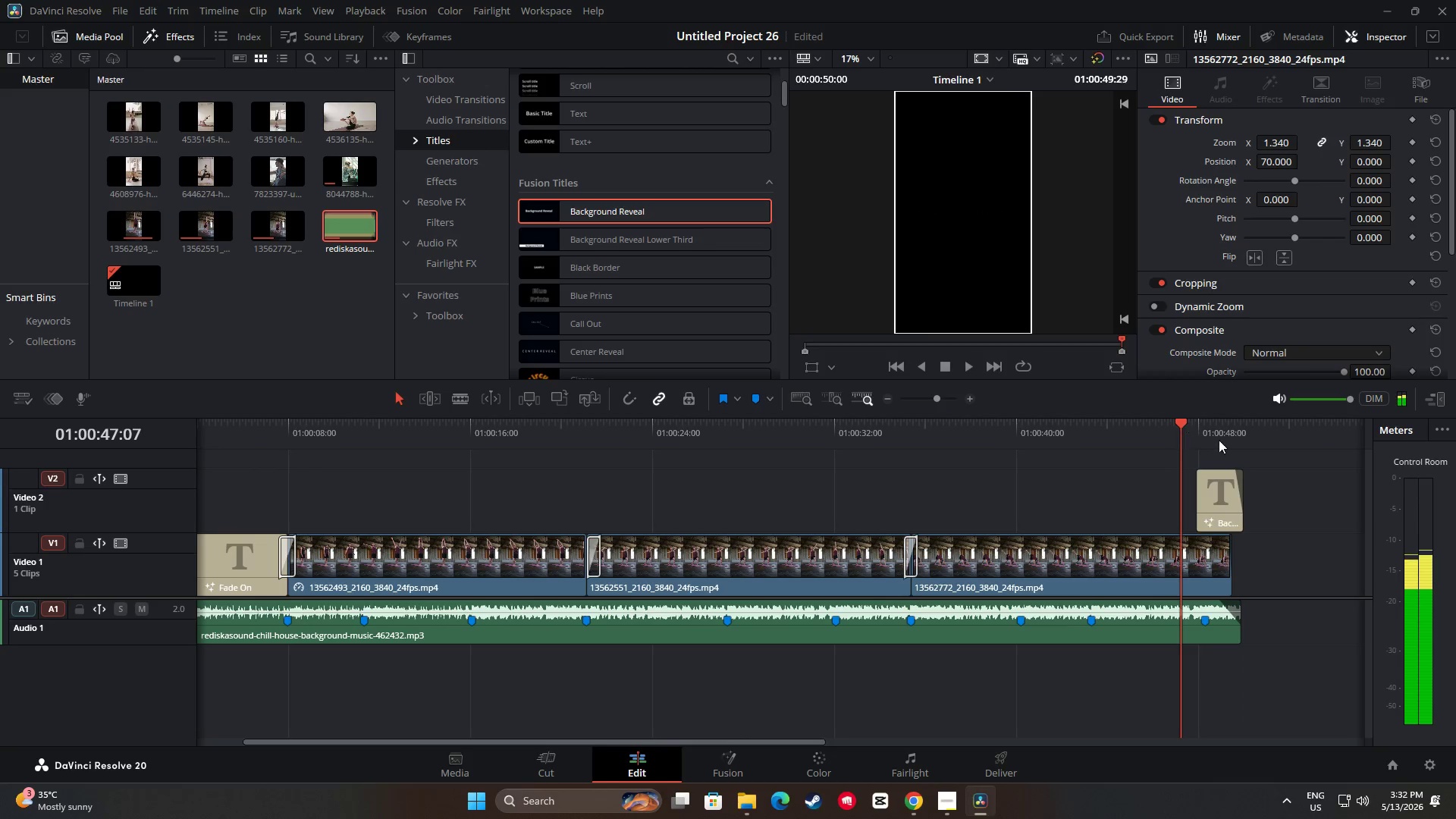 
key(Space)
 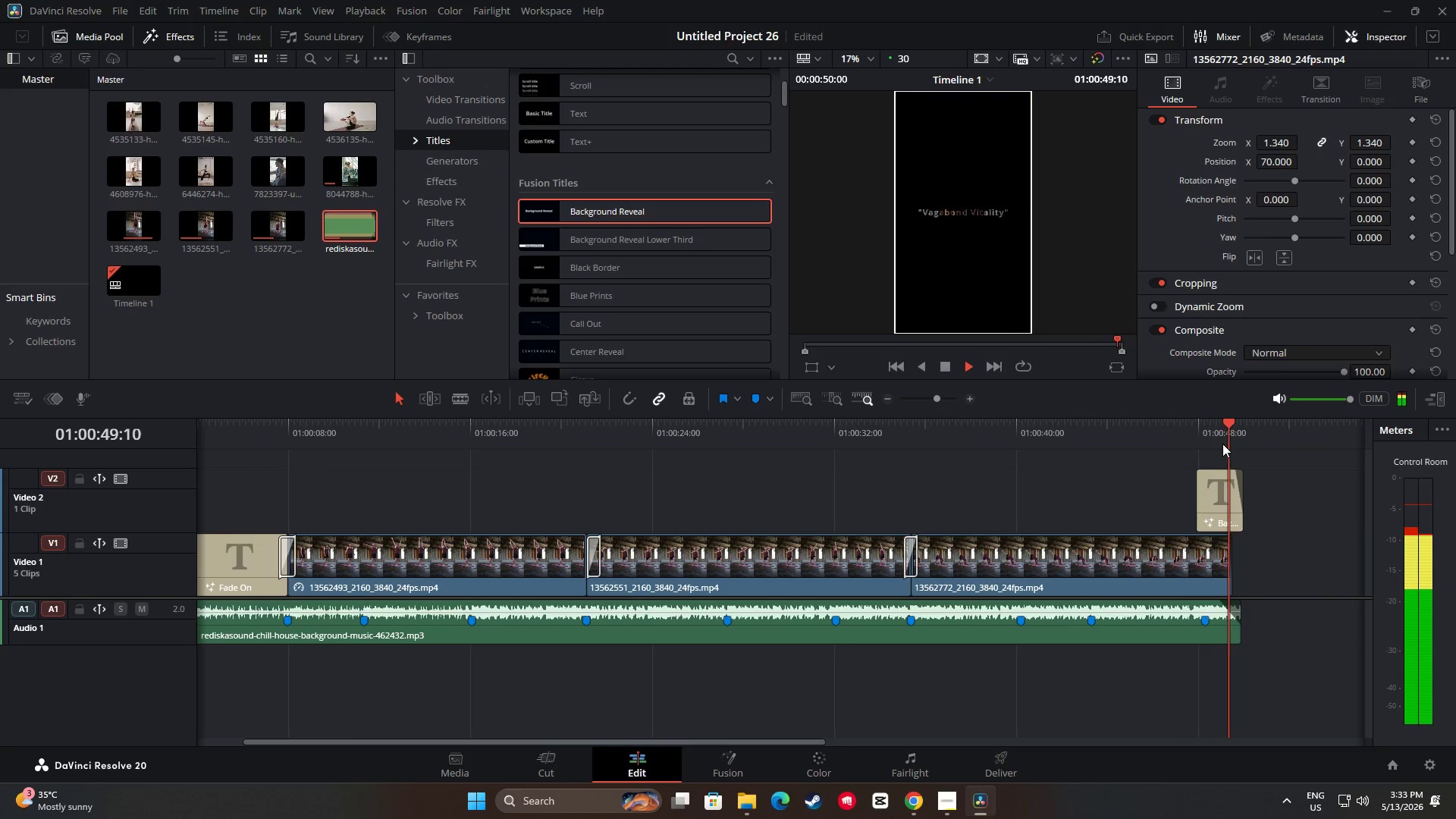 
key(Space)
 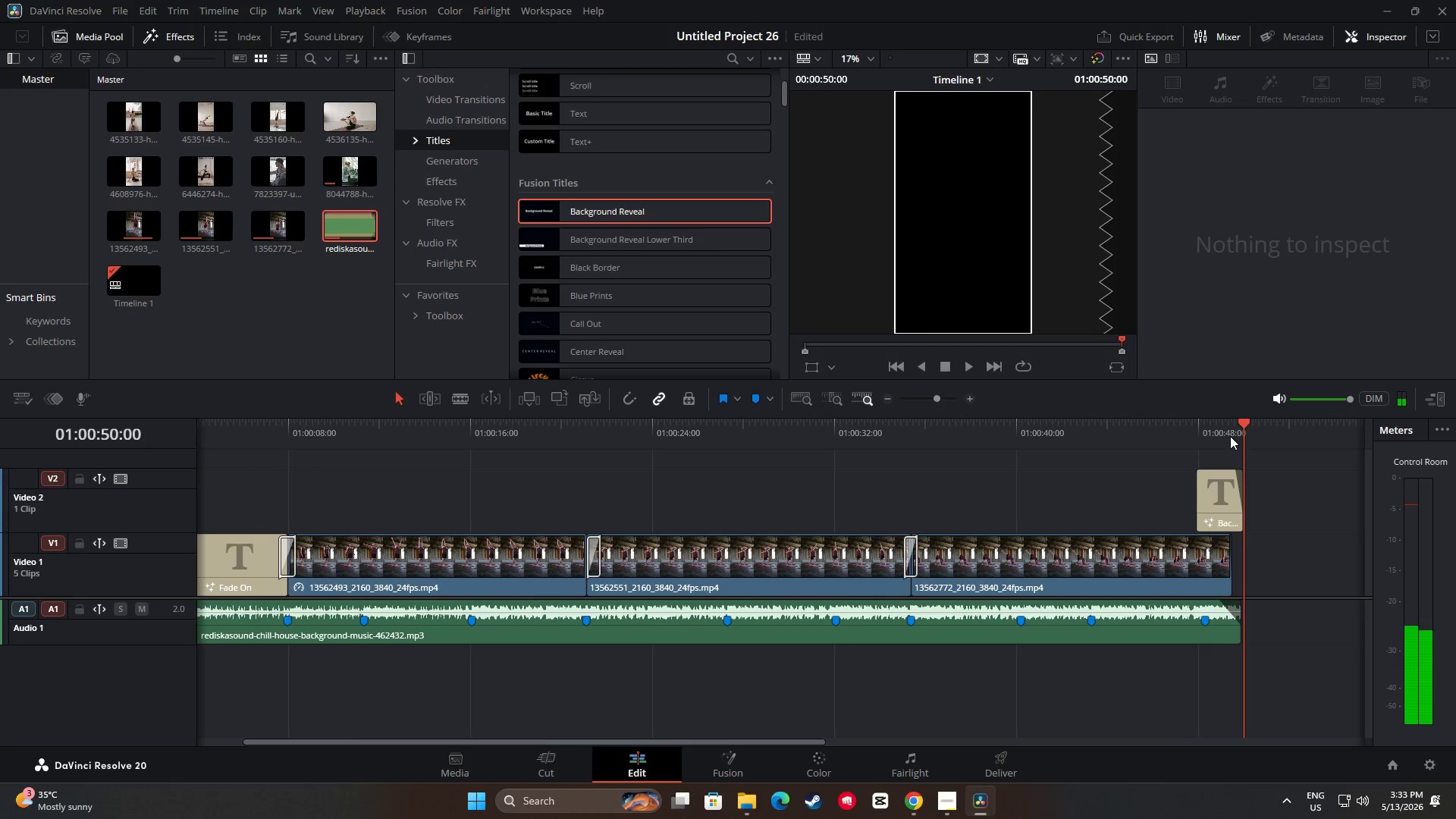 
left_click_drag(start_coordinate=[1246, 425], to_coordinate=[1175, 425])
 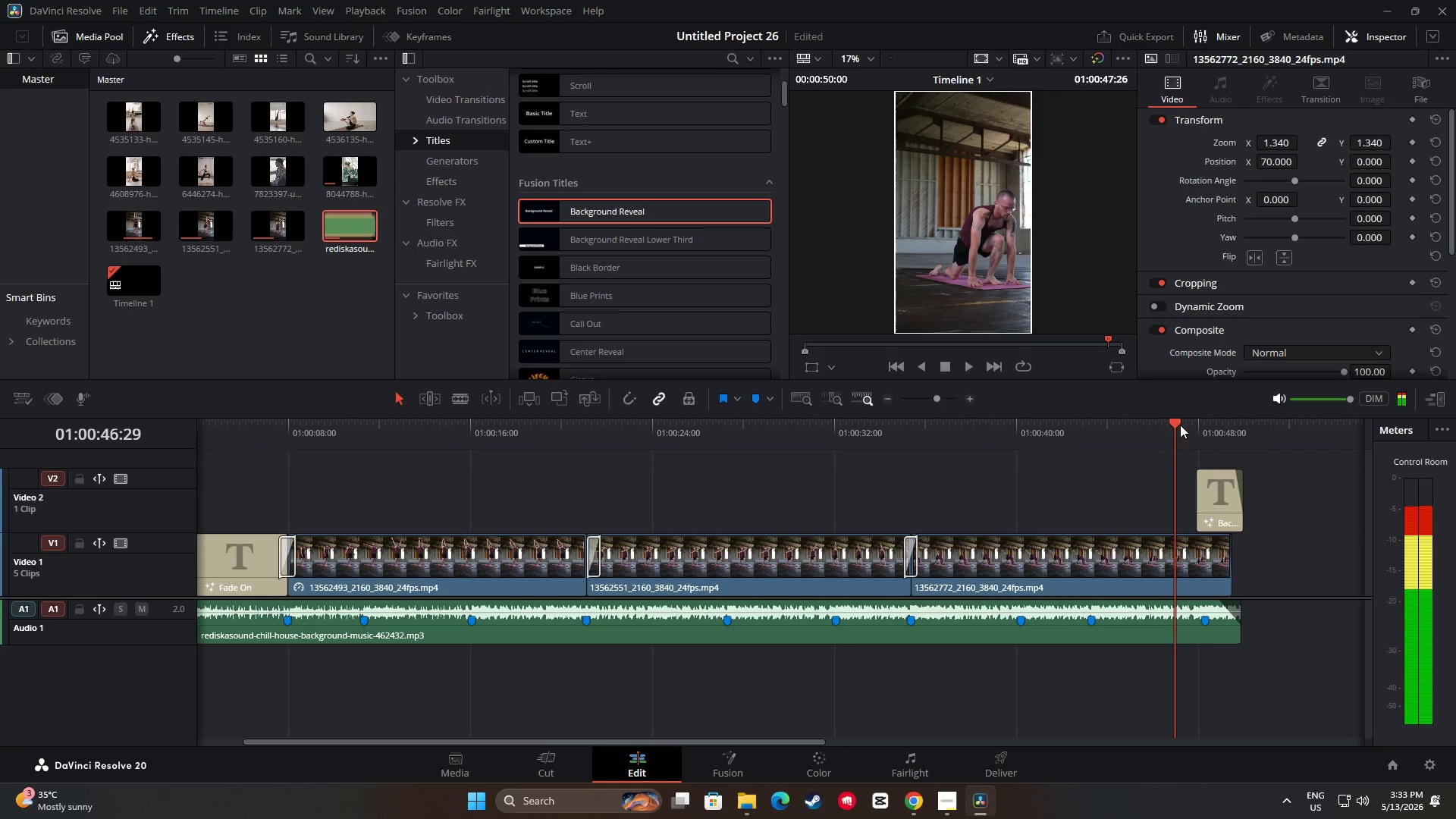 
key(Space)
 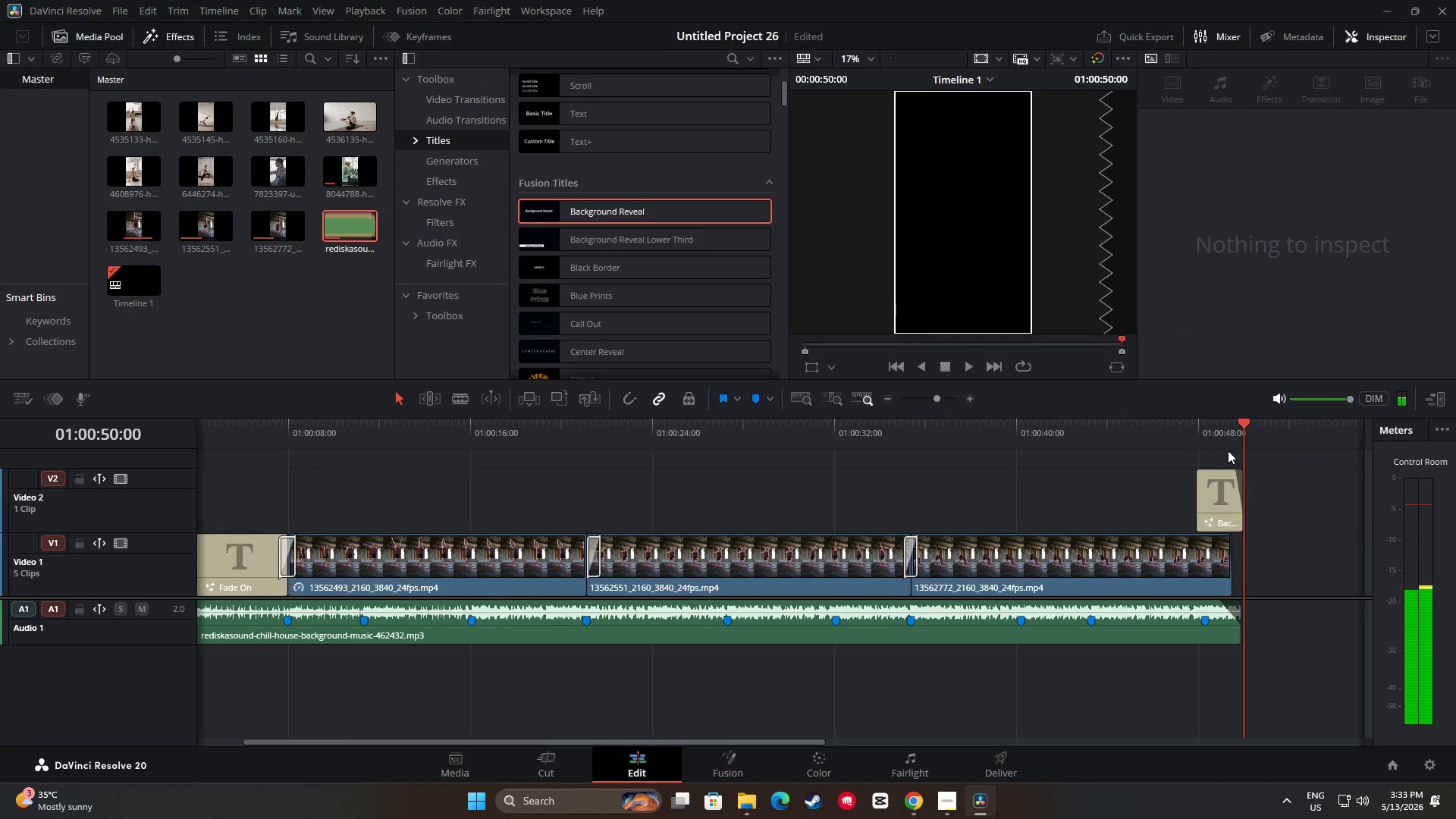 
left_click([1223, 501])
 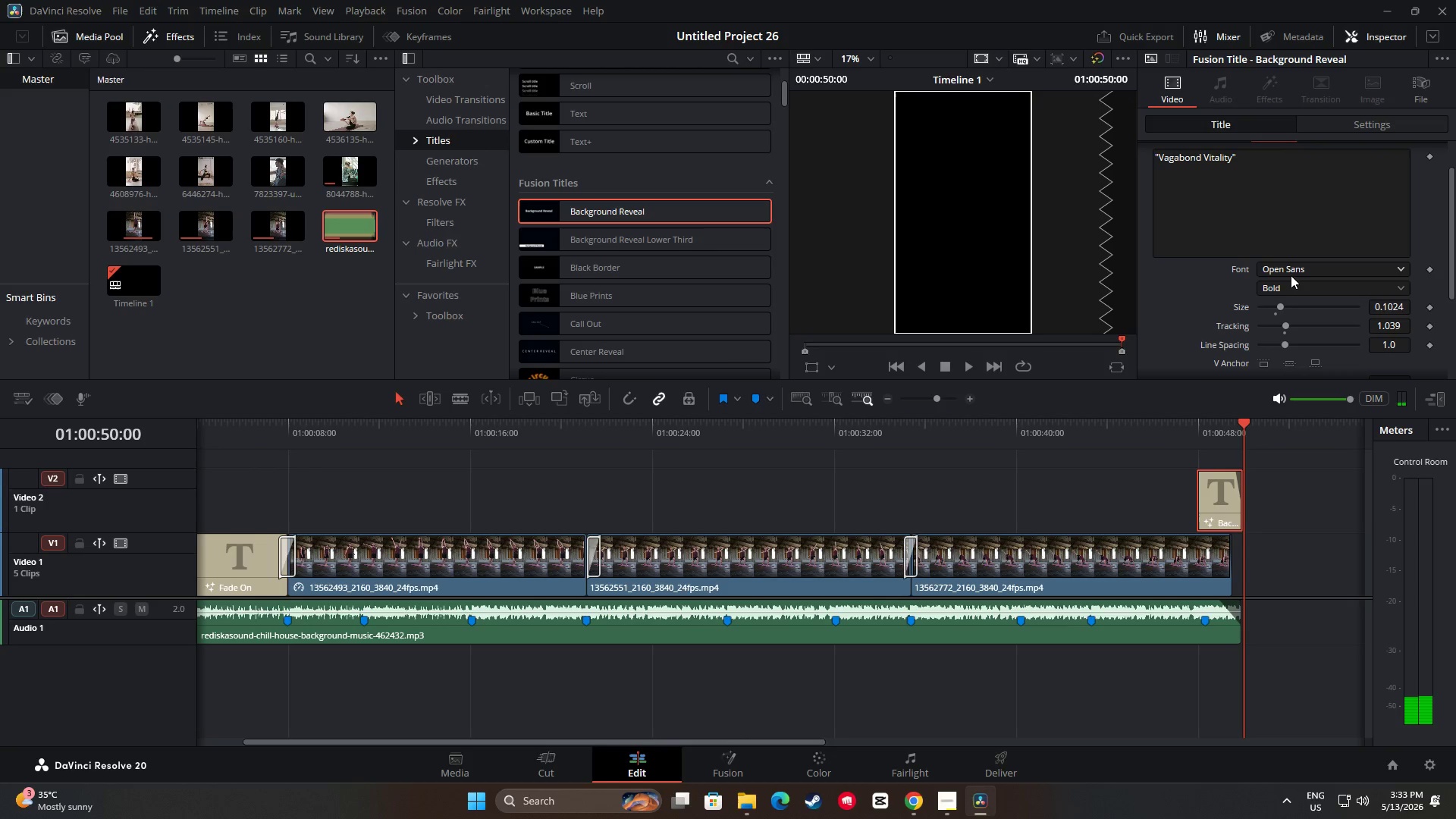 
left_click([1287, 286])
 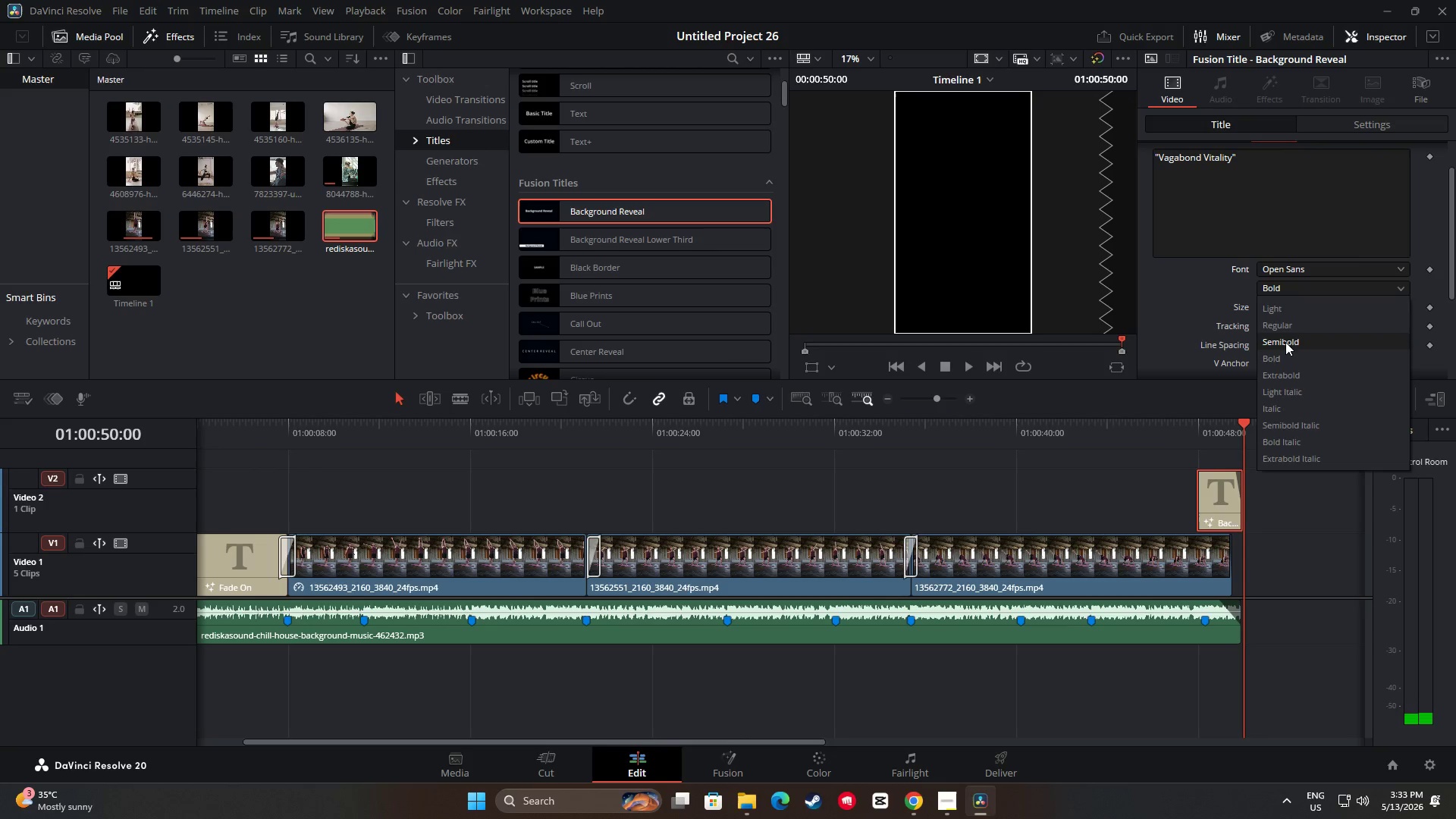 
left_click([1285, 344])
 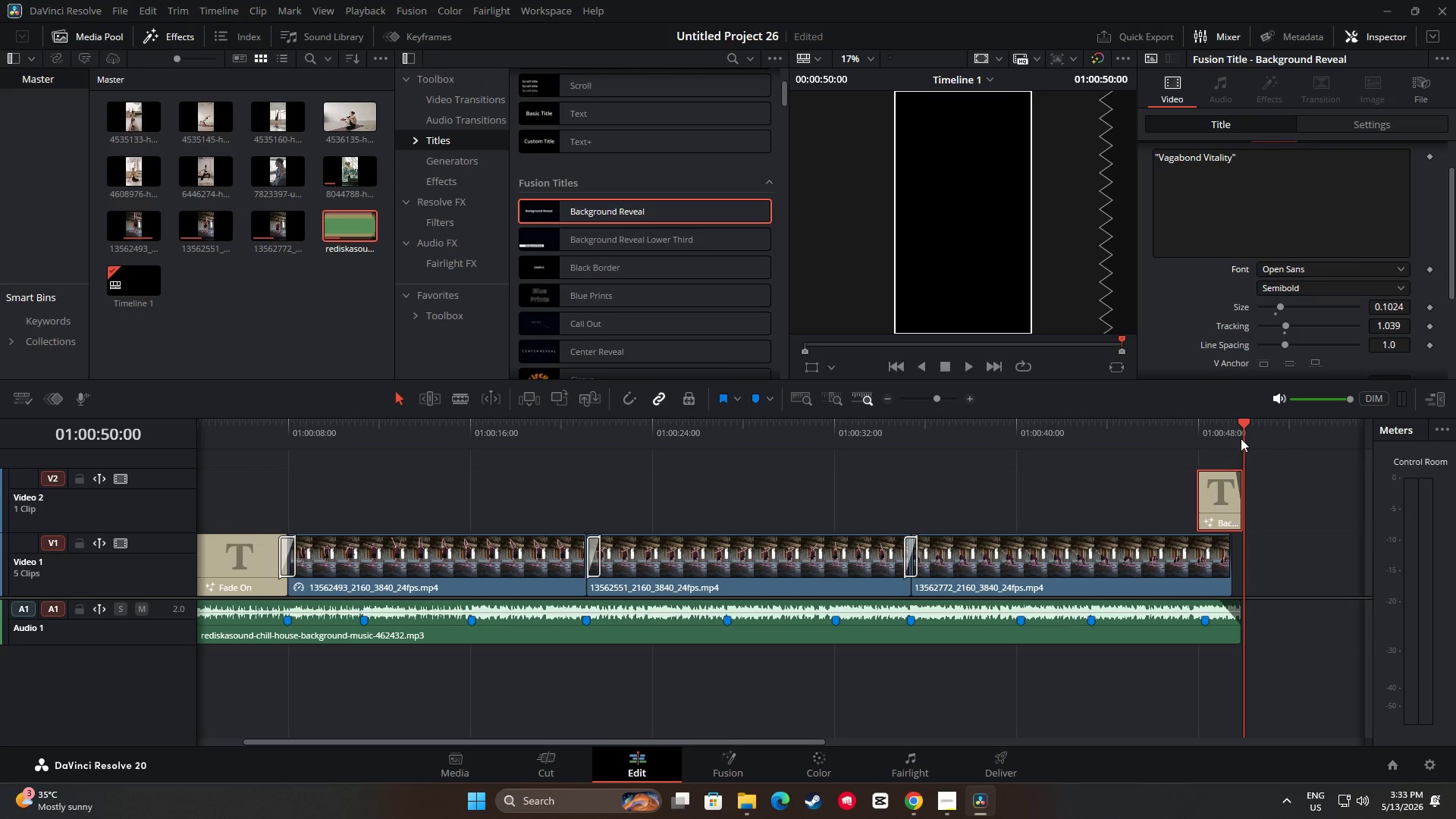 
left_click_drag(start_coordinate=[1240, 425], to_coordinate=[1183, 431])
 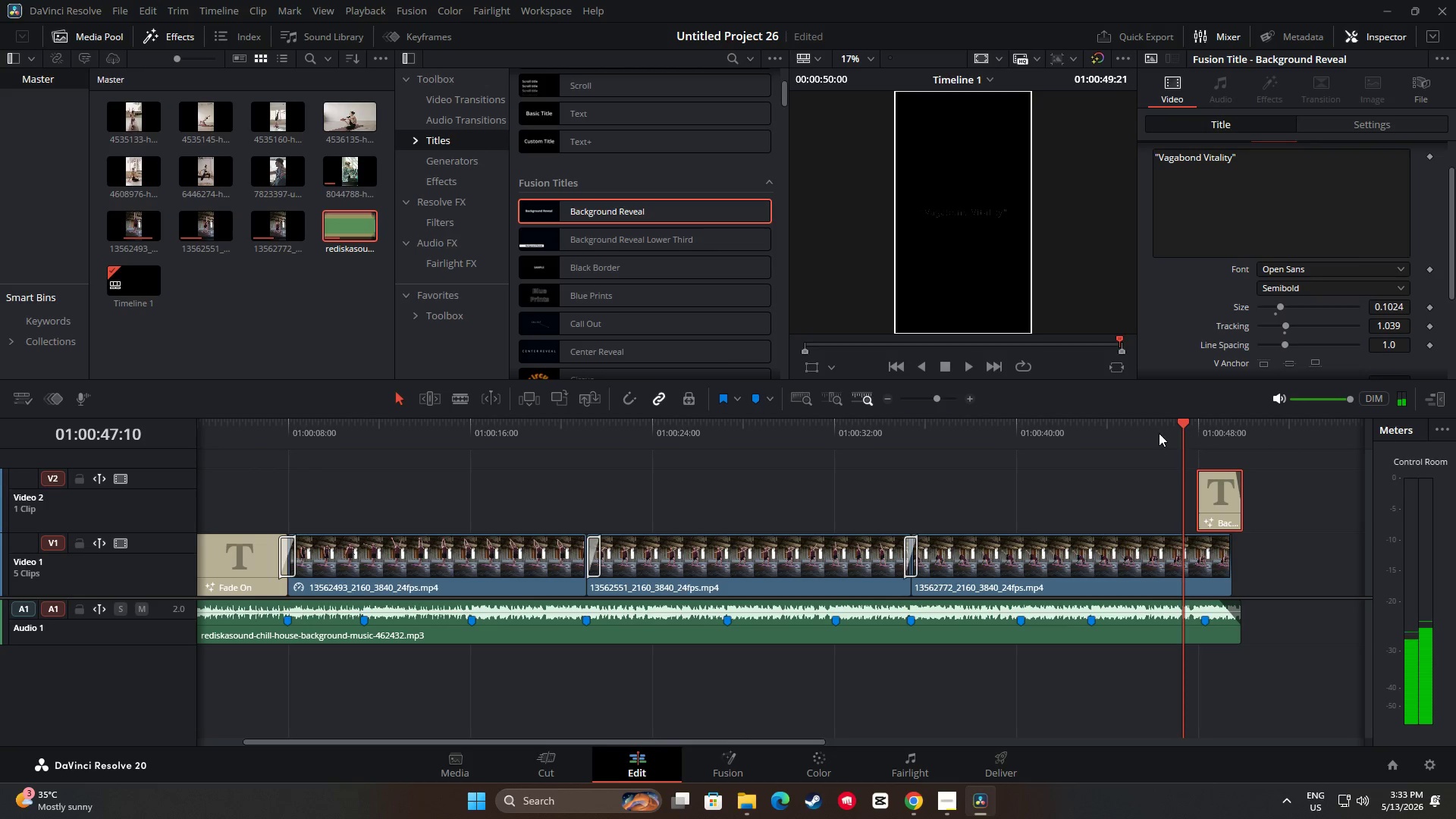 
key(Space)
 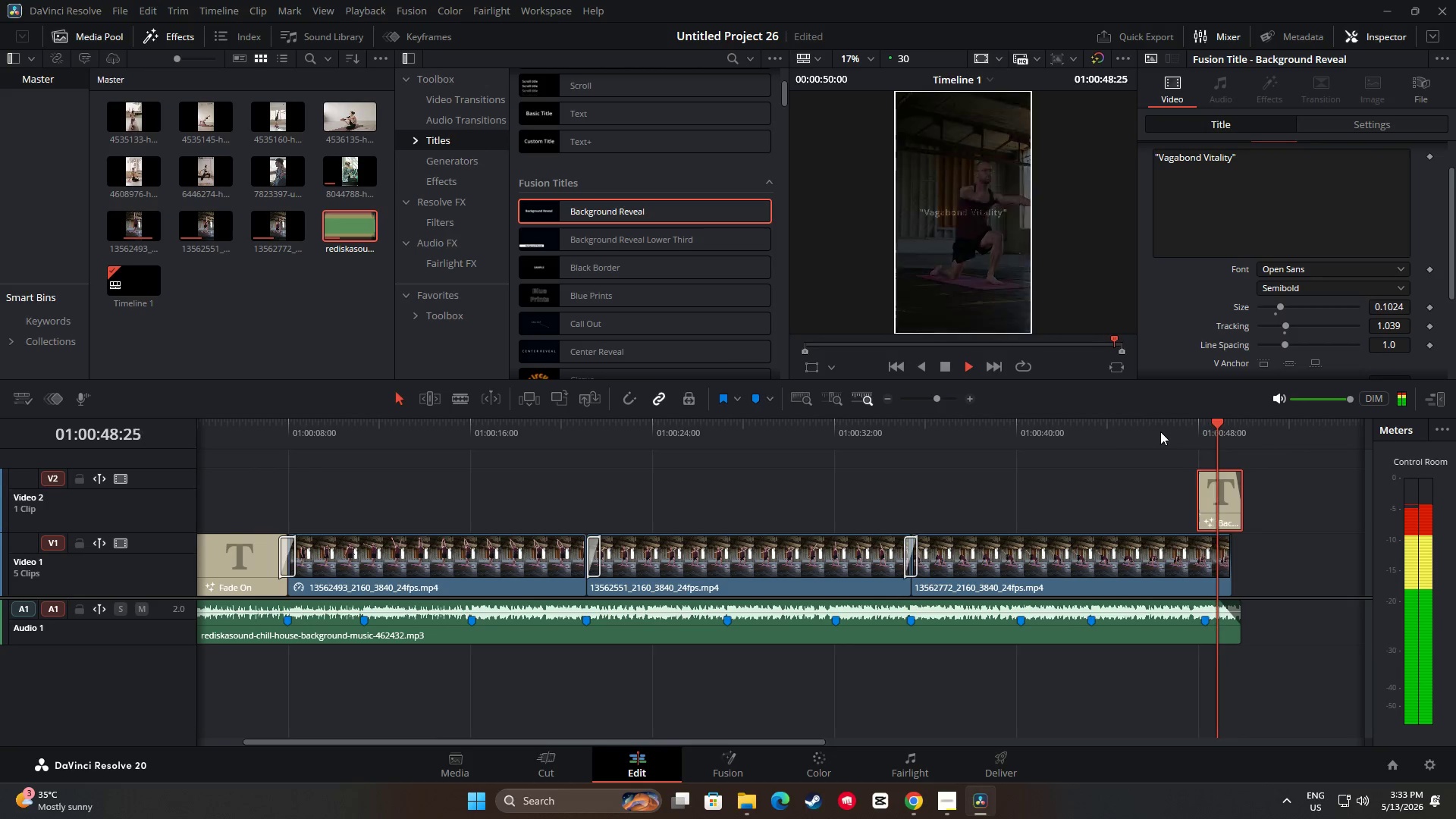 
key(Space)
 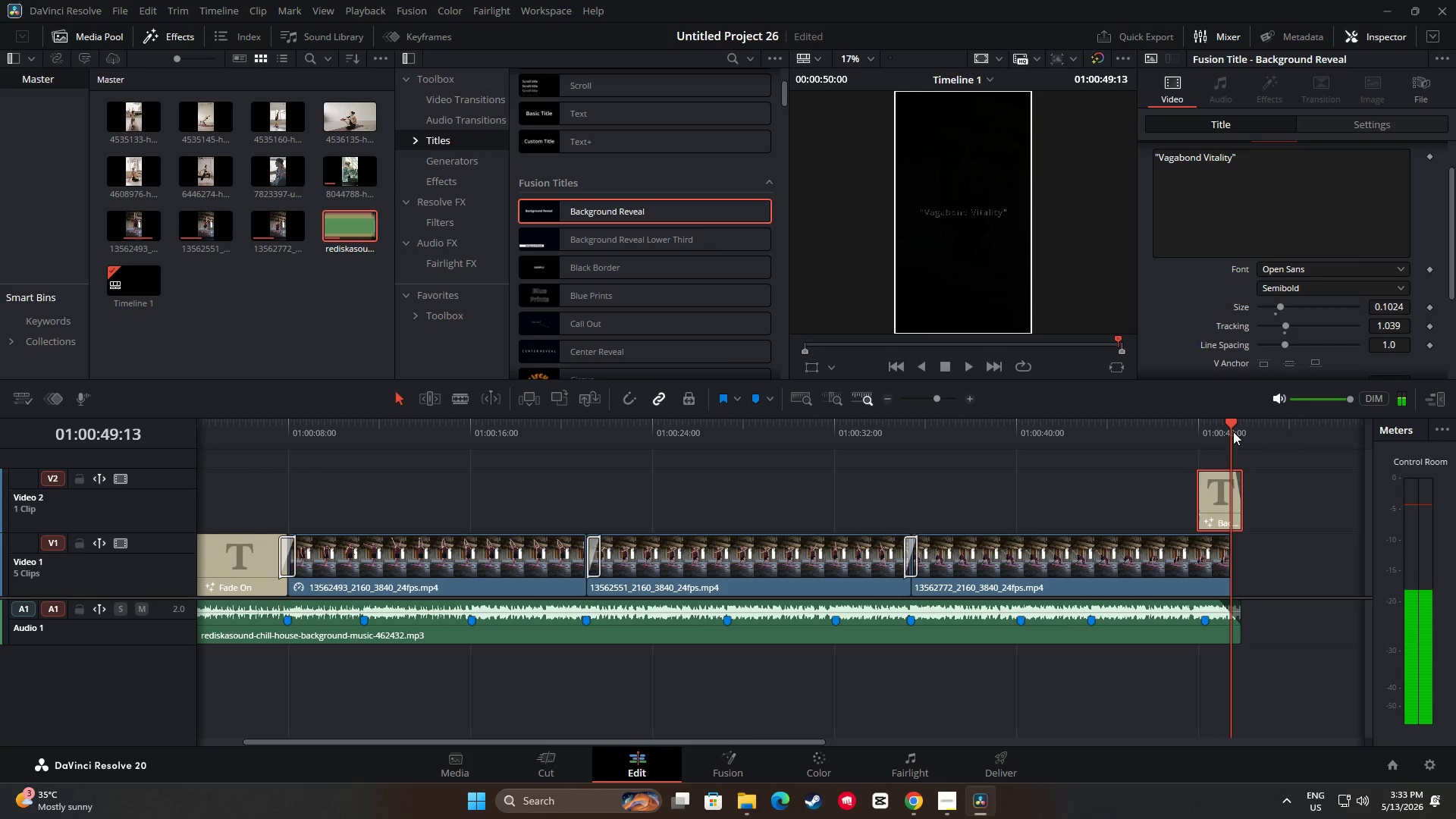 
left_click_drag(start_coordinate=[1229, 420], to_coordinate=[1216, 420])
 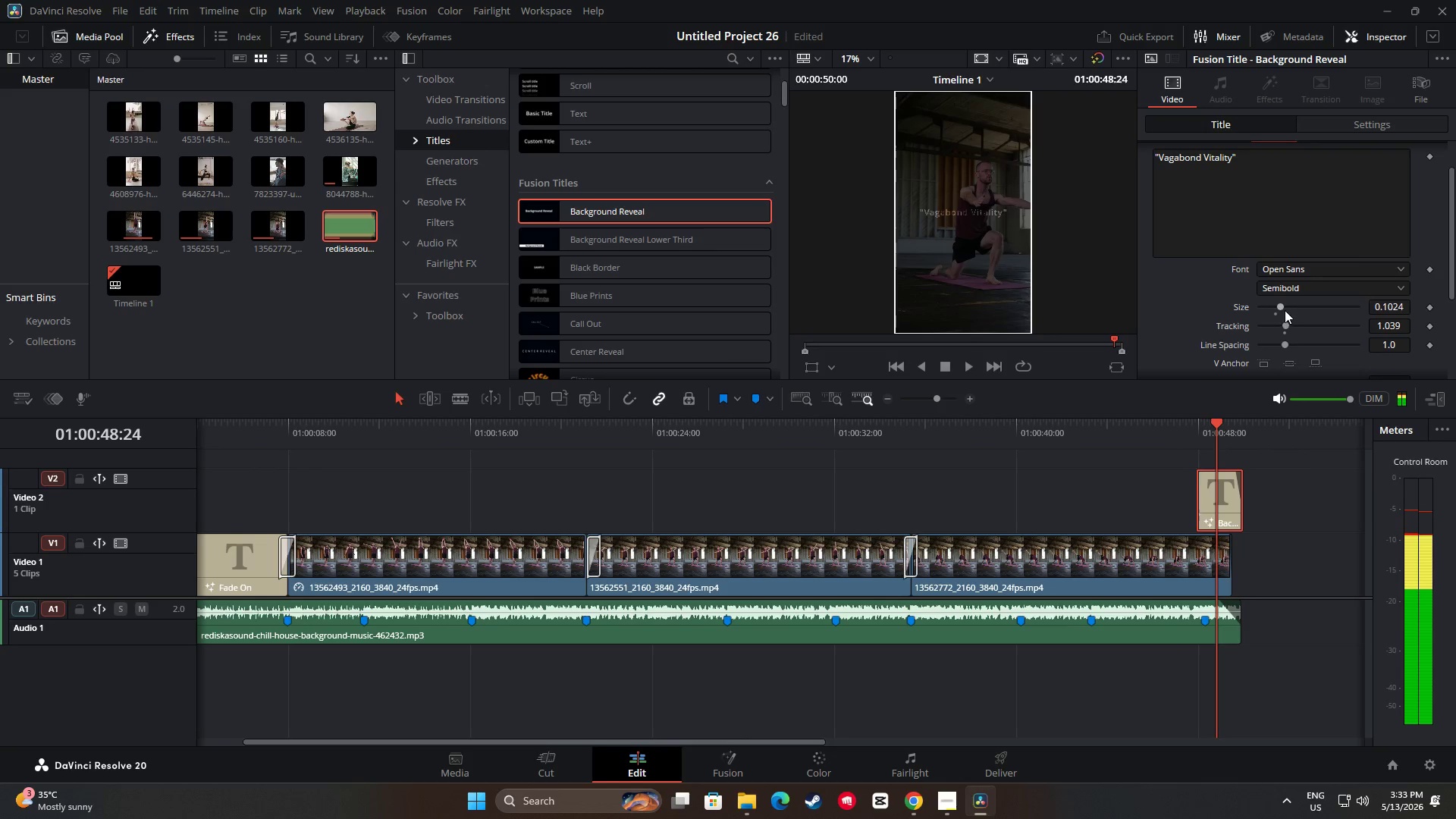 
left_click_drag(start_coordinate=[1279, 308], to_coordinate=[1283, 309])
 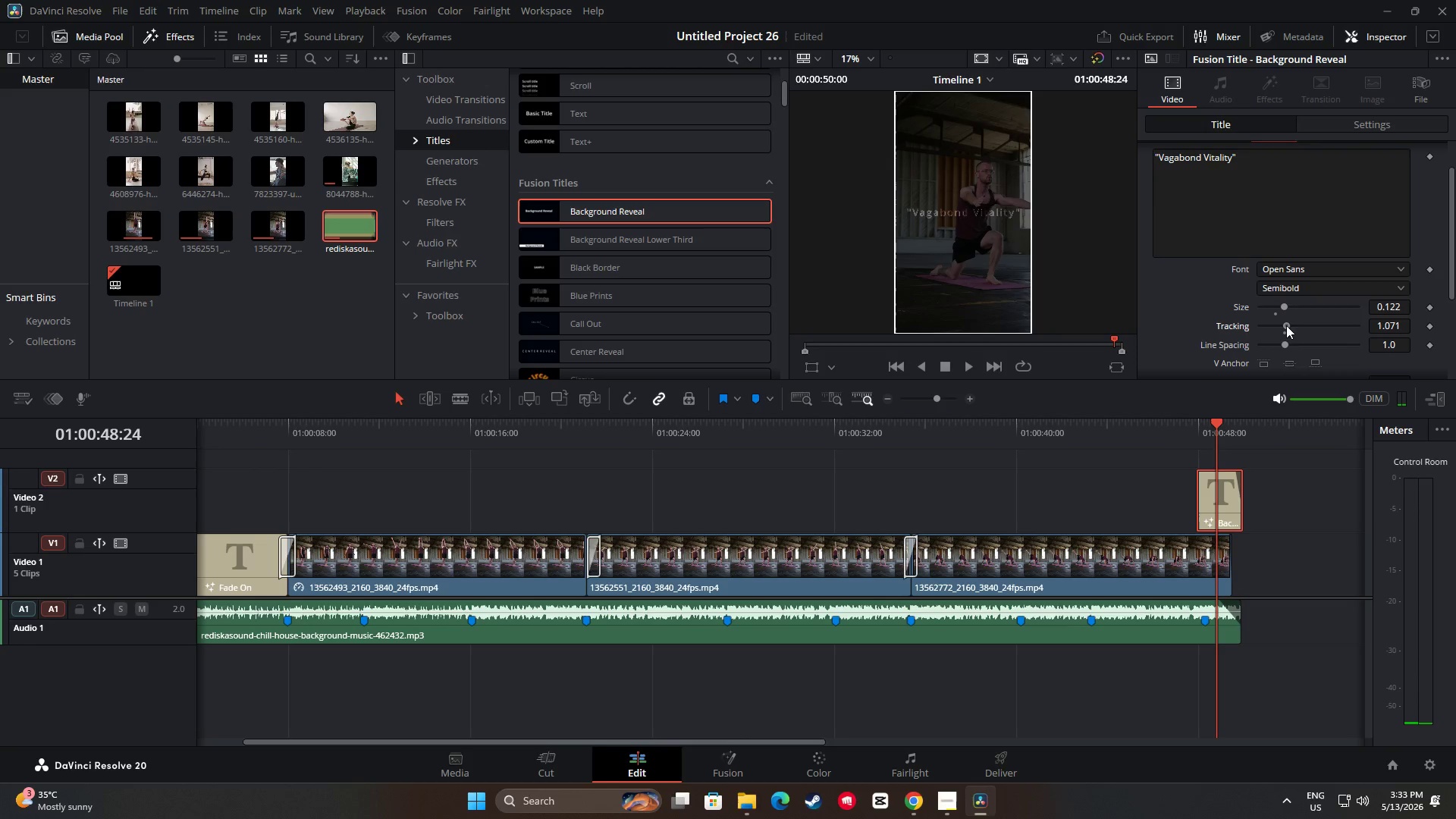 
left_click_drag(start_coordinate=[1213, 421], to_coordinate=[1181, 422])
 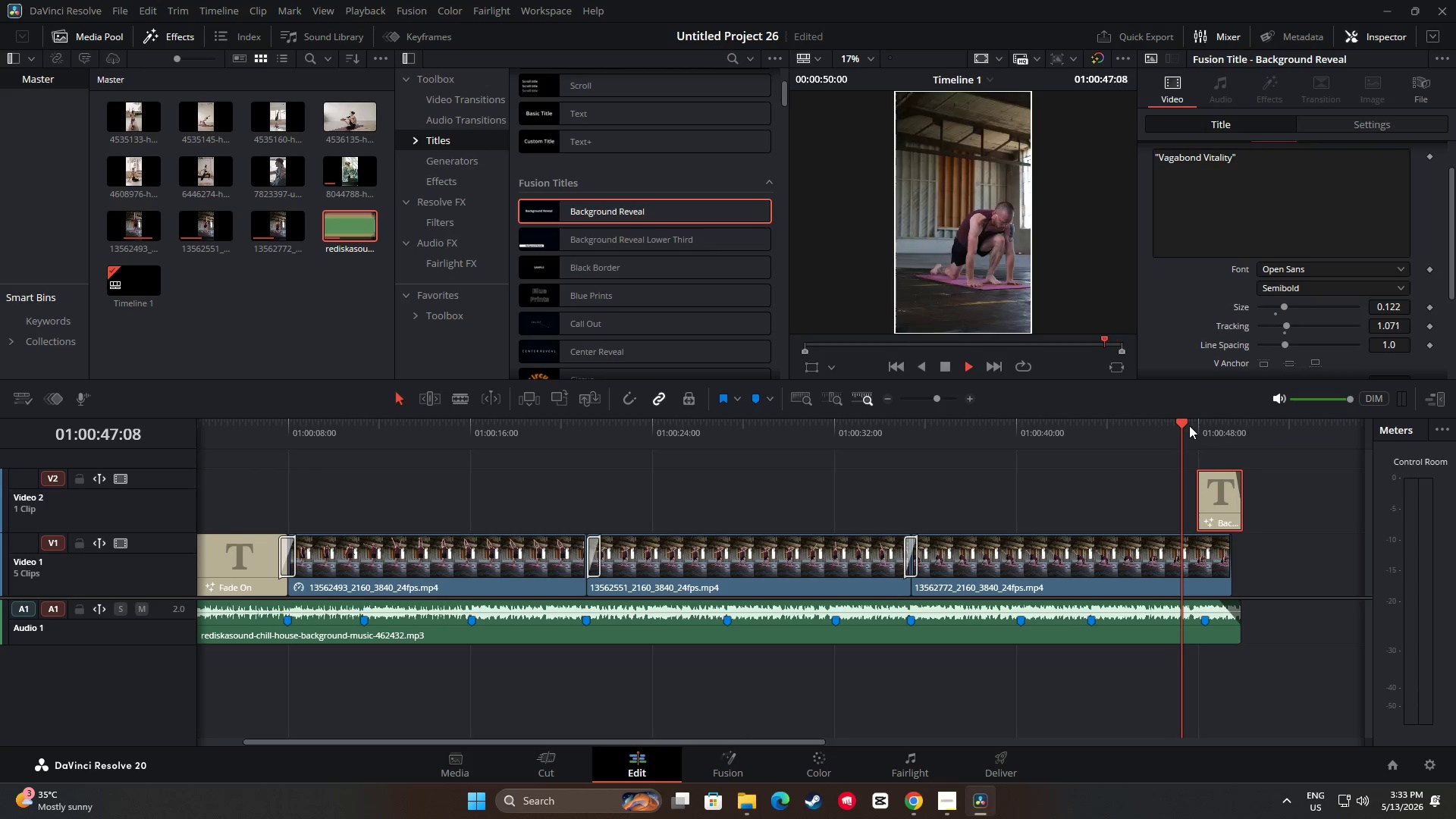 
key(Space)
 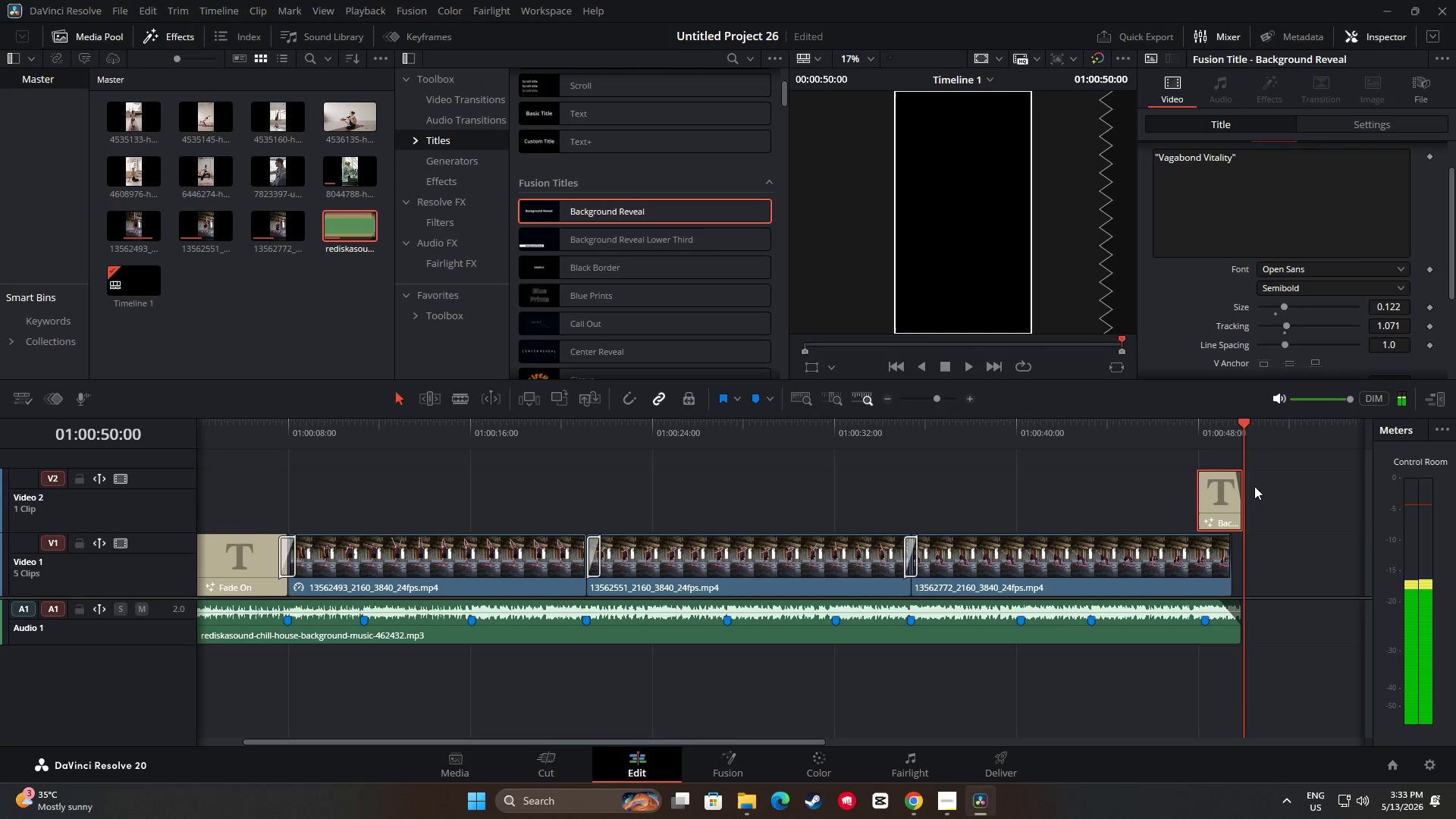 
left_click_drag(start_coordinate=[1244, 429], to_coordinate=[1193, 433])
 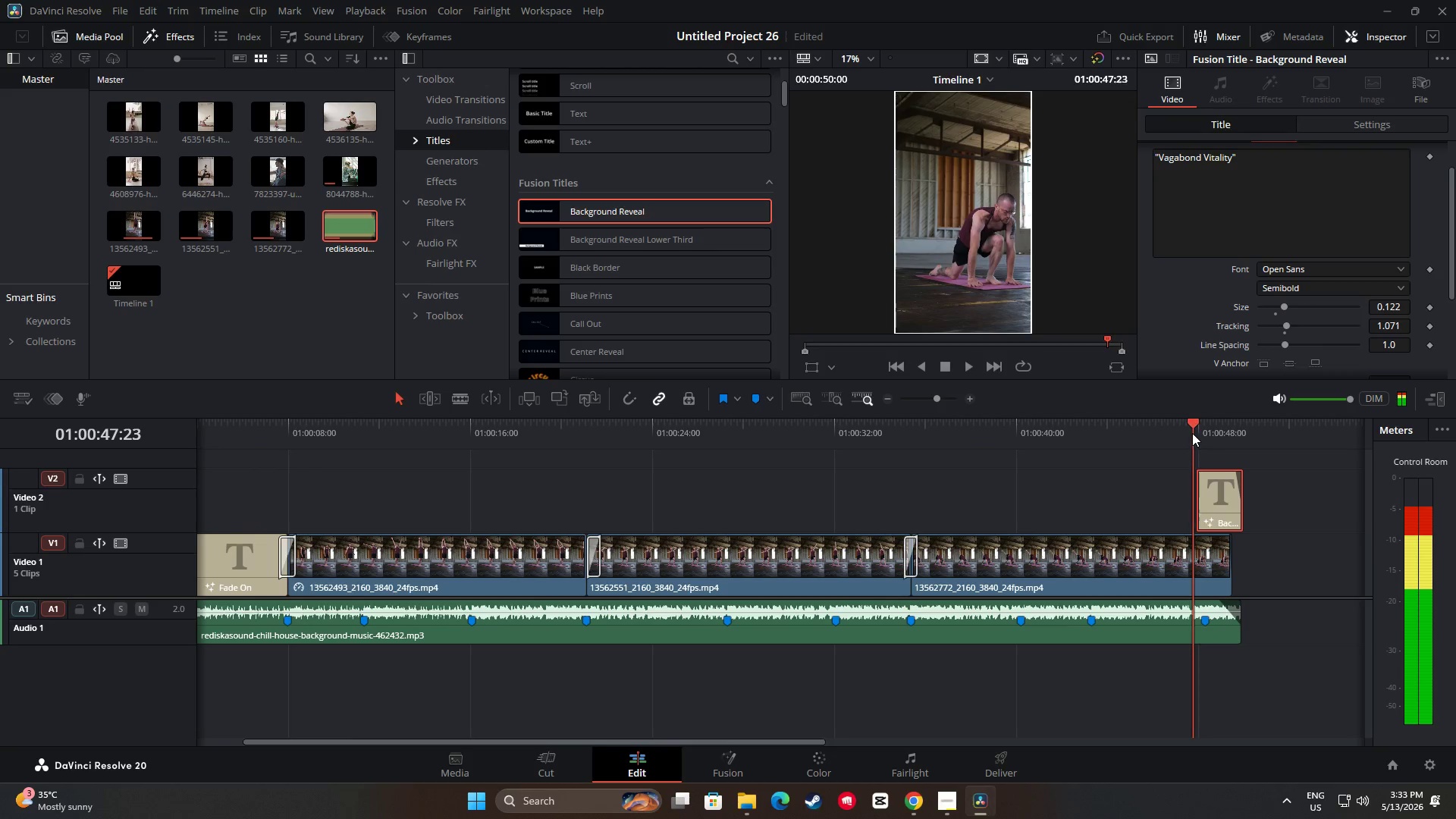 
key(Space)
 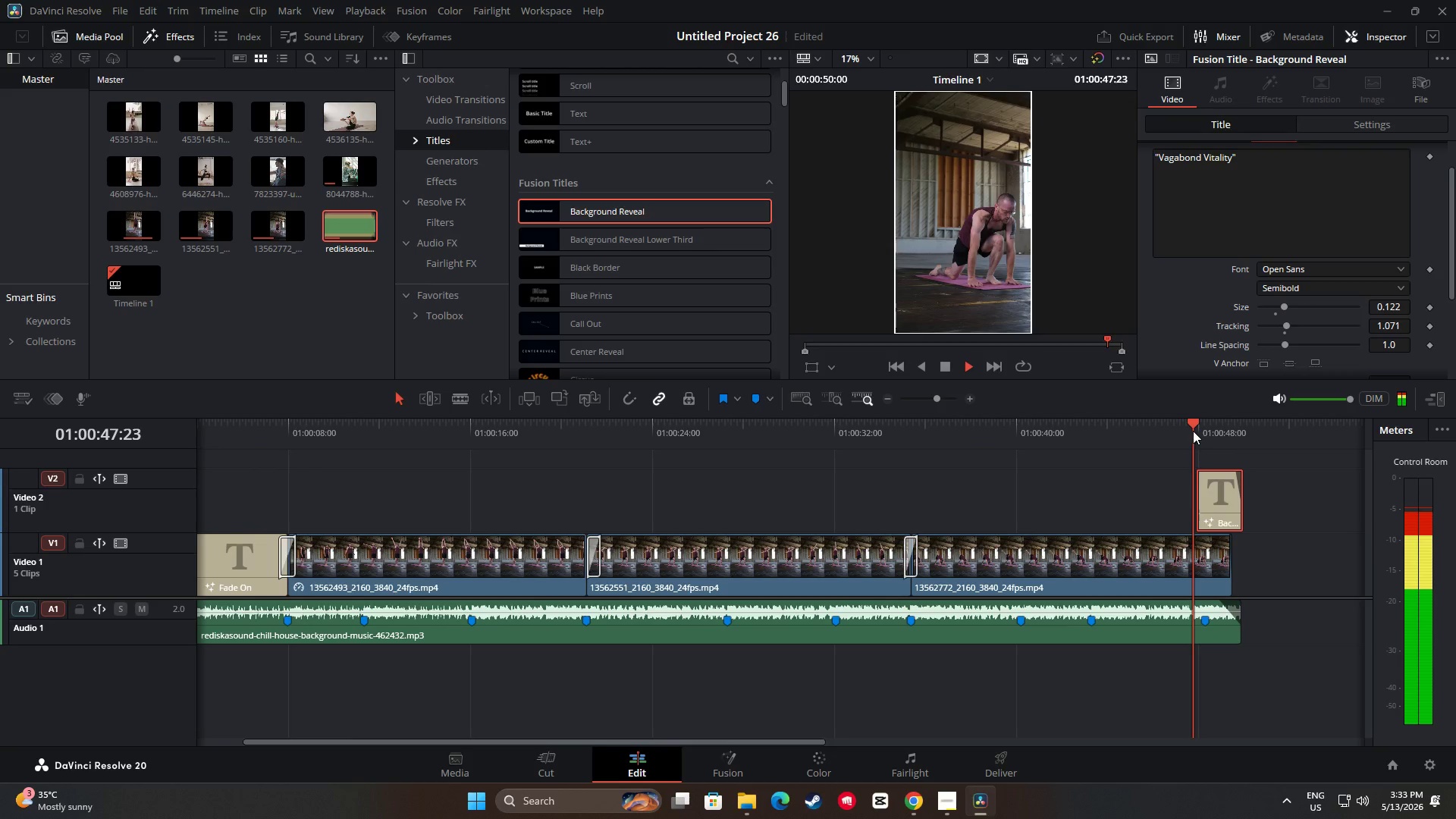 
key(Space)
 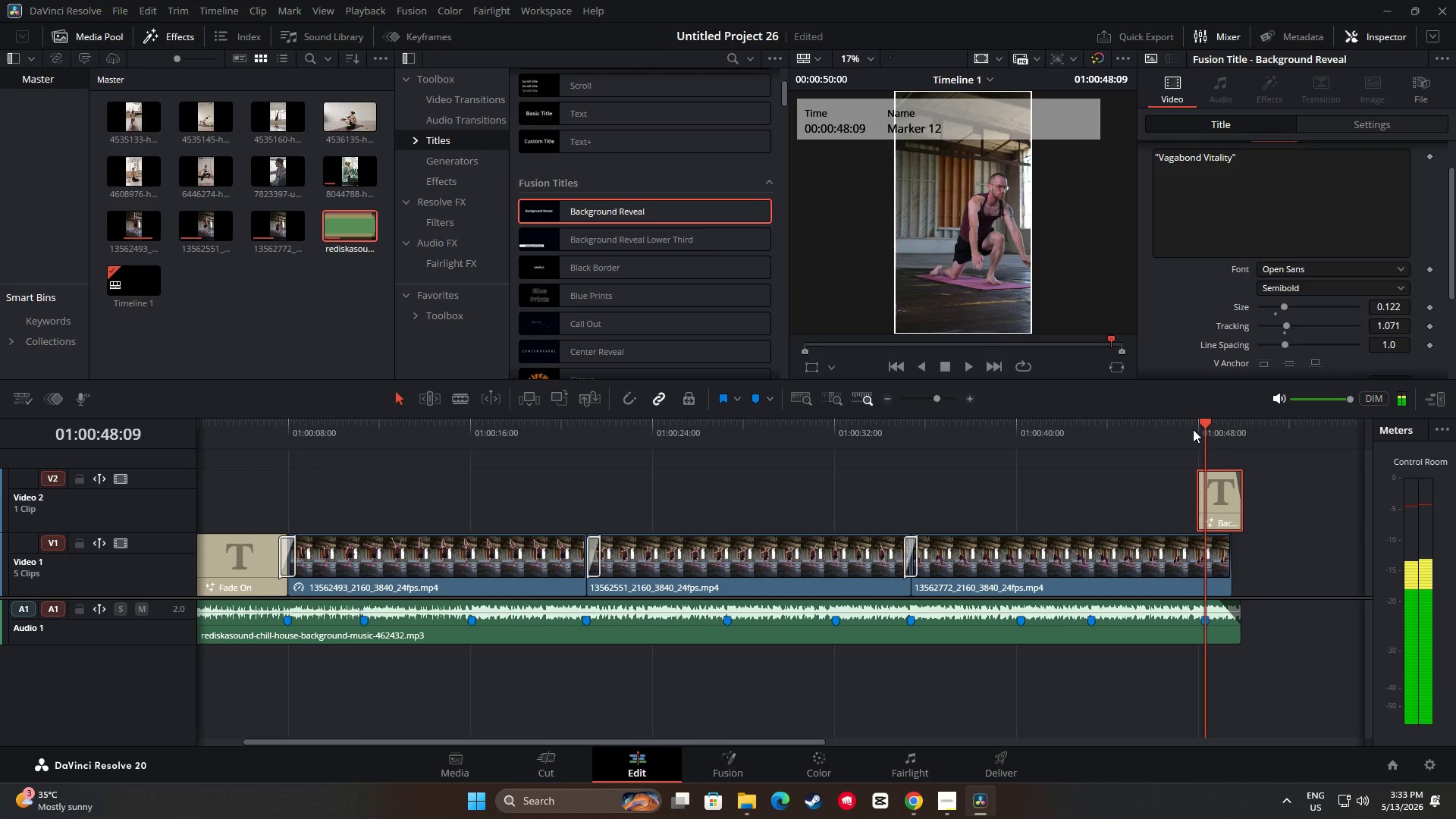 
key(Space)
 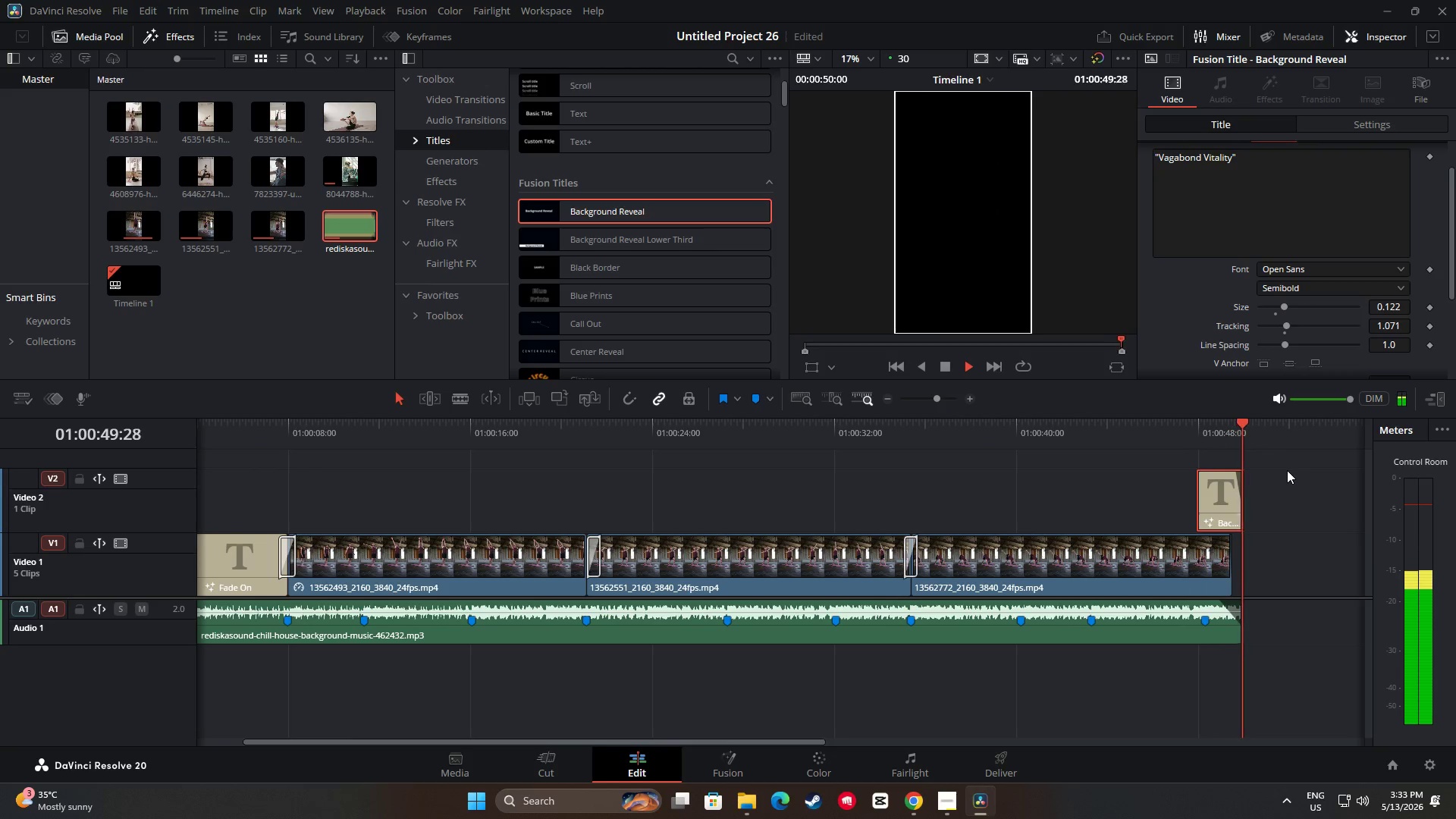 
left_click_drag(start_coordinate=[1246, 425], to_coordinate=[1171, 431])
 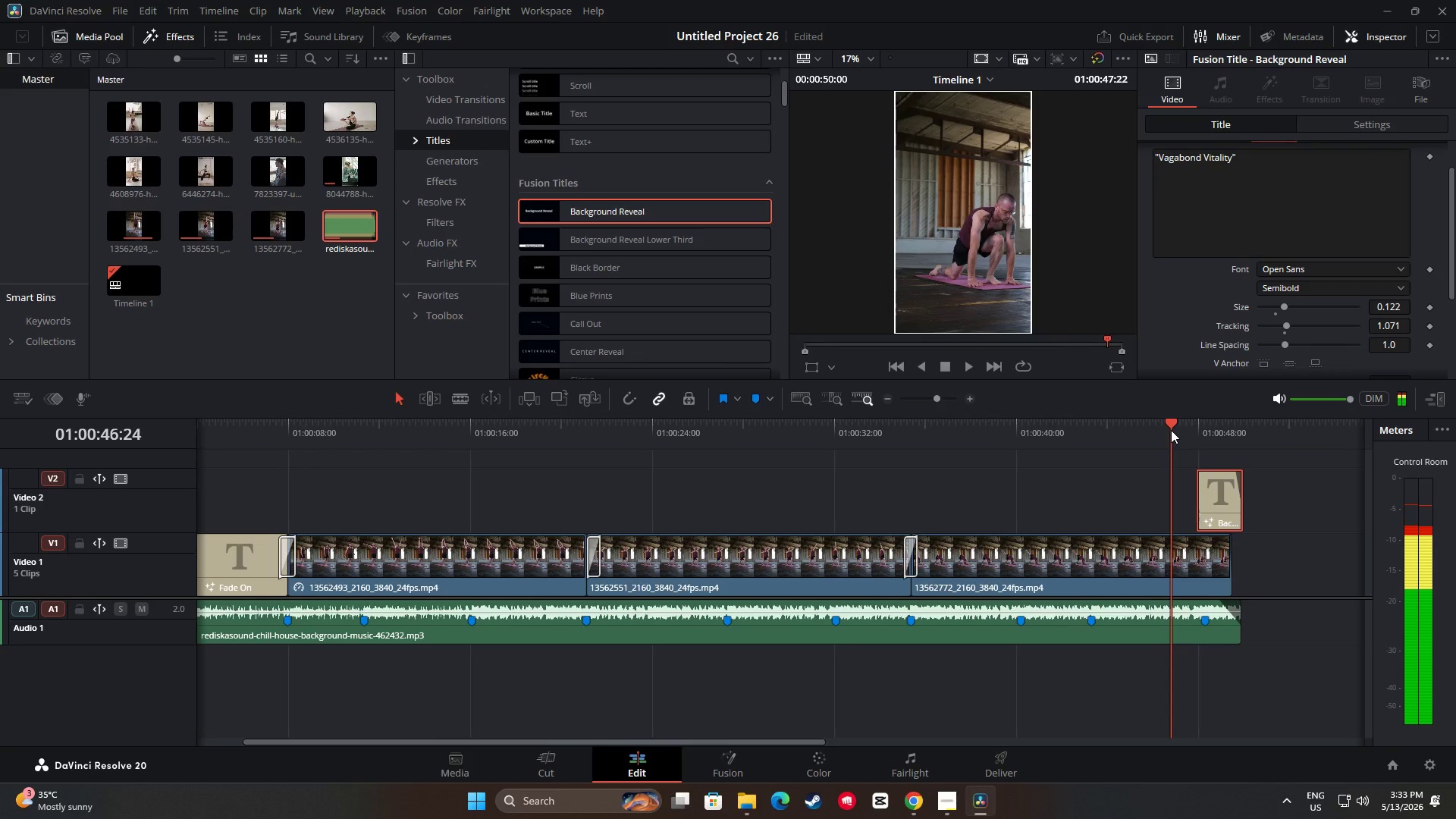 
key(Space)
 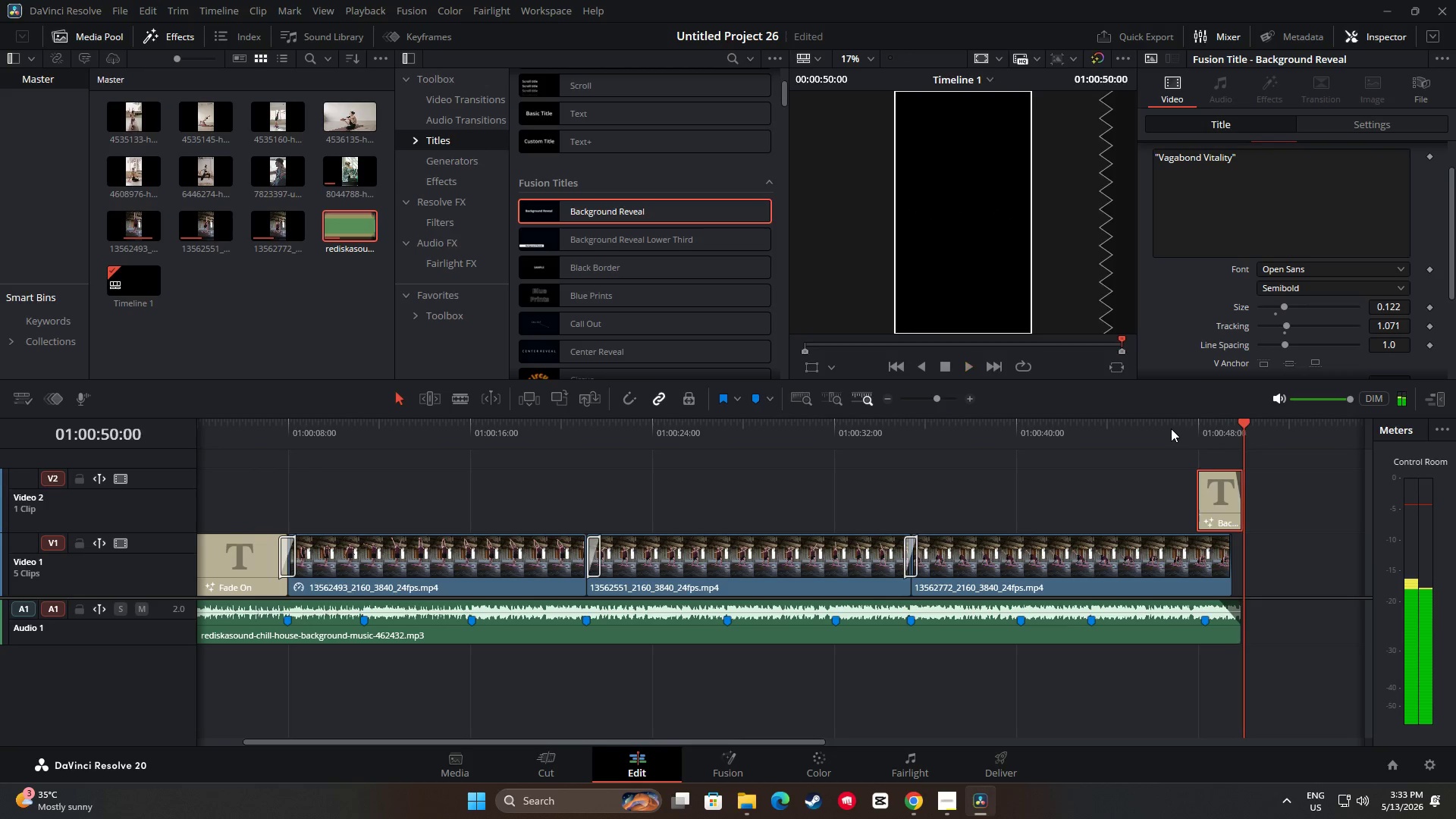 
left_click_drag(start_coordinate=[1244, 424], to_coordinate=[1179, 426])
 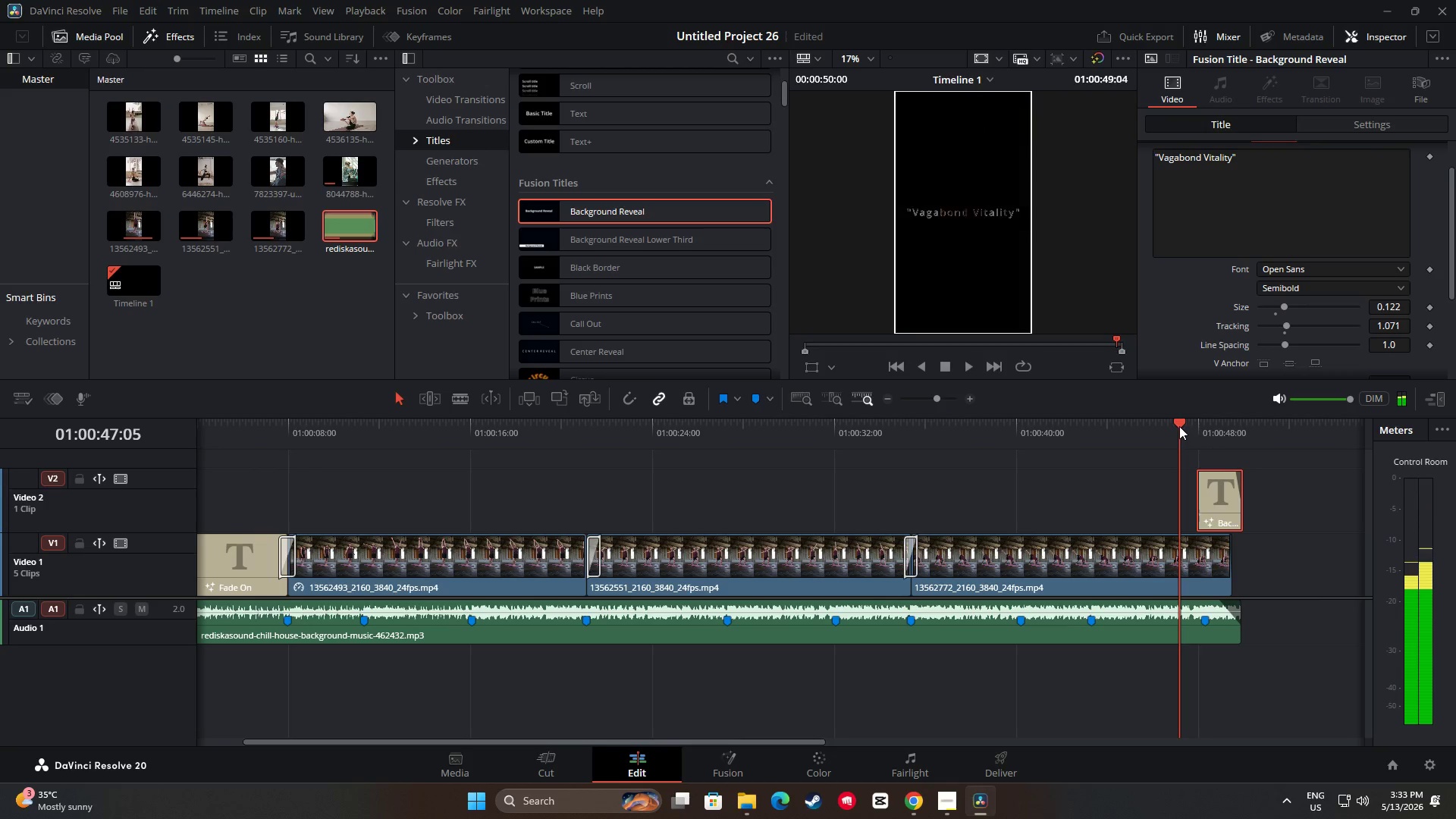 
key(Space)
 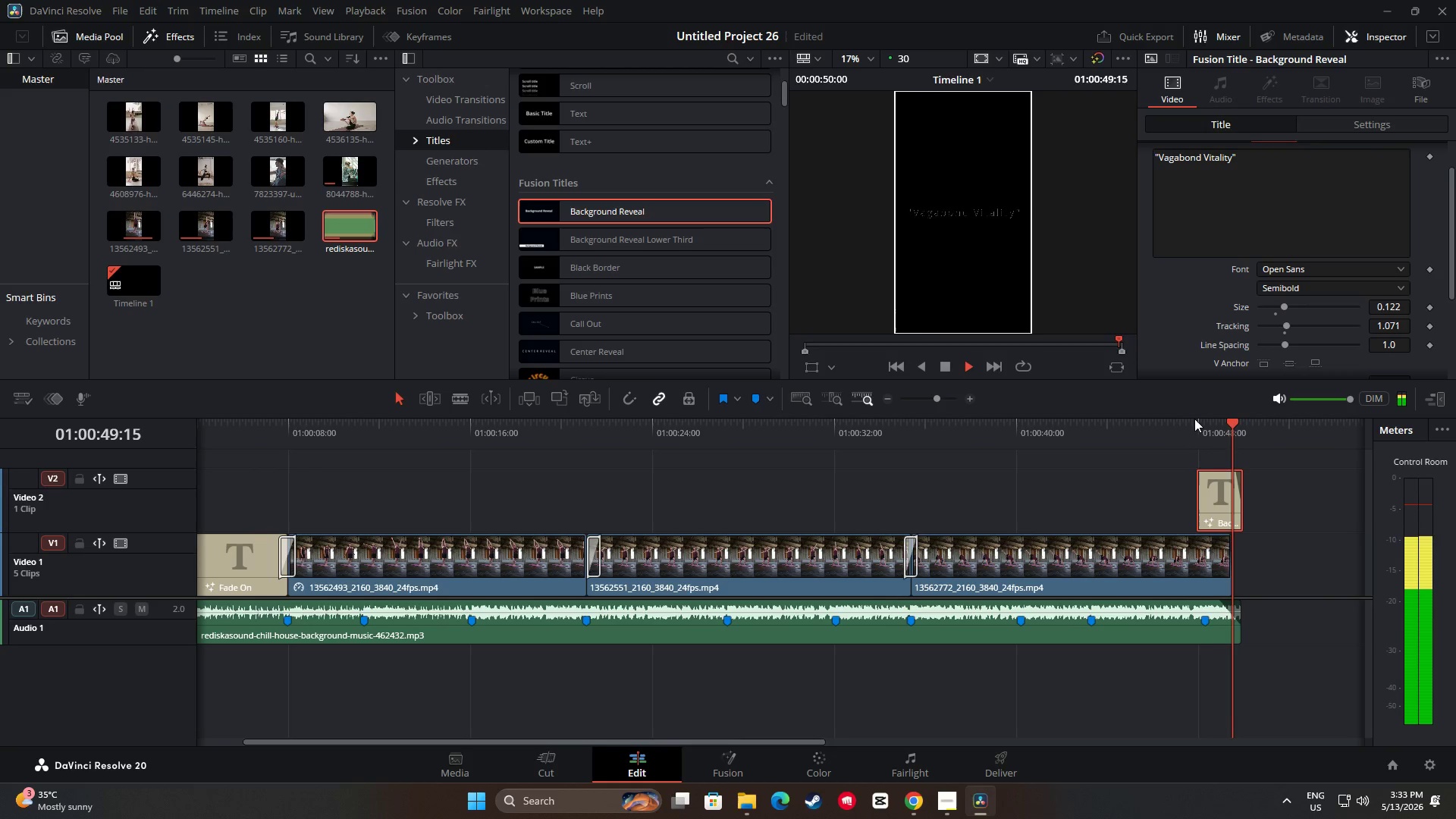 
left_click_drag(start_coordinate=[1244, 428], to_coordinate=[1159, 430])
 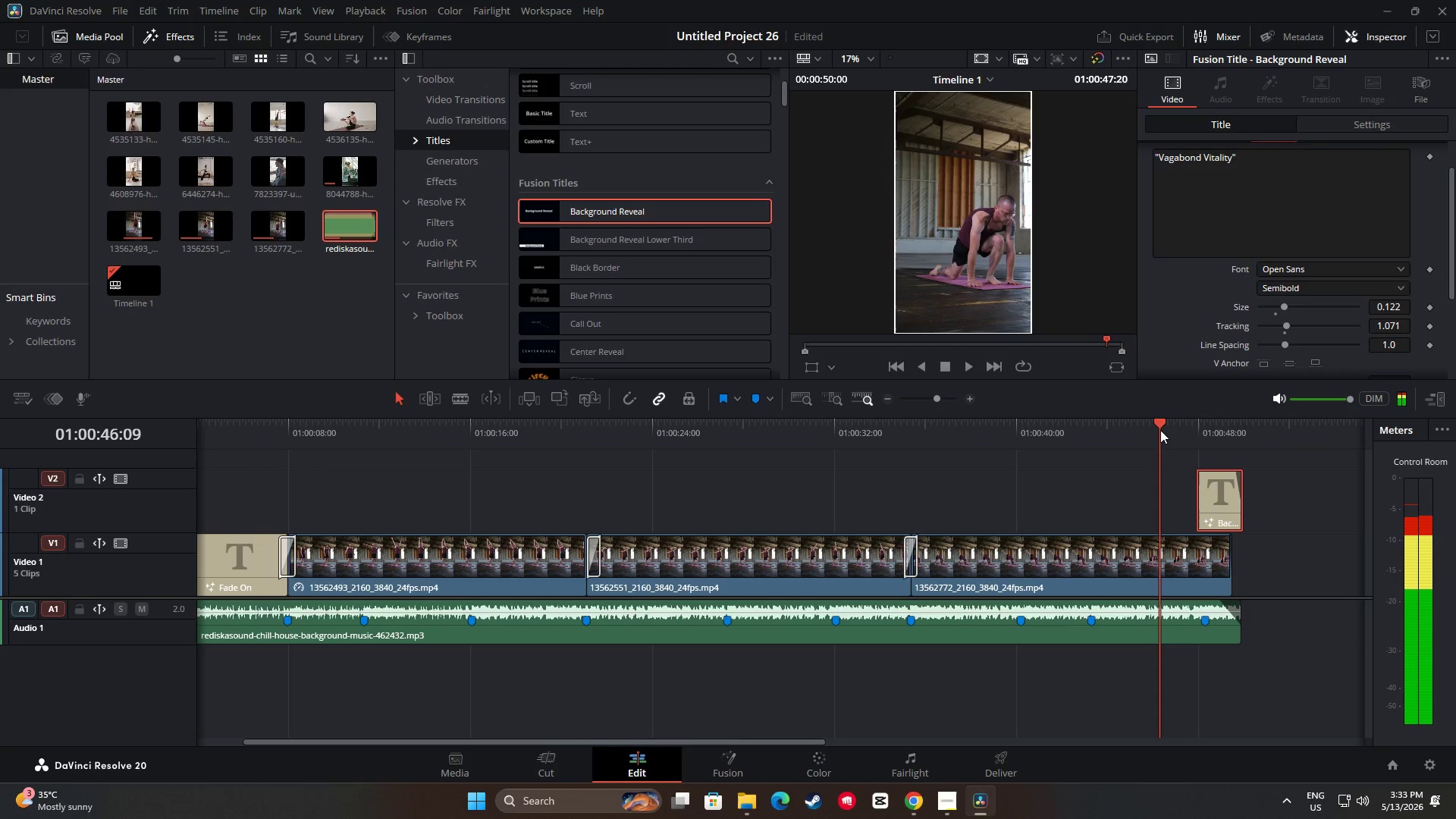 
key(Space)
 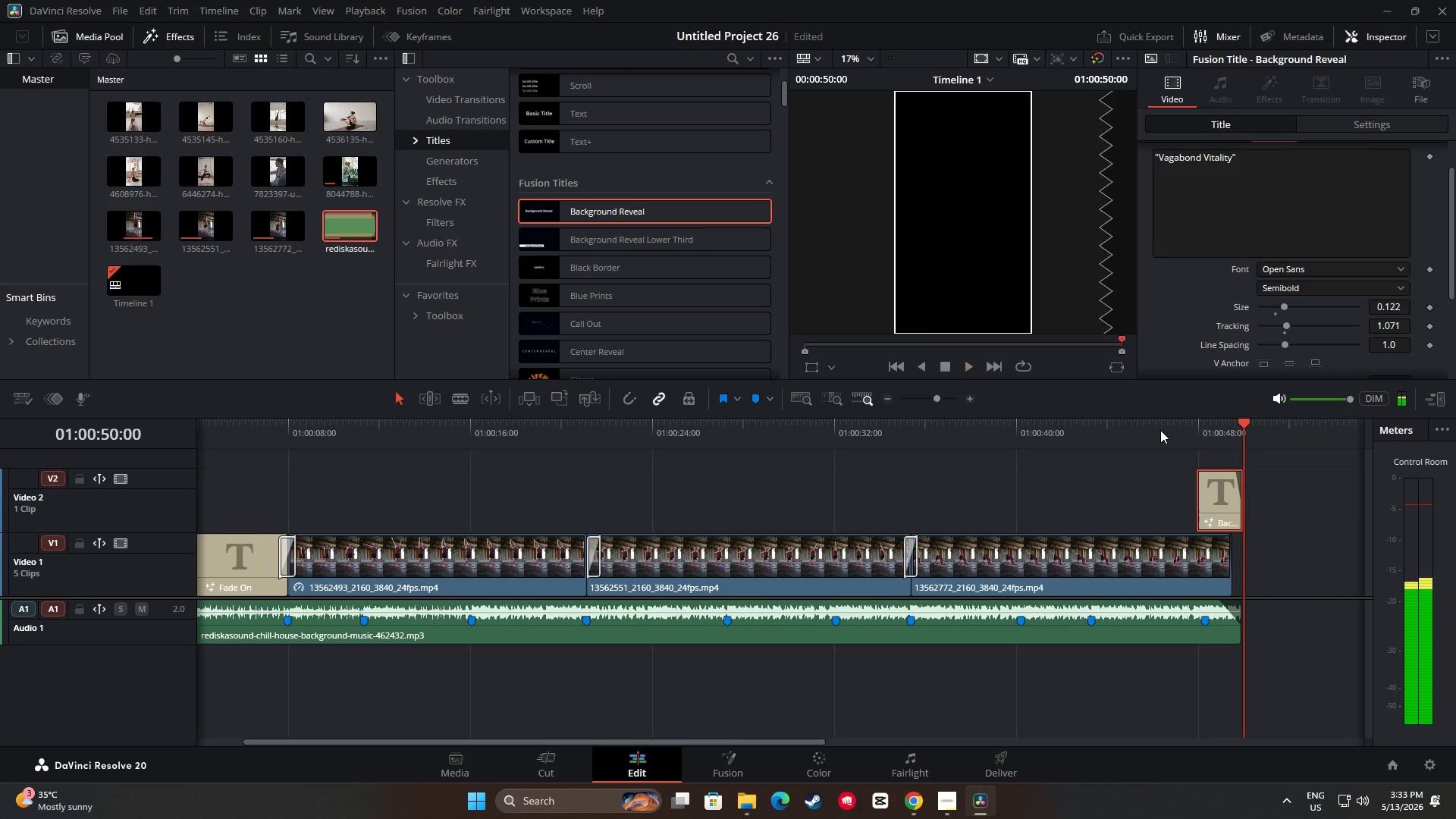 
wait(9.06)
 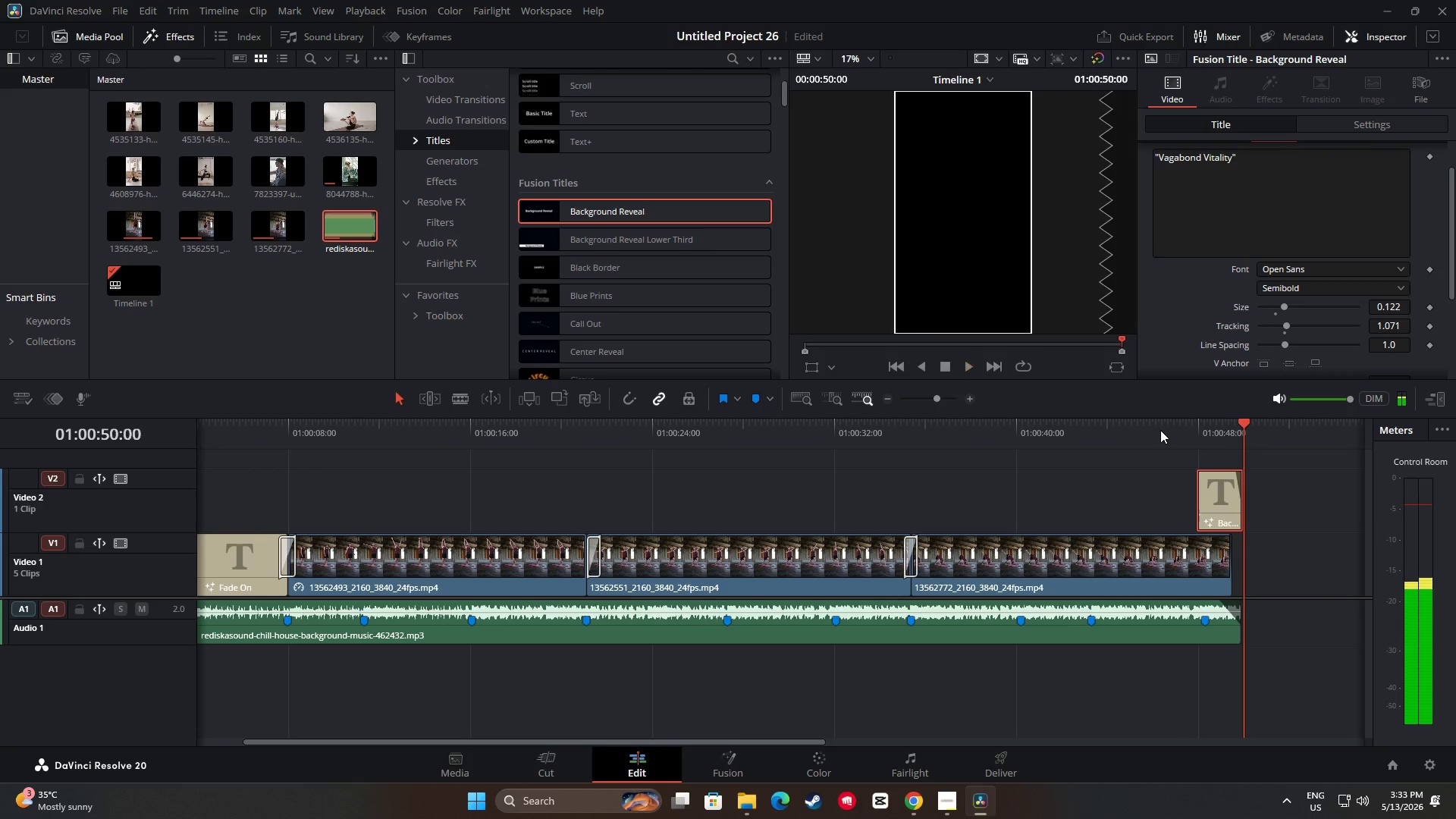 
left_click_drag(start_coordinate=[1232, 612], to_coordinate=[1226, 614])
 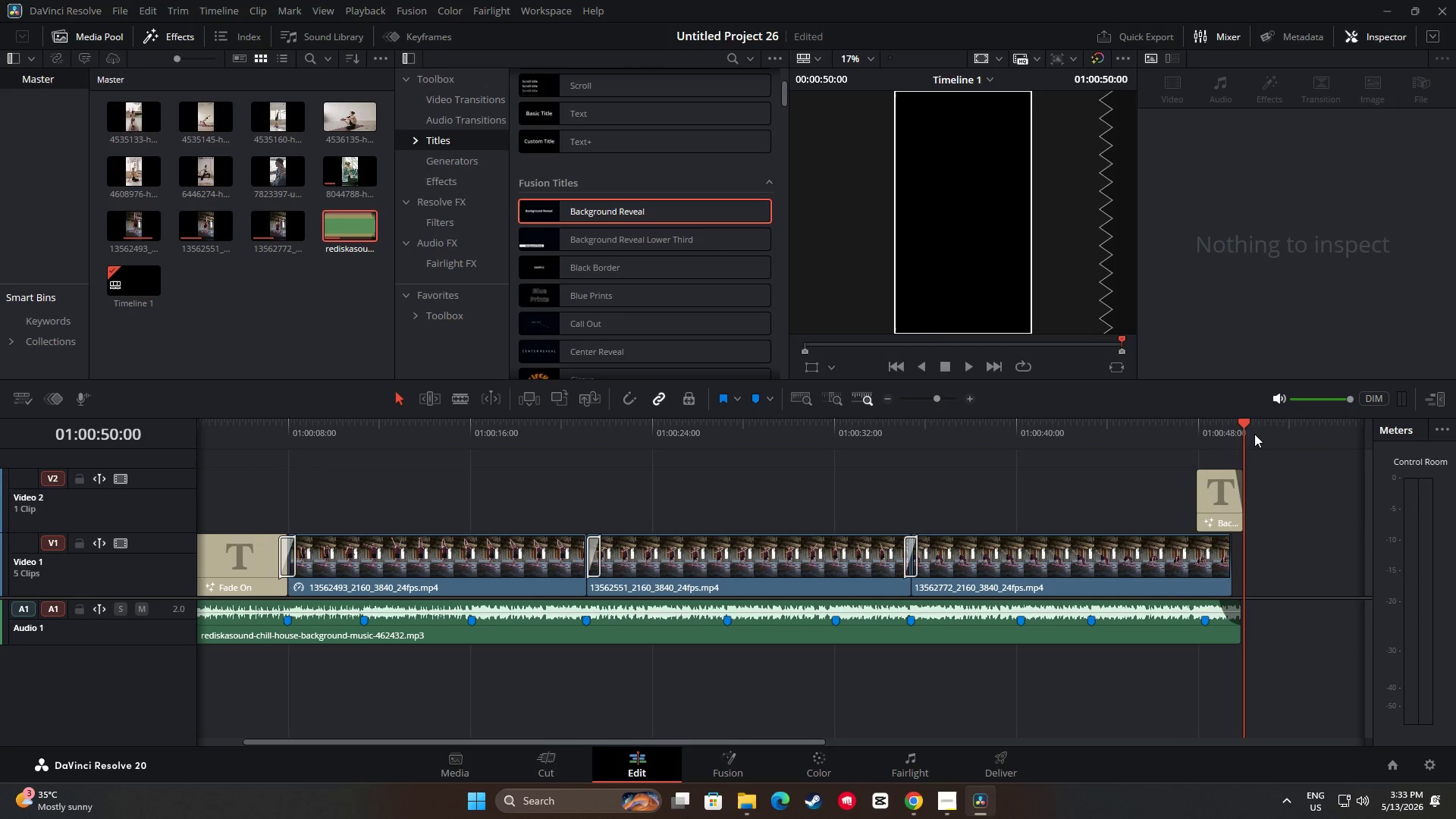 
left_click_drag(start_coordinate=[1251, 434], to_coordinate=[1185, 428])
 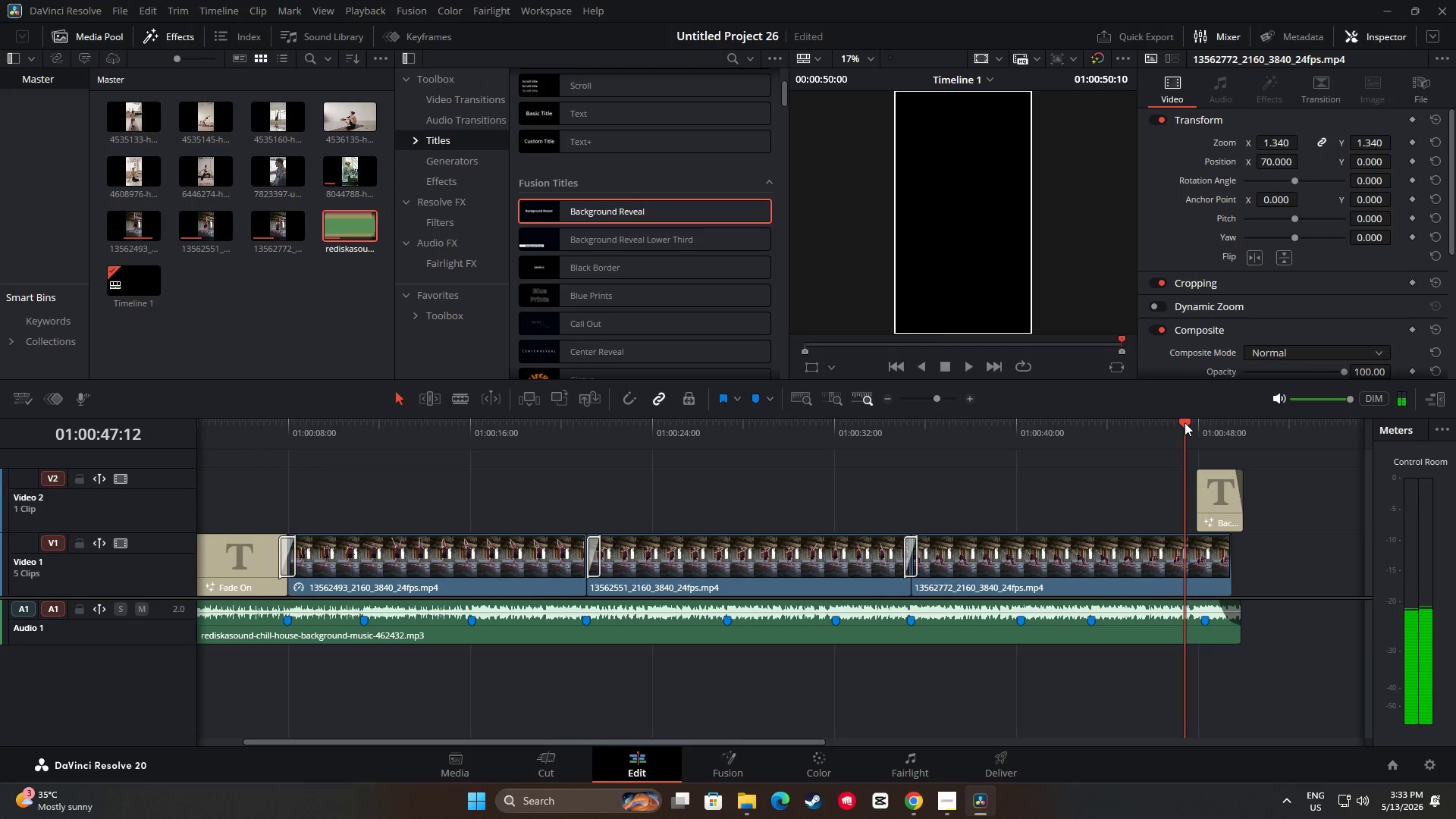 
key(Space)
 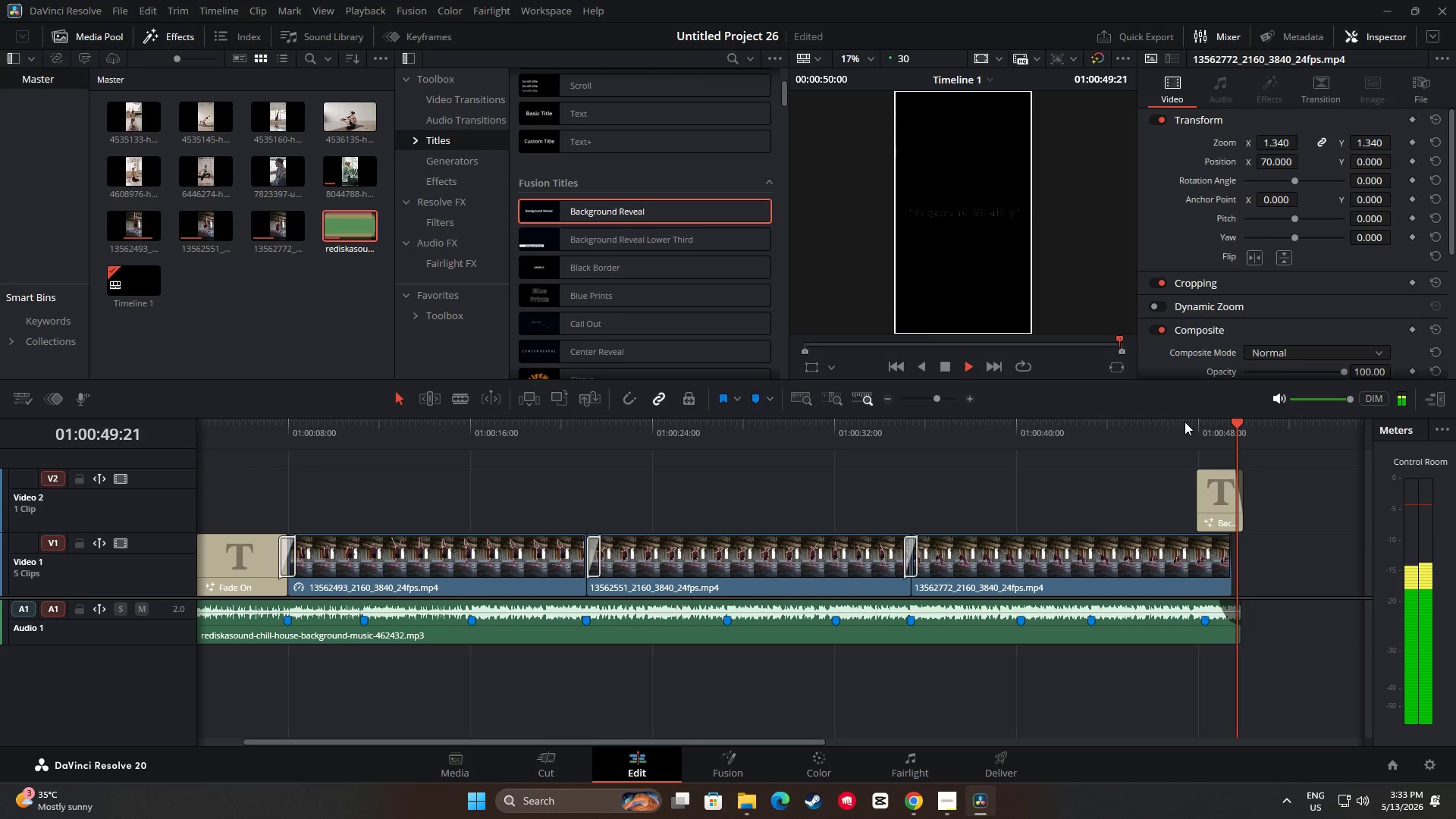 
left_click_drag(start_coordinate=[1242, 426], to_coordinate=[1187, 430])
 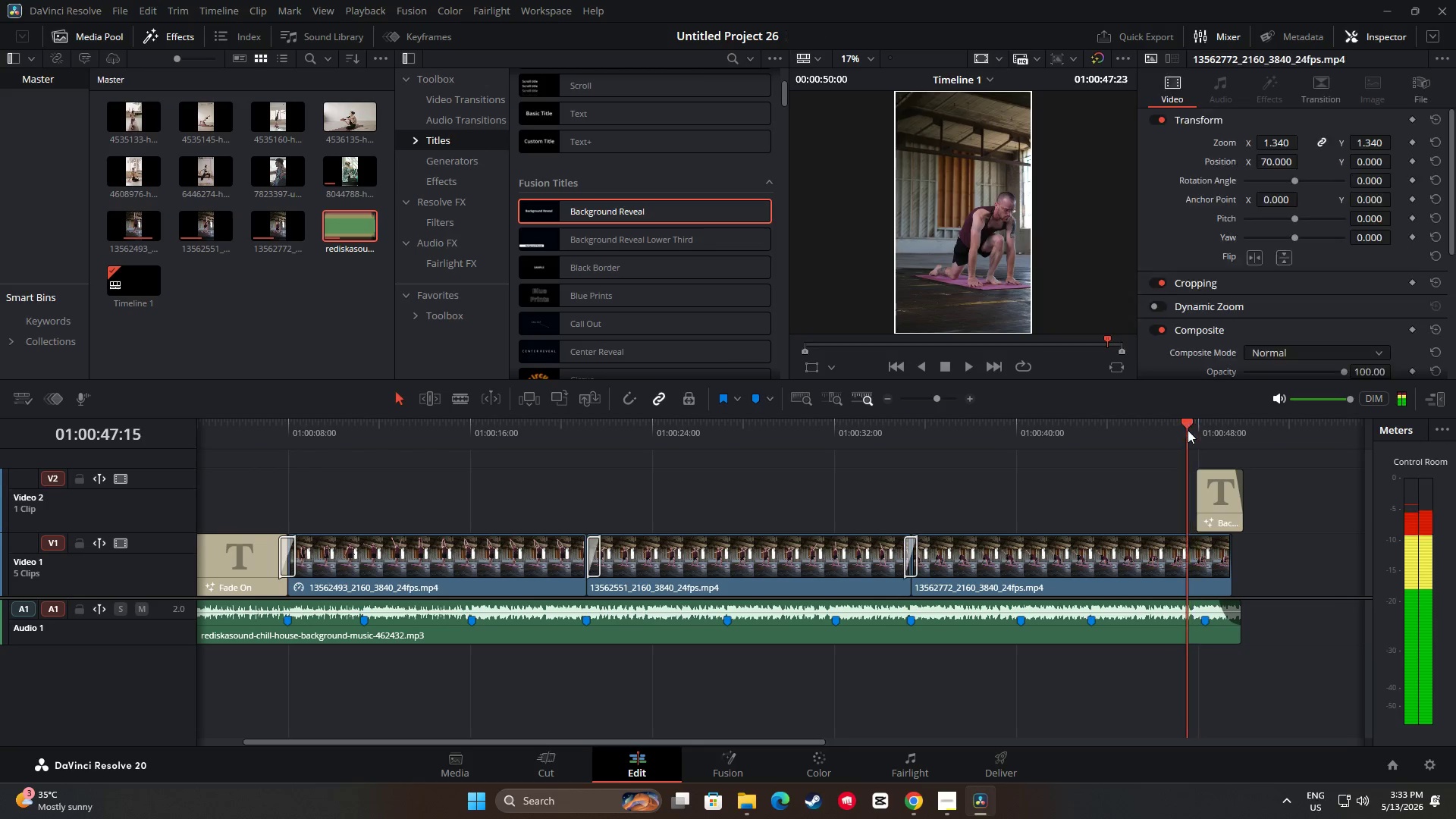 
key(Space)
 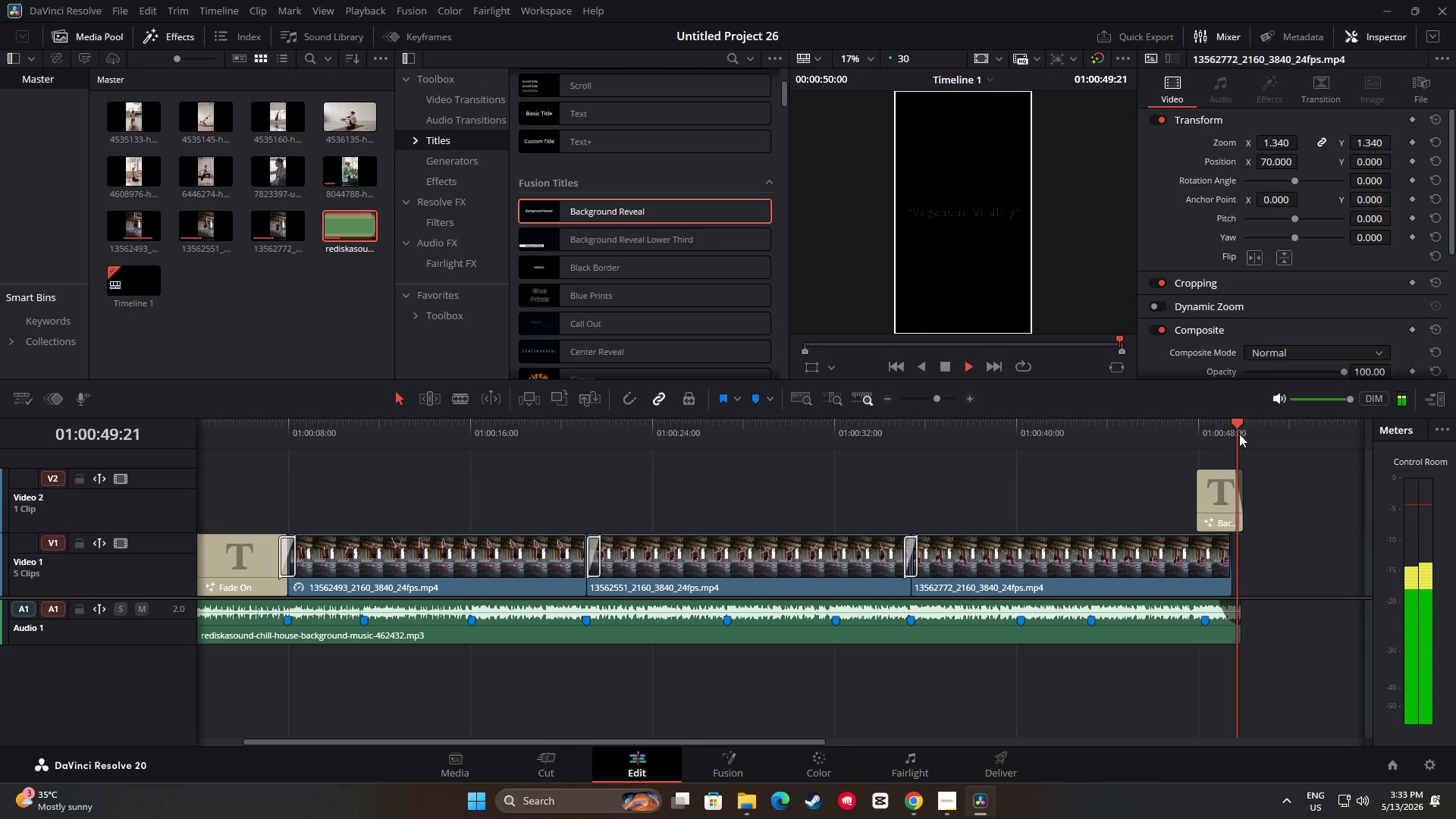 
left_click_drag(start_coordinate=[1242, 425], to_coordinate=[162, 455])
 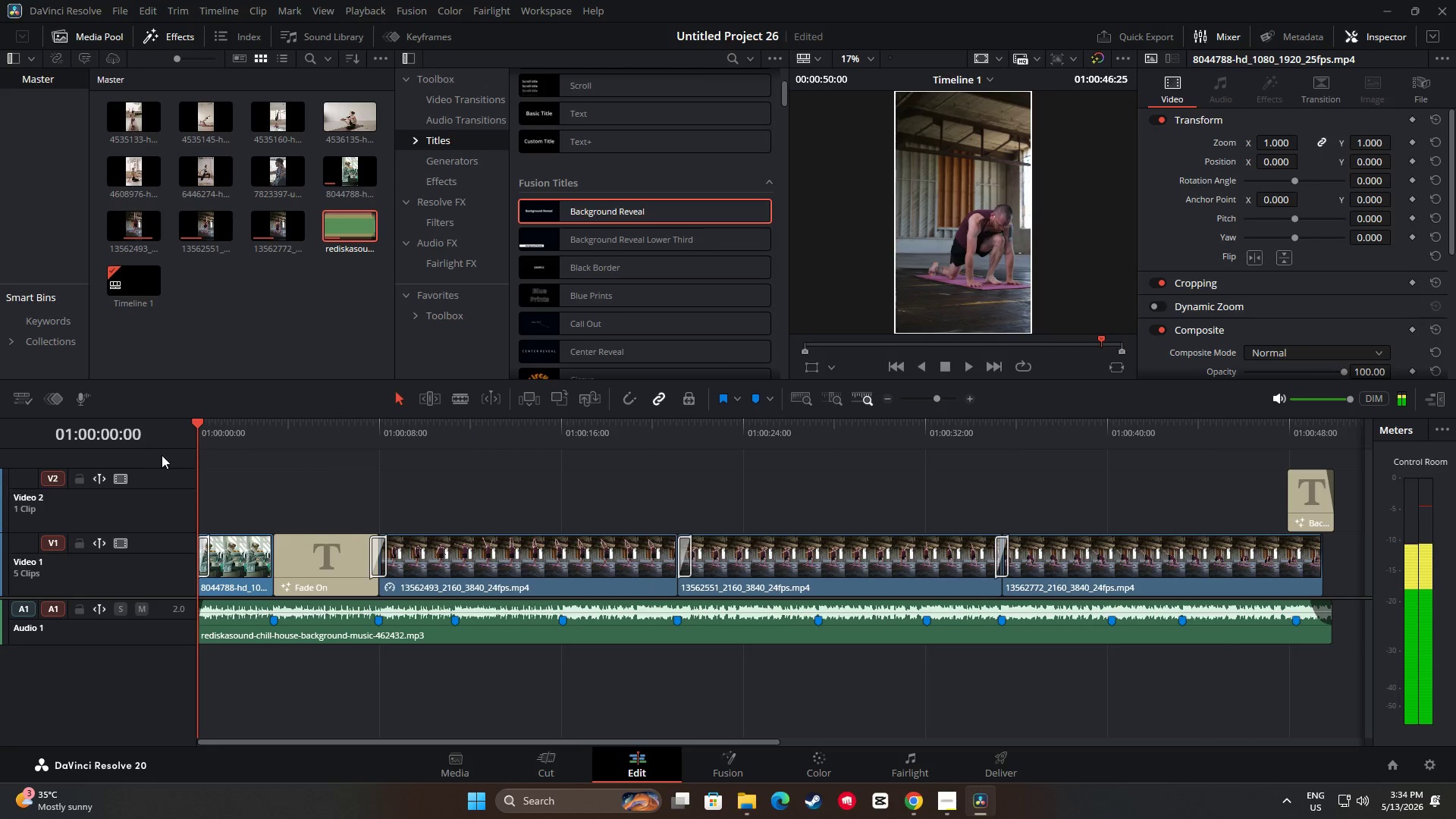 
key(Space)
 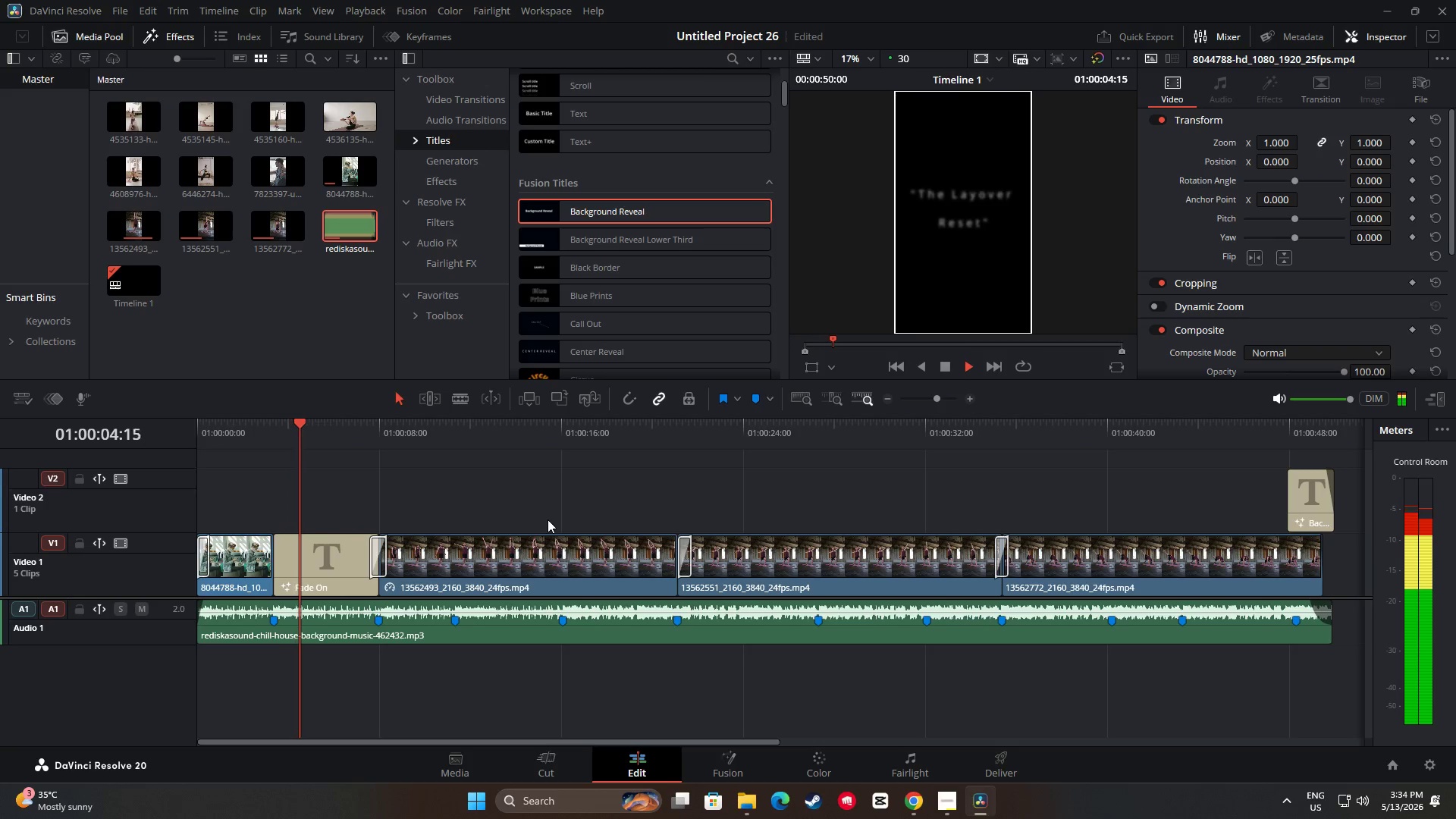 
wait(9.64)
 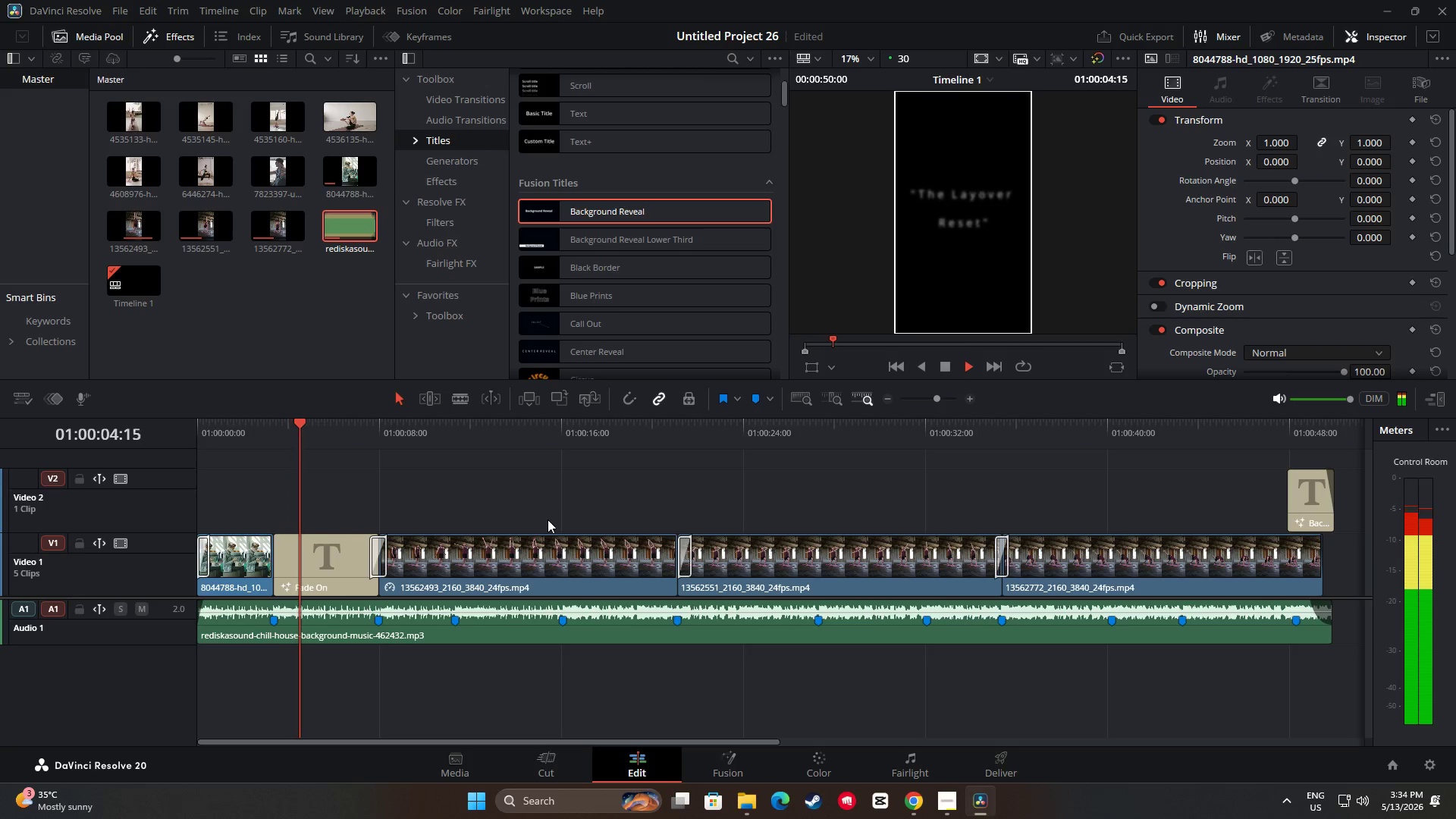 
key(Space)
 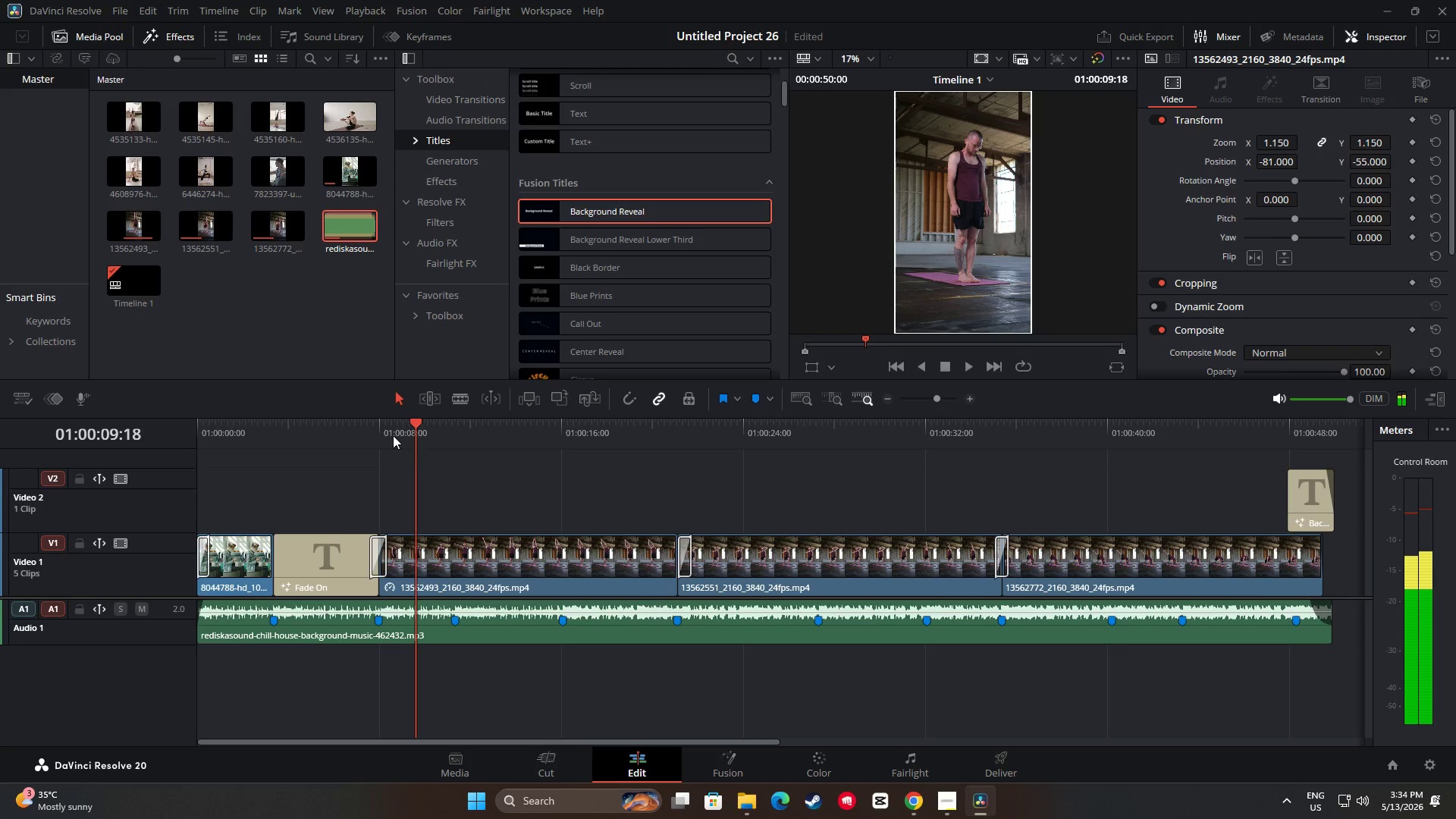 
left_click_drag(start_coordinate=[417, 426], to_coordinate=[259, 437])
 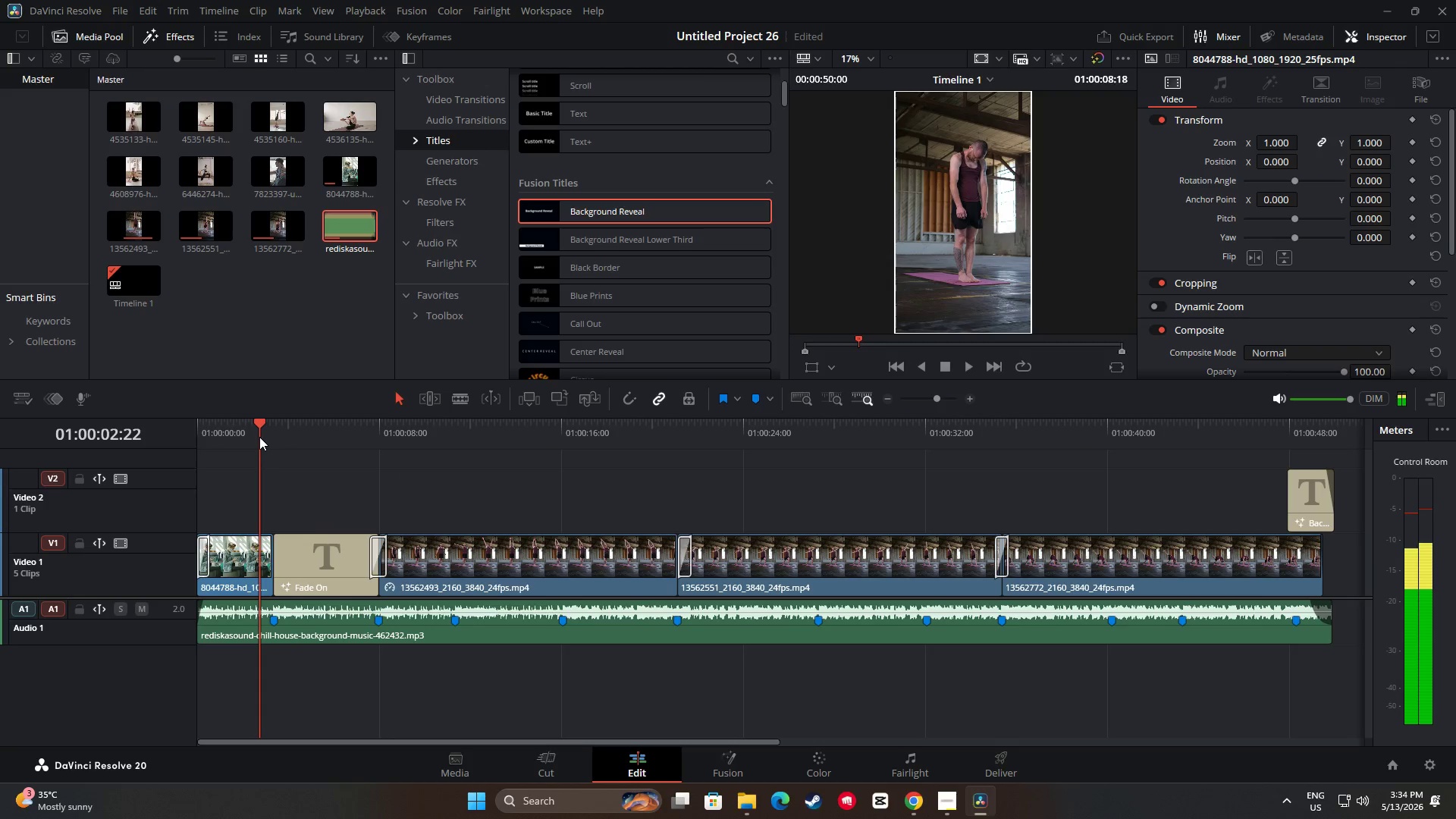 
key(Space)
 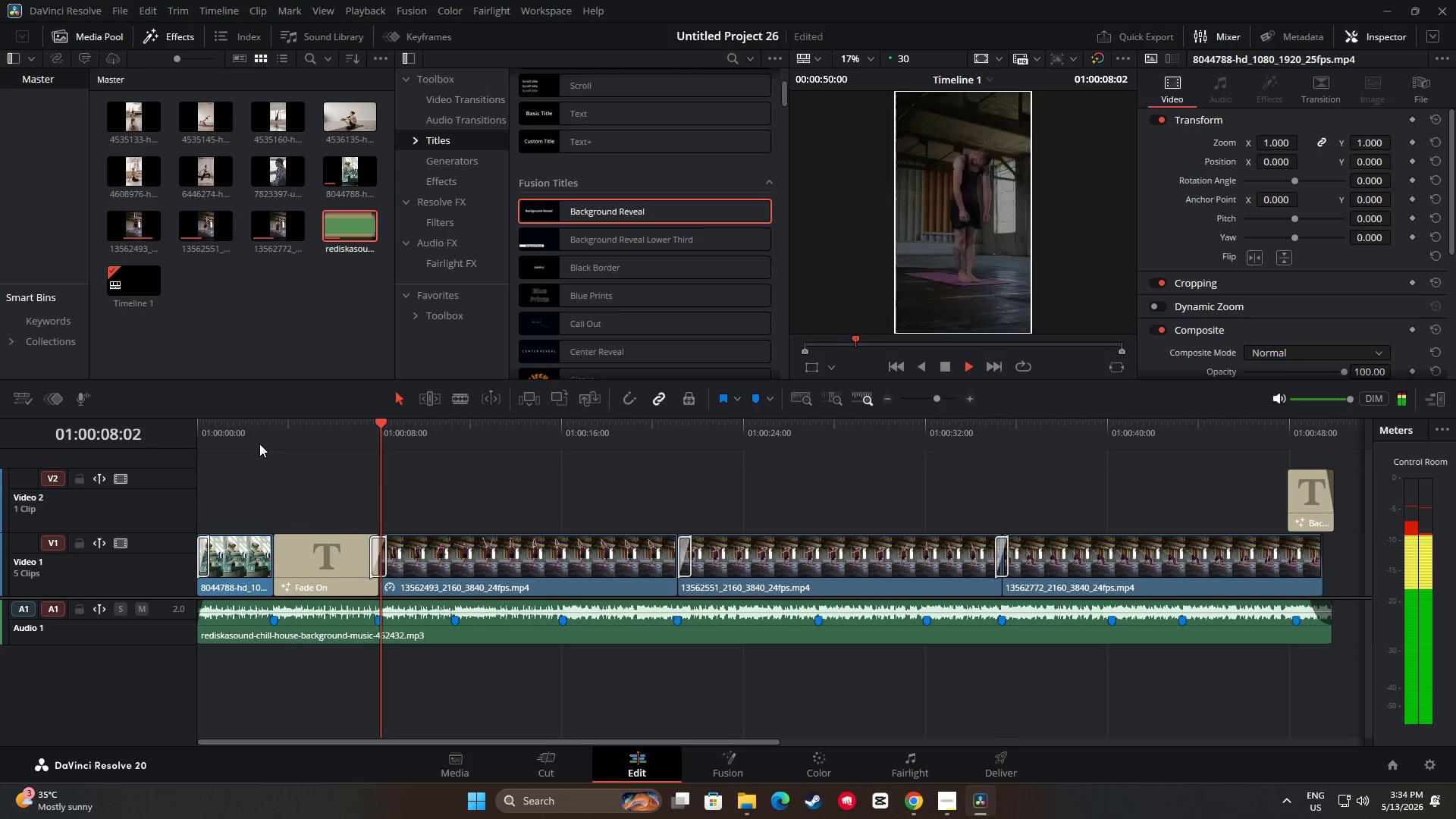 
wait(7.88)
 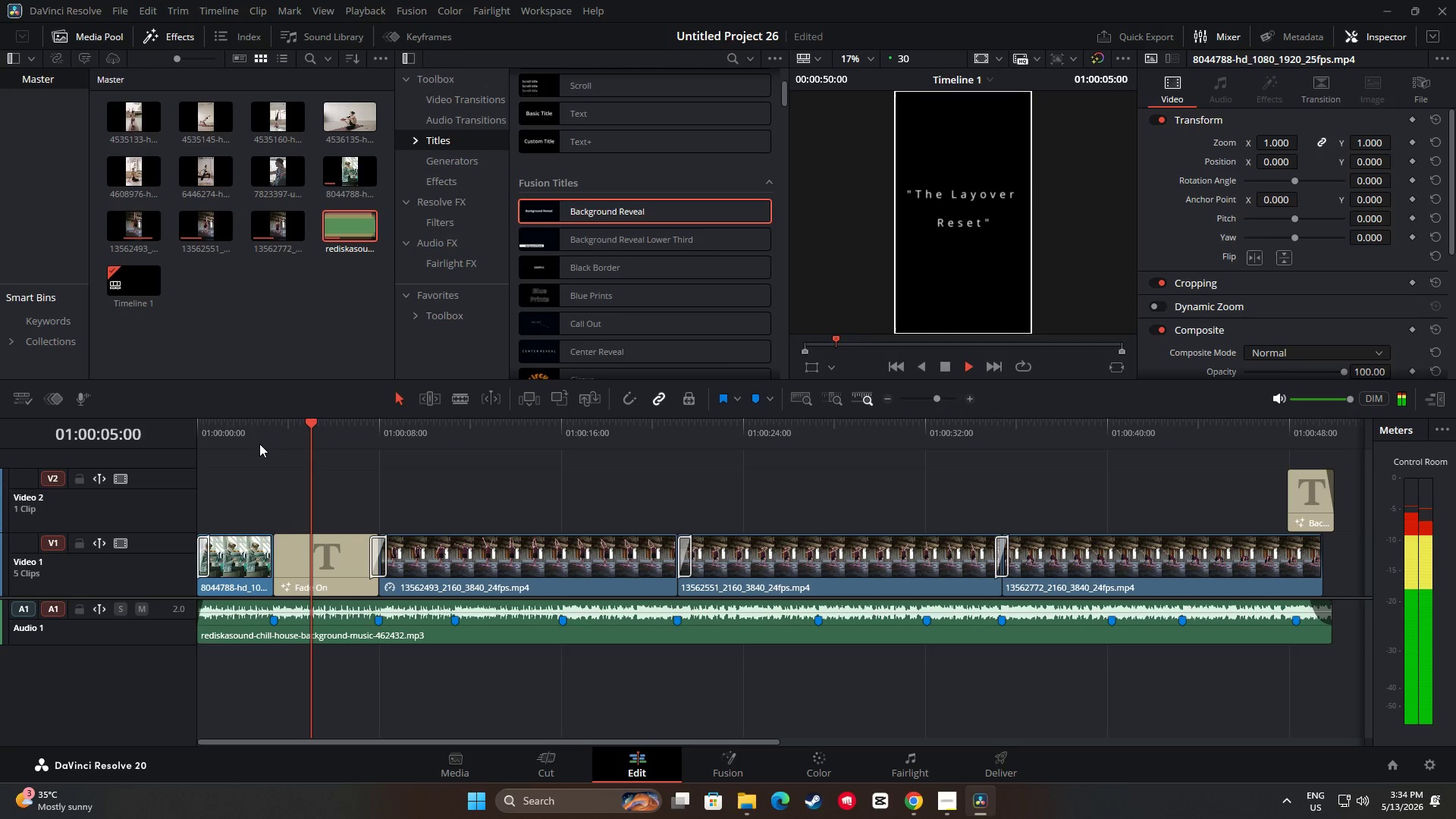 
key(Space)
 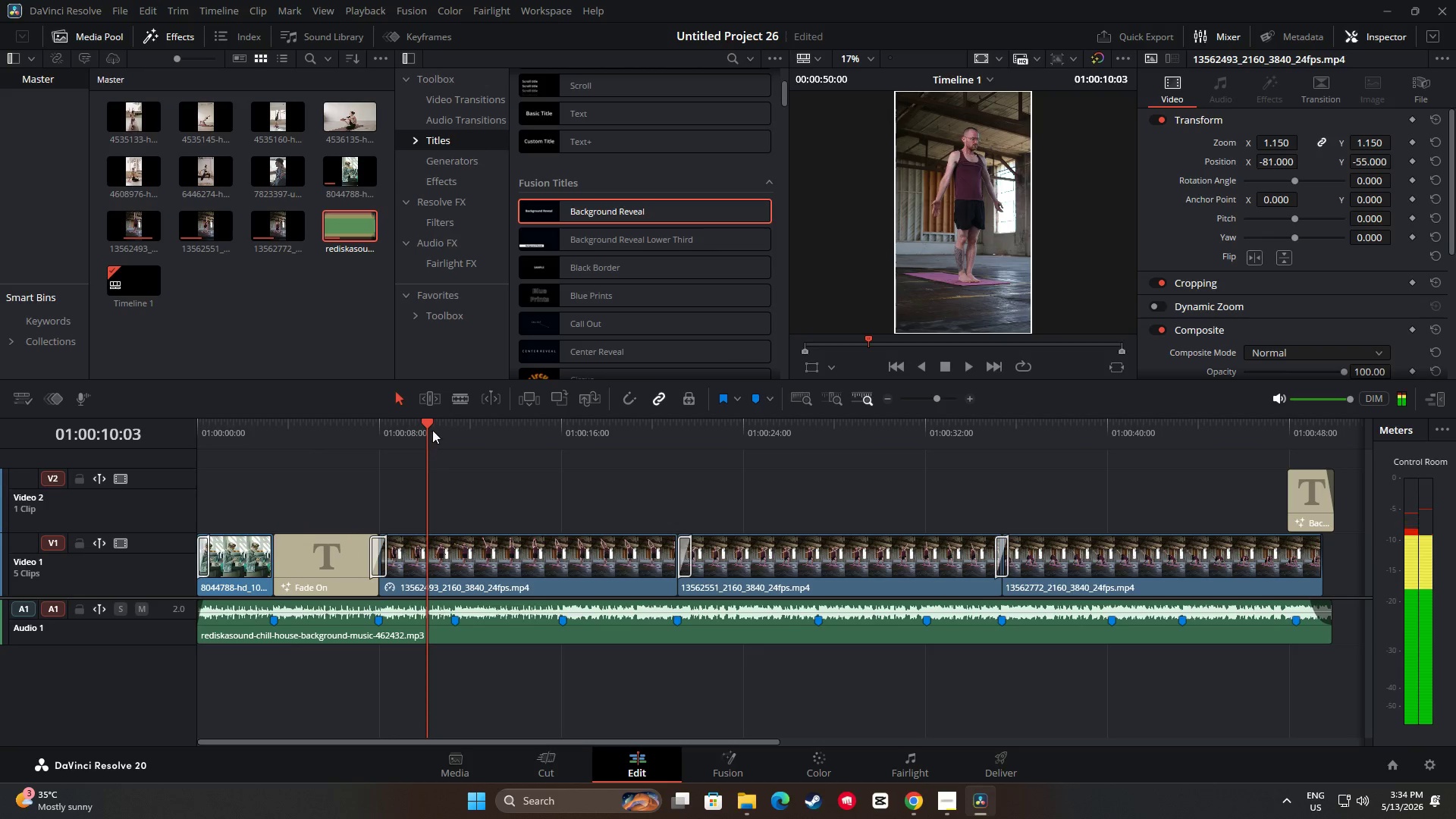 
left_click_drag(start_coordinate=[432, 429], to_coordinate=[201, 435])
 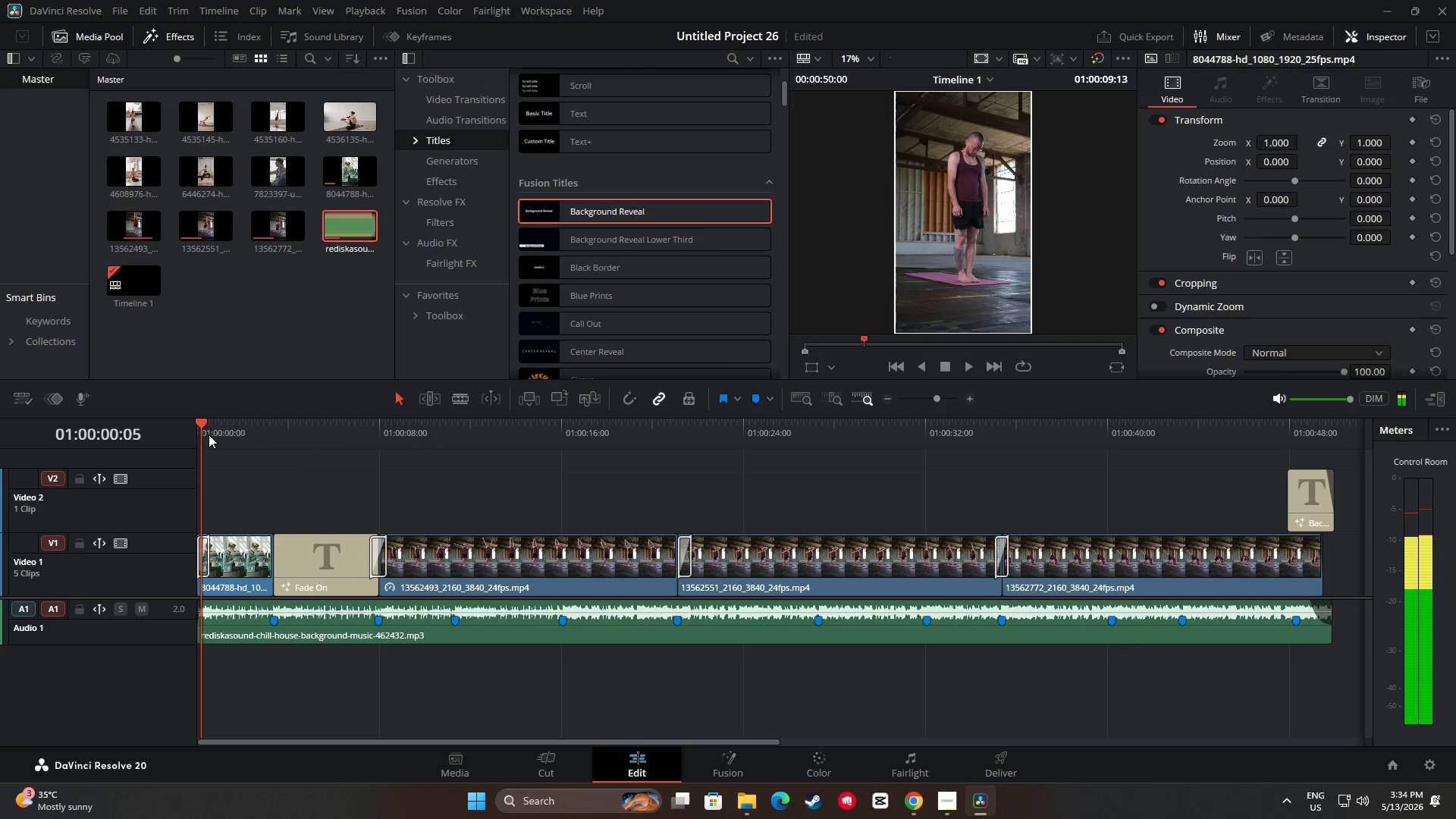 
key(Space)
 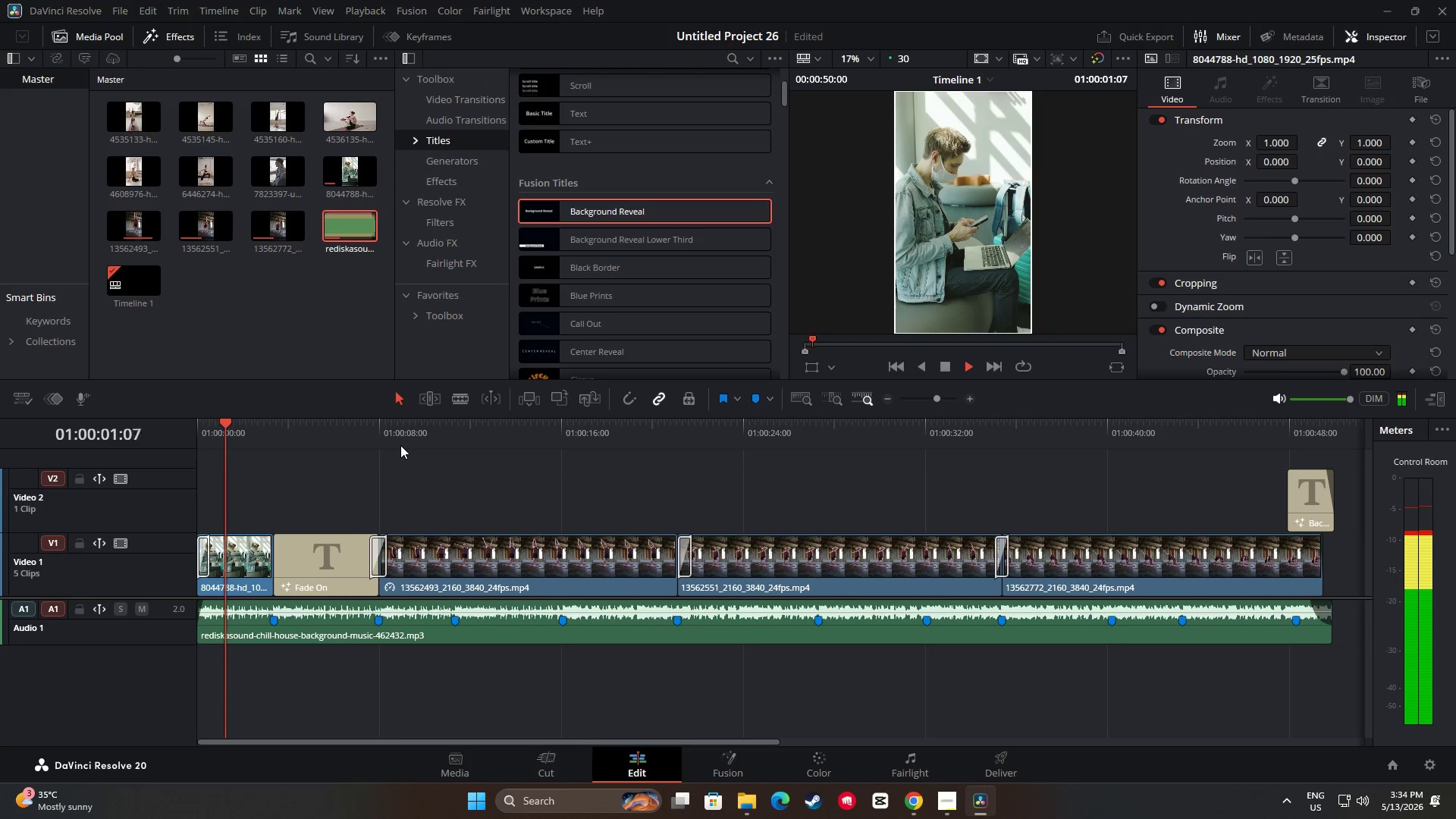 
key(Space)
 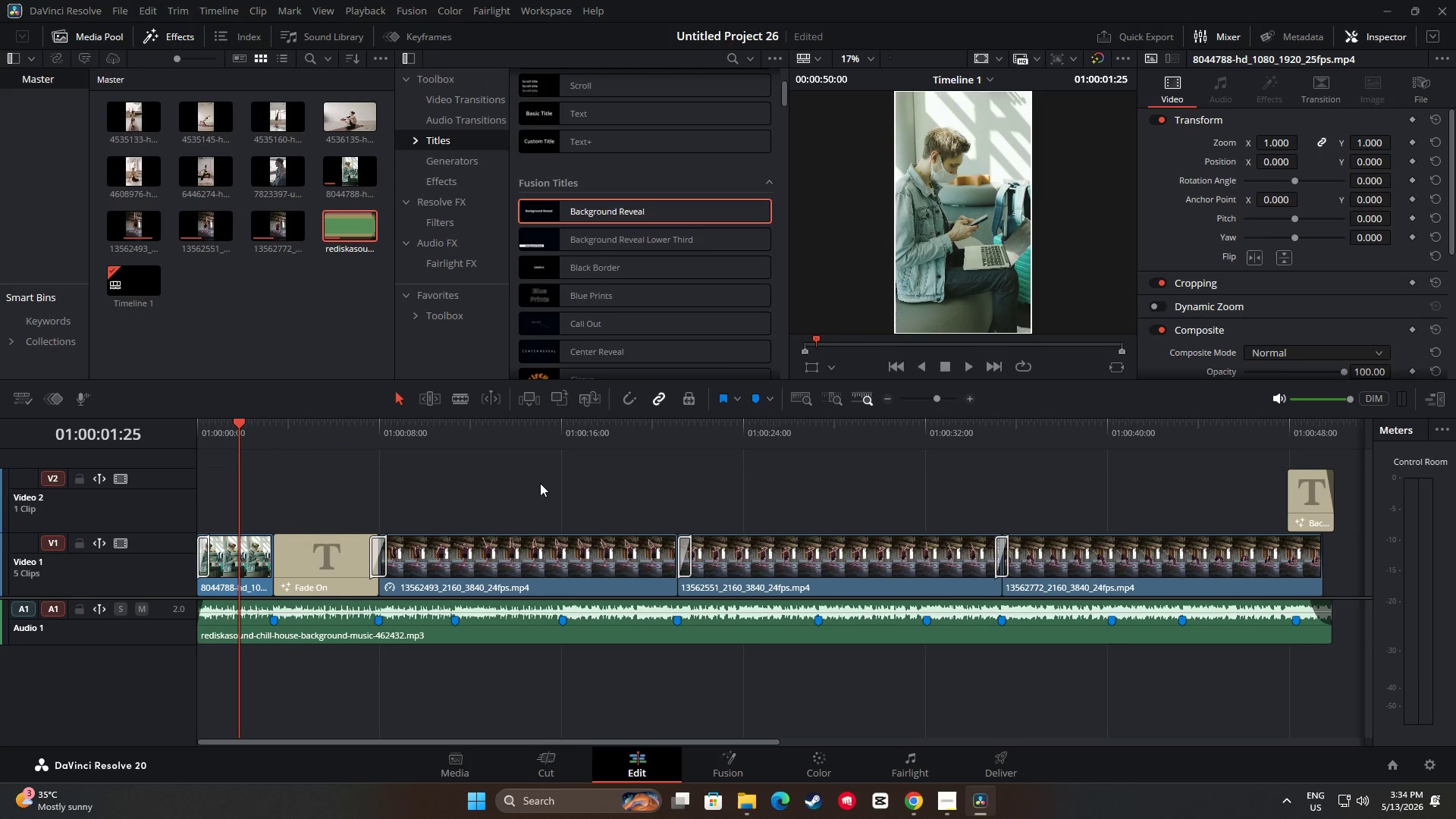 
wait(21.61)
 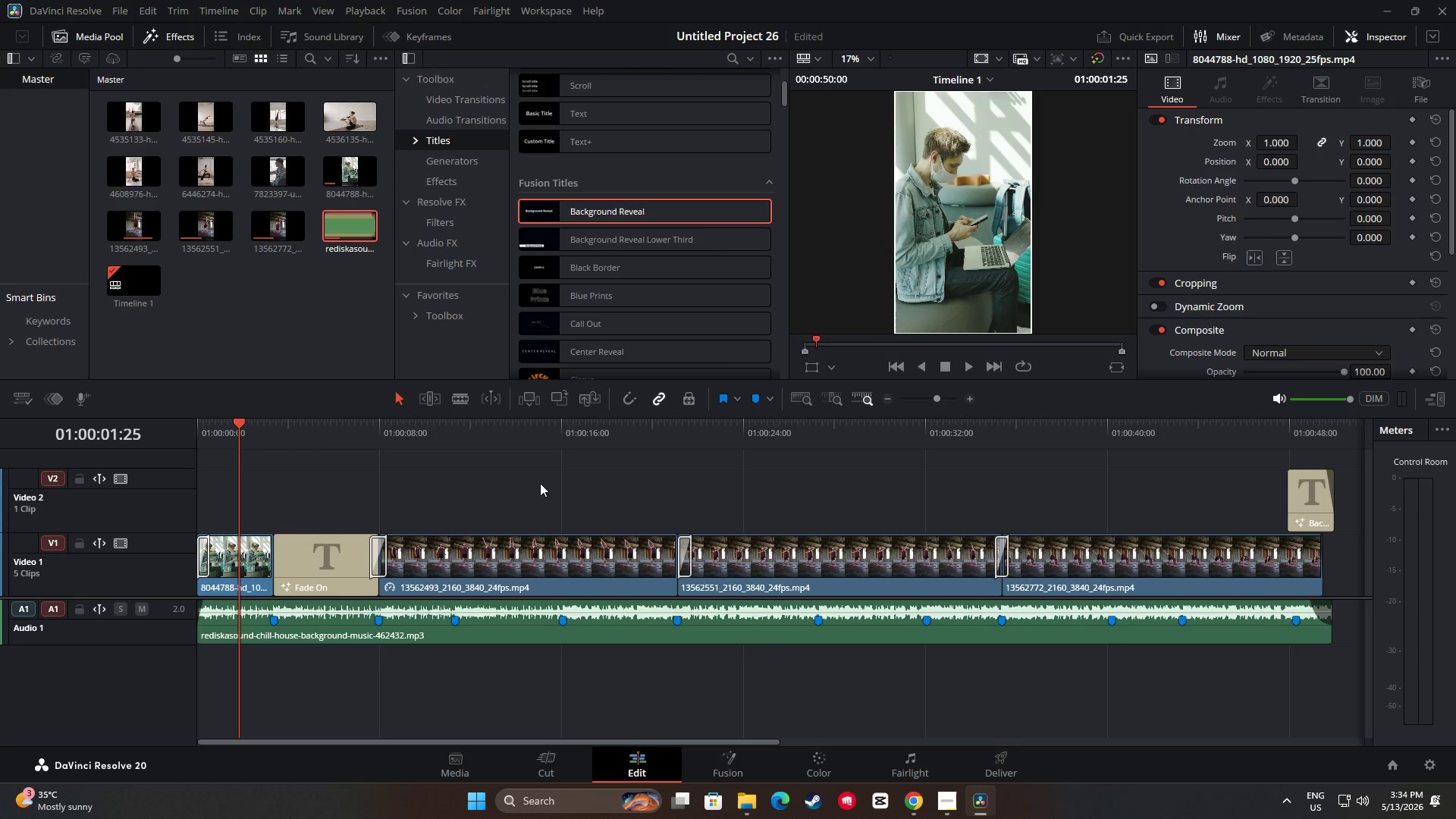 
scroll: coordinate [629, 269], scroll_direction: down, amount: 9.0
 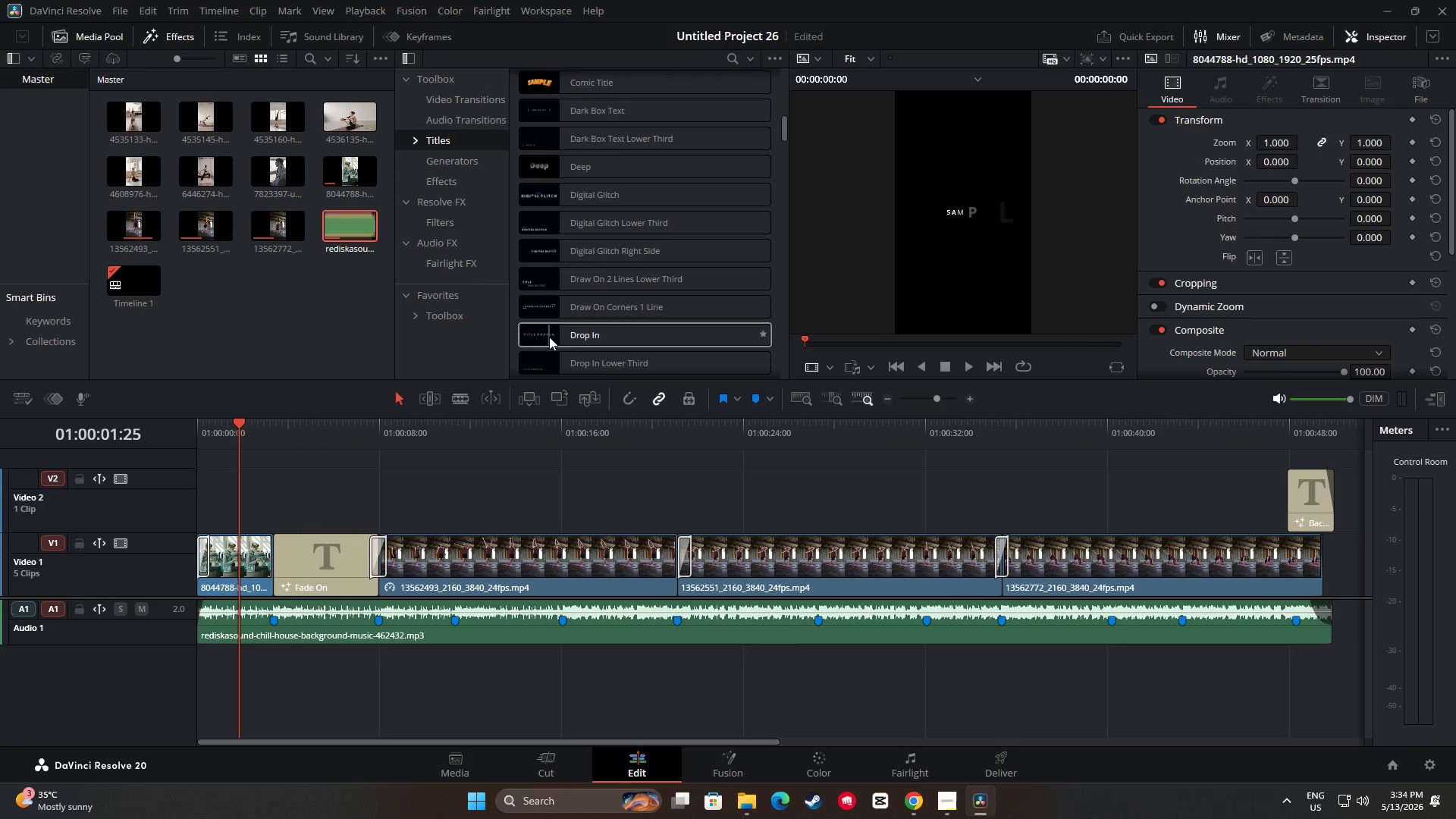 
left_click_drag(start_coordinate=[570, 337], to_coordinate=[193, 494])
 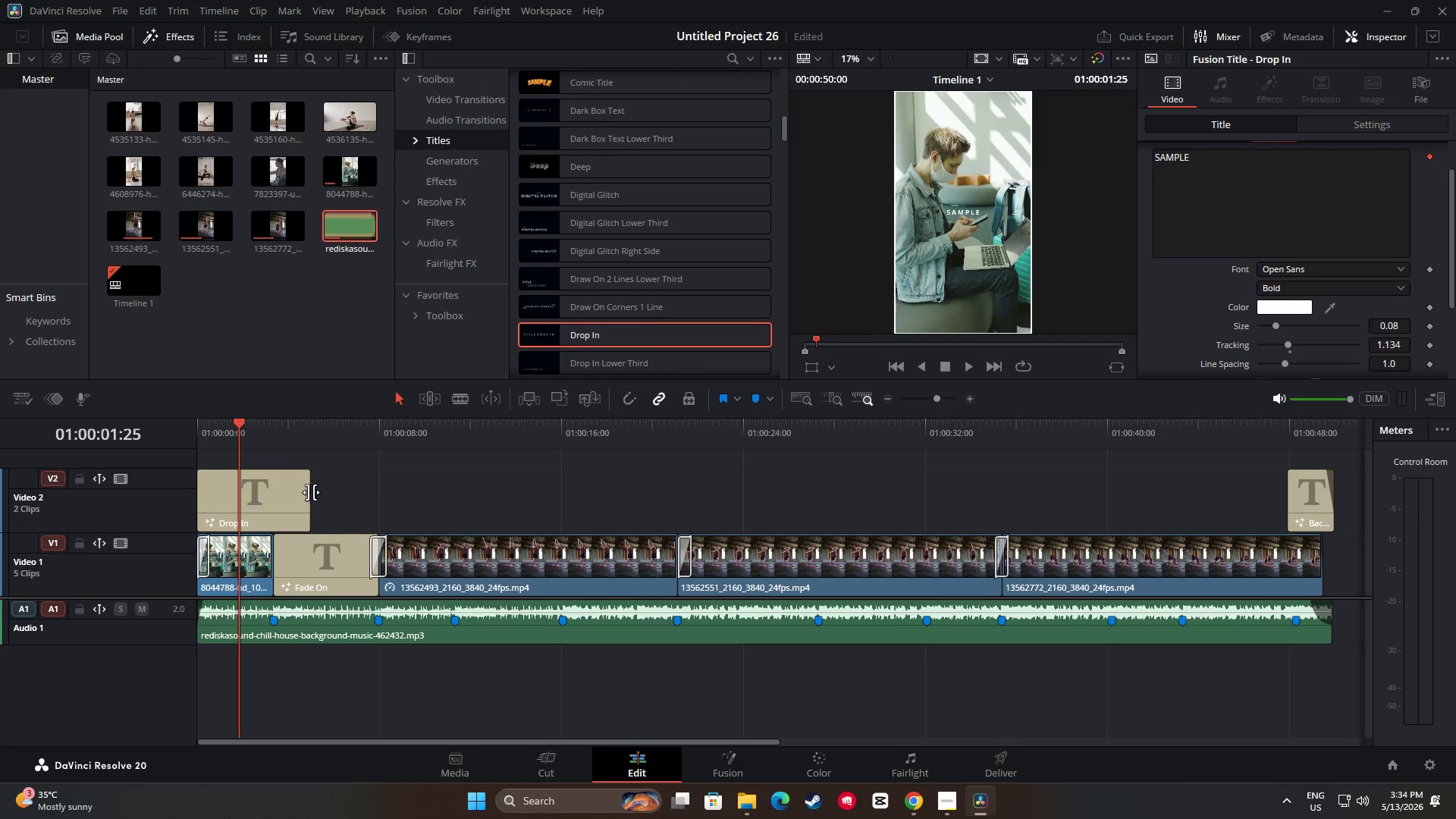 
left_click_drag(start_coordinate=[309, 492], to_coordinate=[269, 498])
 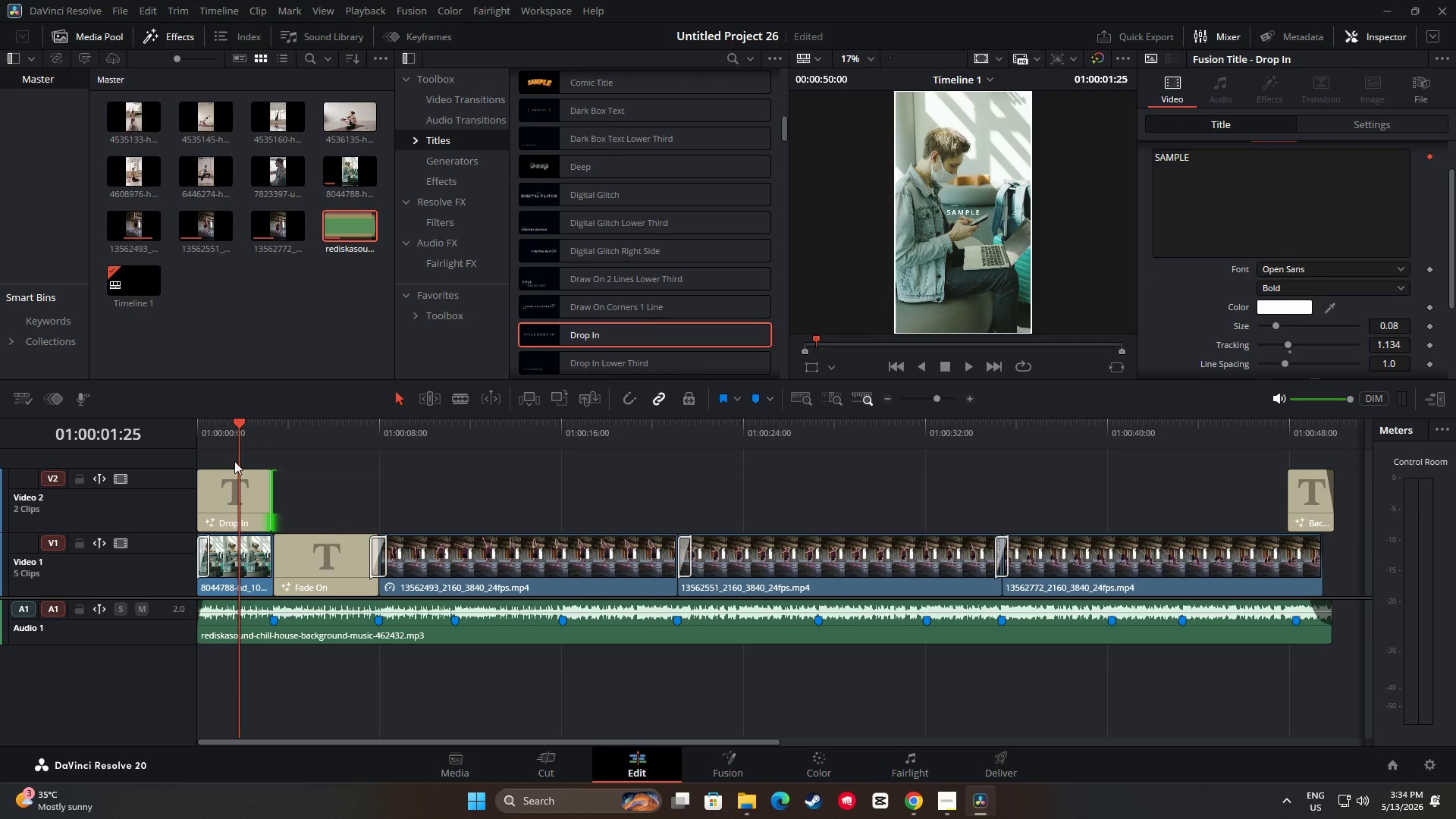 
left_click_drag(start_coordinate=[231, 433], to_coordinate=[162, 432])
 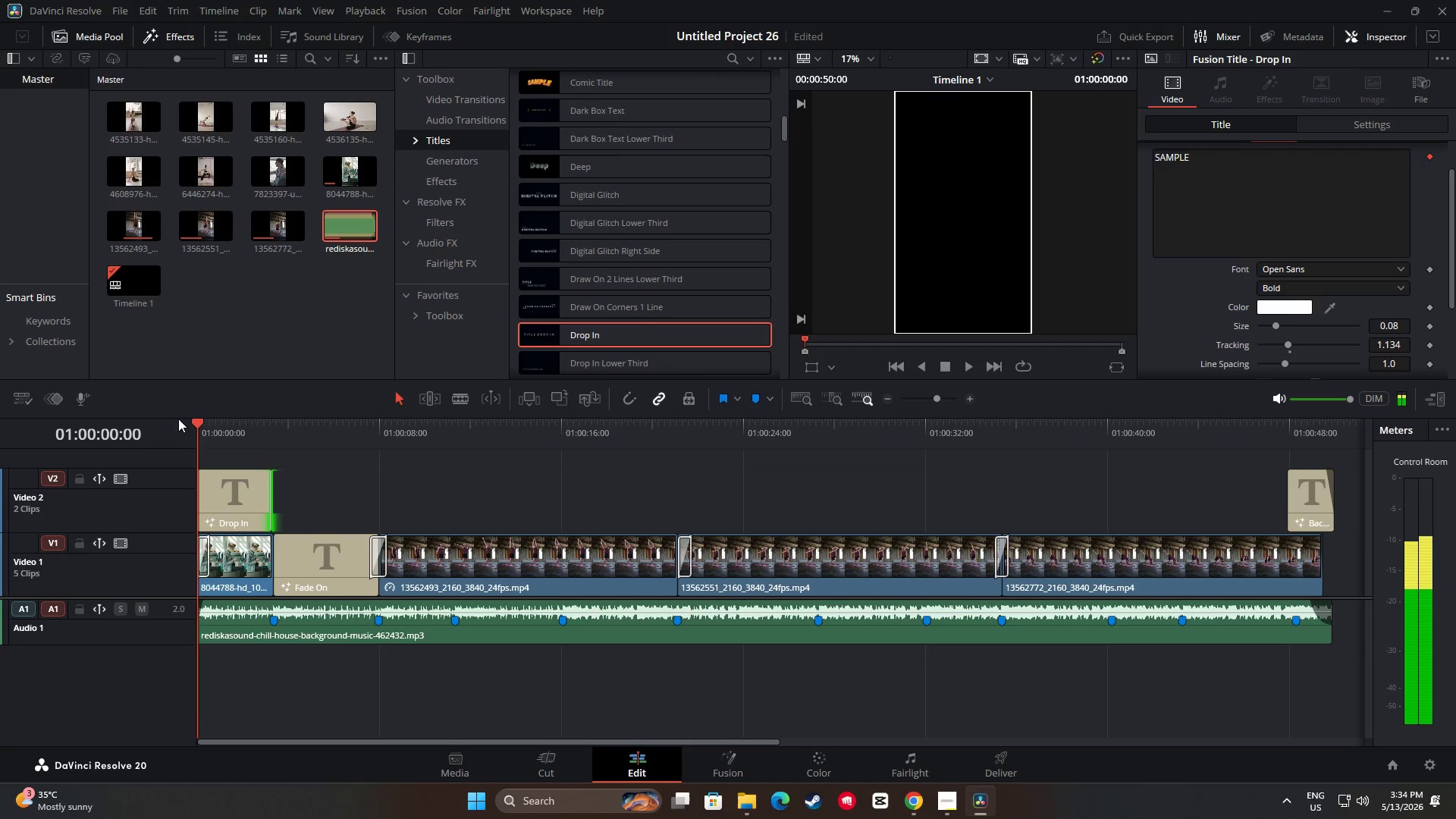 
key(Space)
 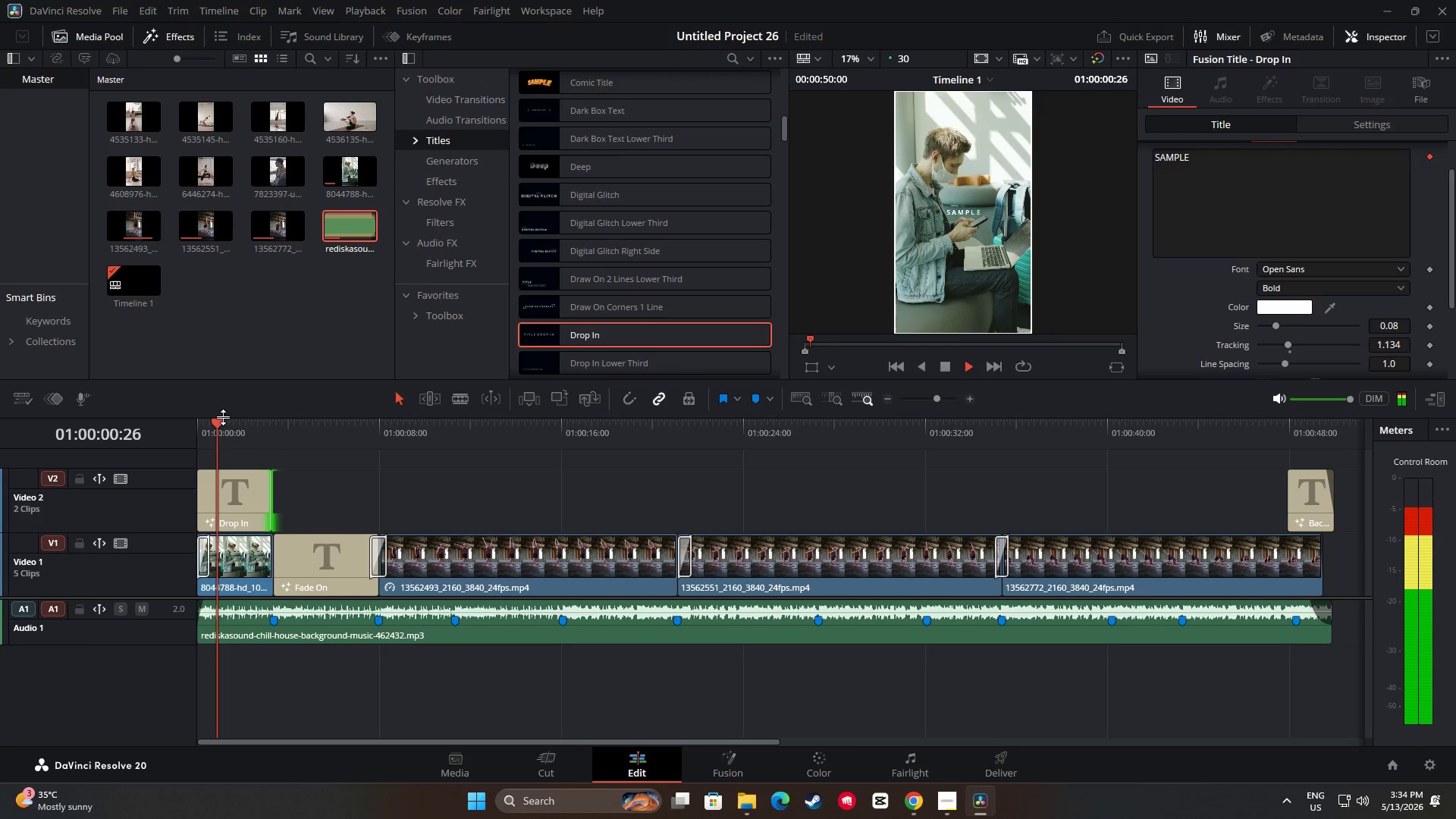 
key(Space)
 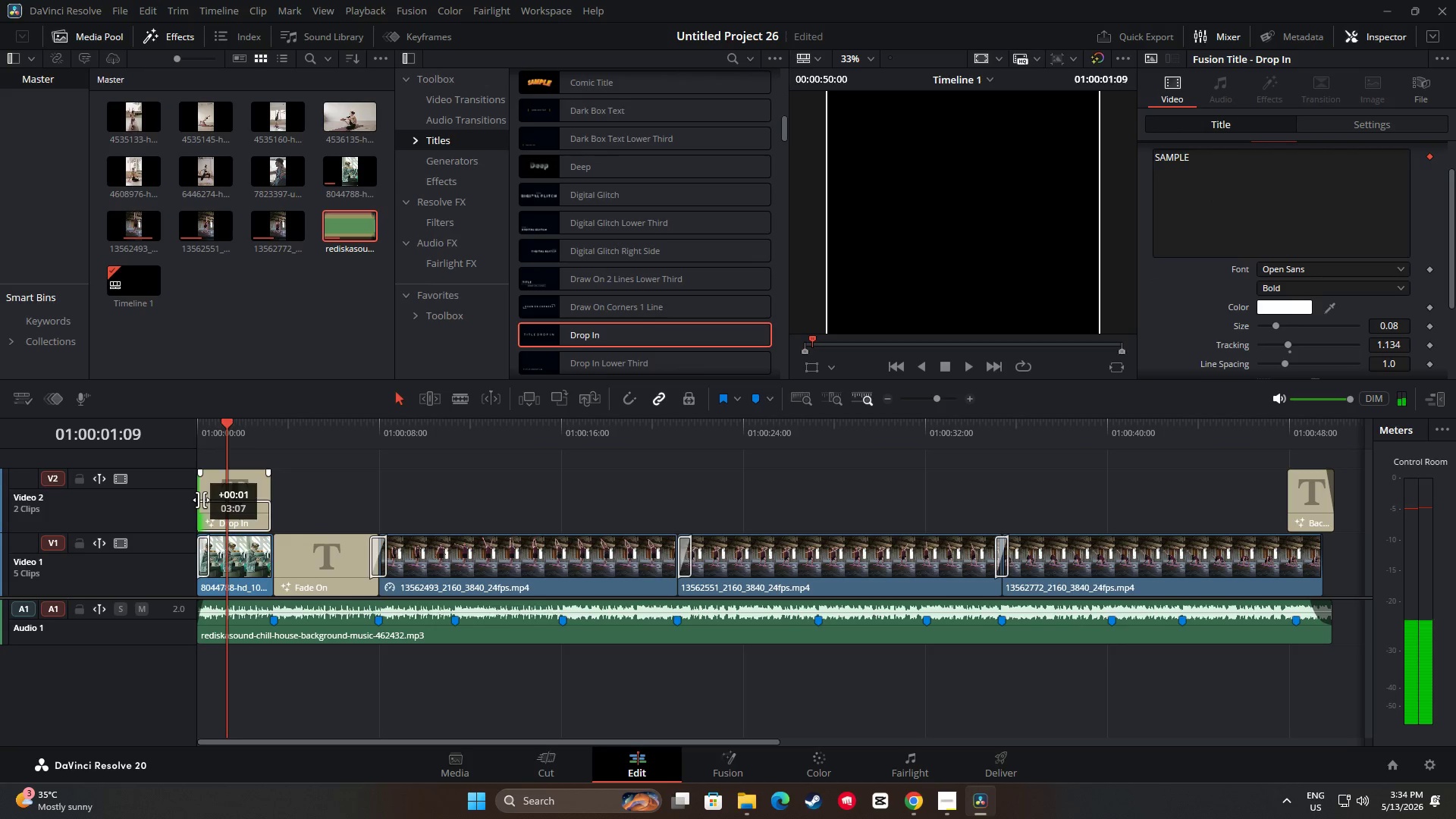 
left_click_drag(start_coordinate=[204, 497], to_coordinate=[209, 497])
 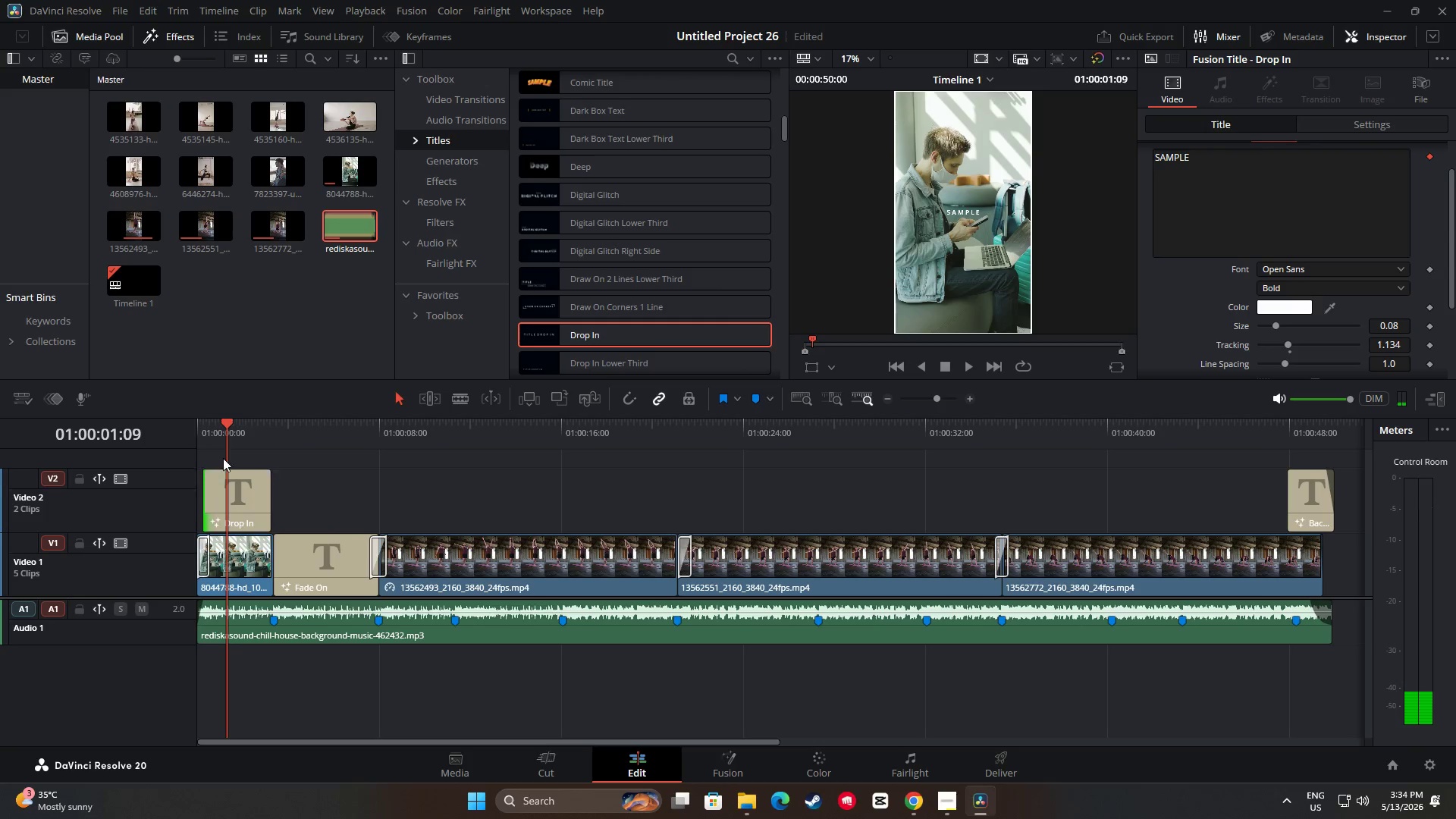 
left_click_drag(start_coordinate=[228, 436], to_coordinate=[171, 431])
 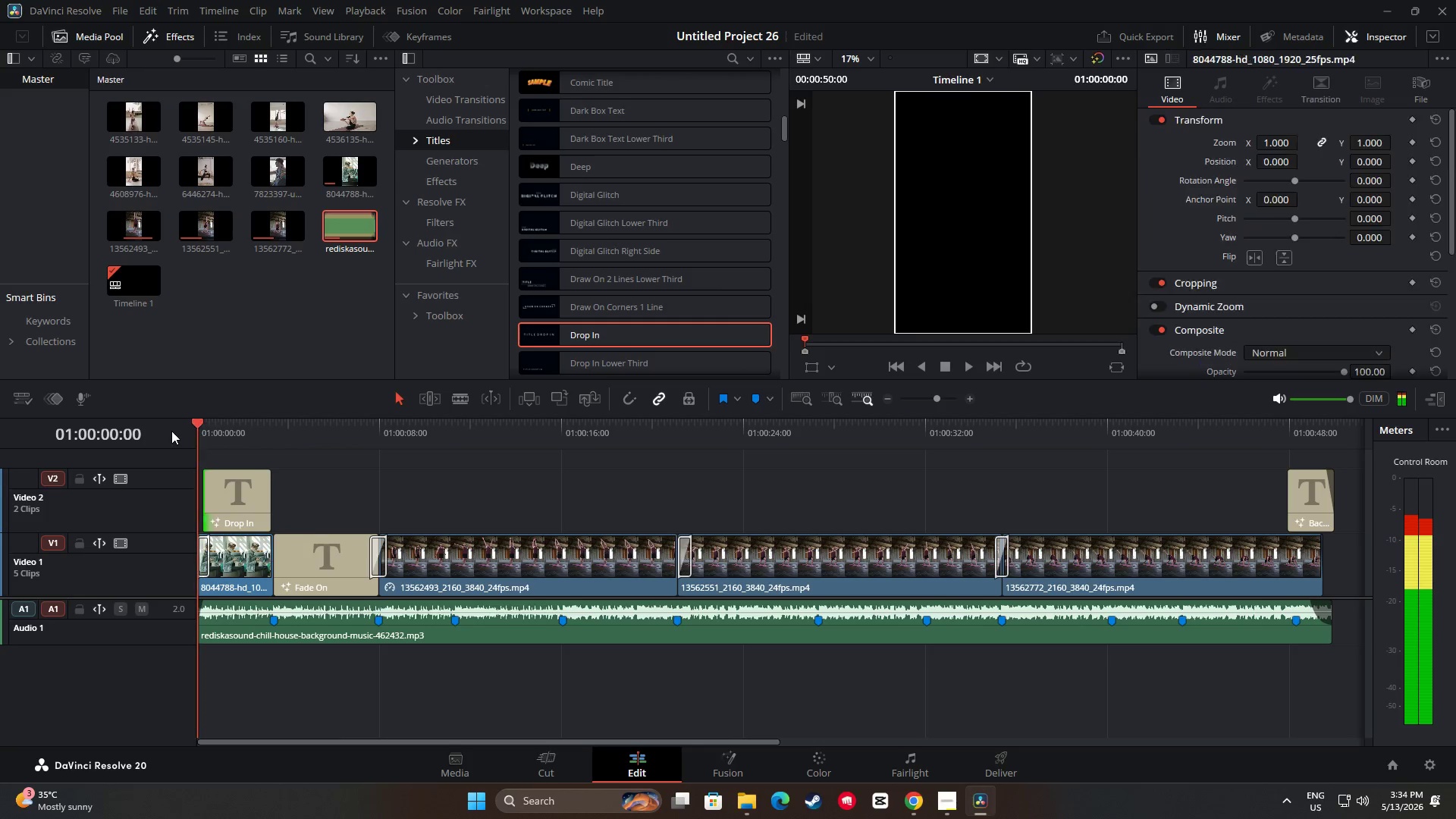 
key(Space)
 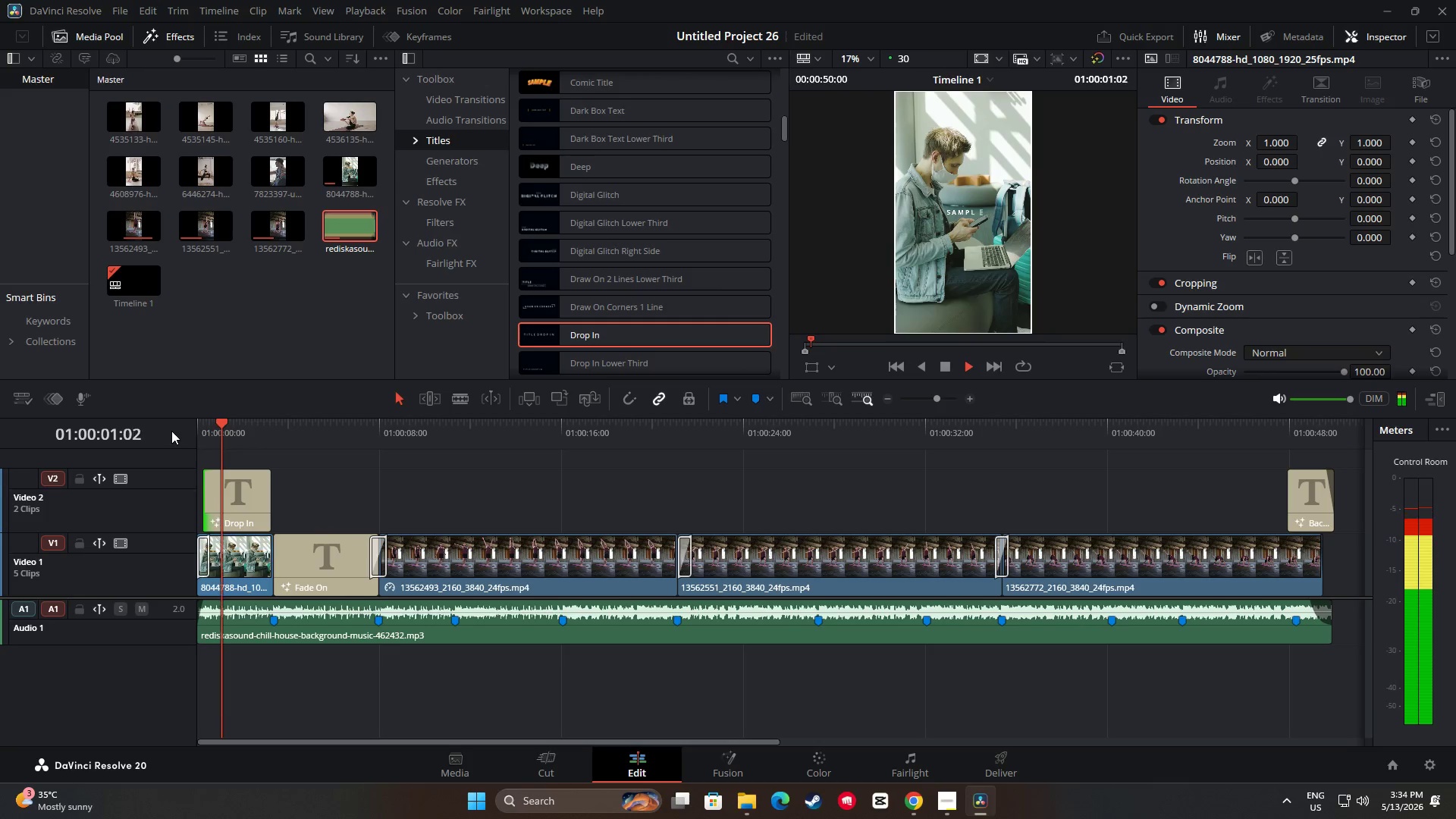 
key(Space)
 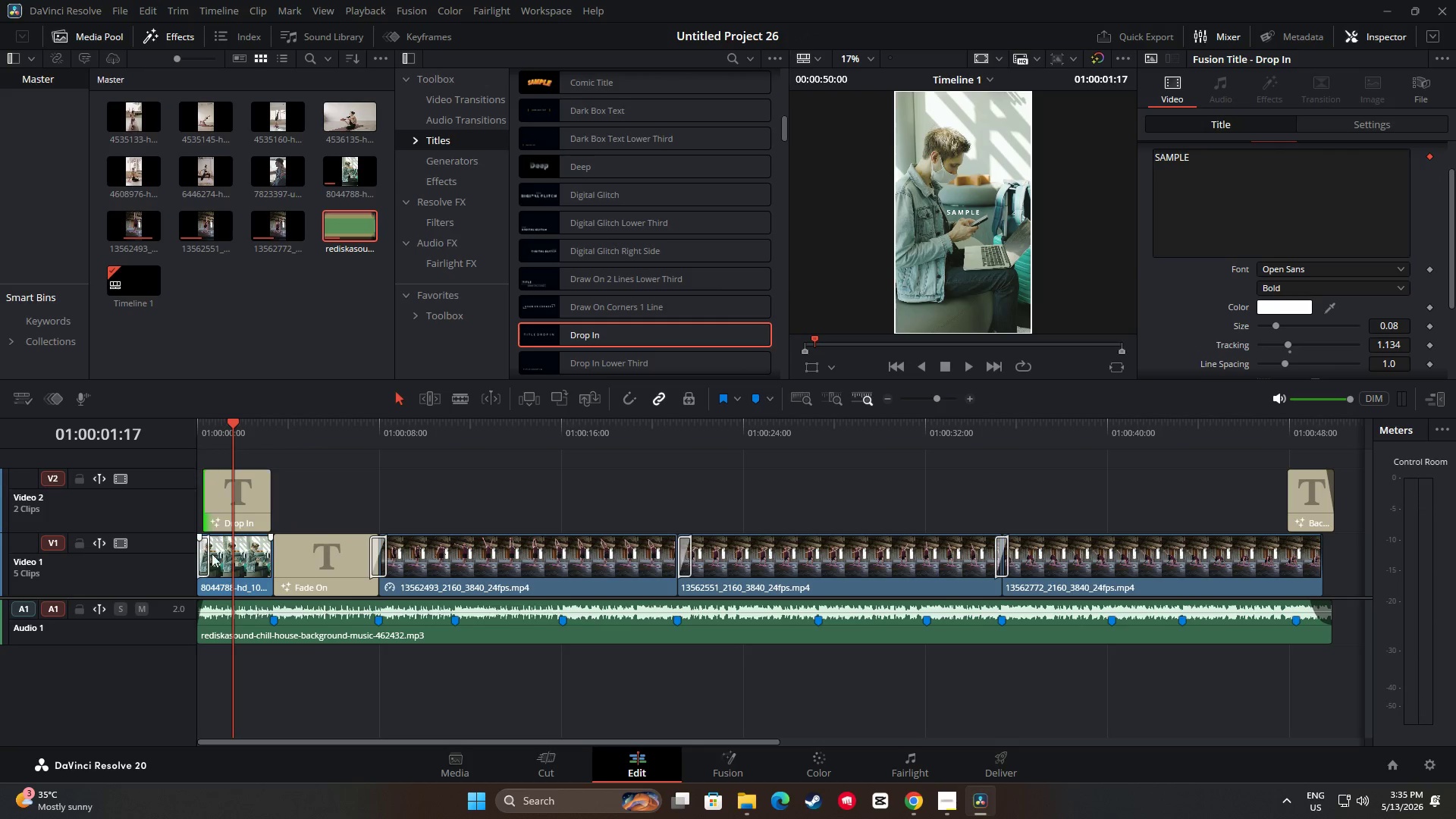 
wait(6.78)
 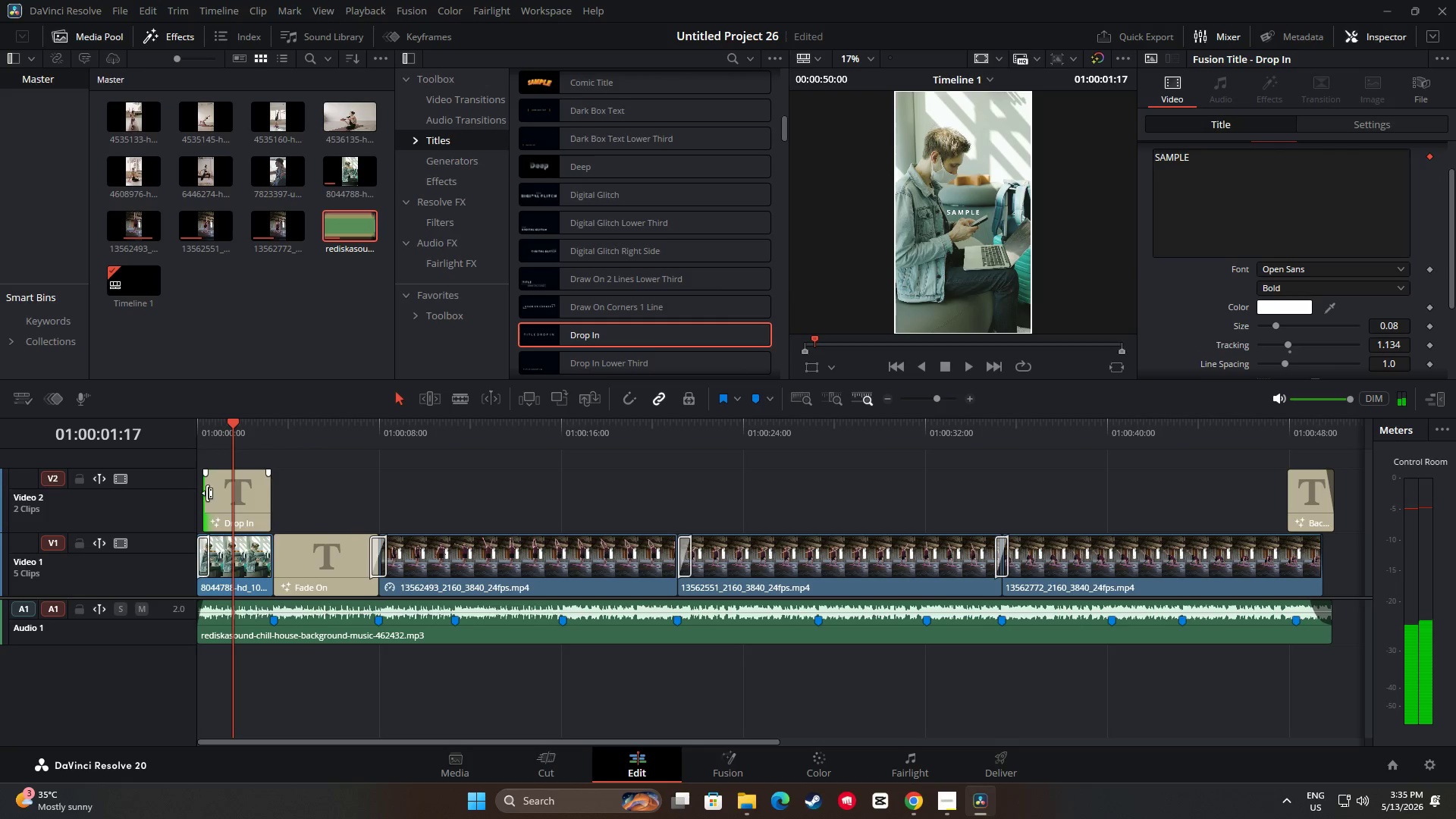 
left_click_drag(start_coordinate=[208, 603], to_coordinate=[216, 603])
 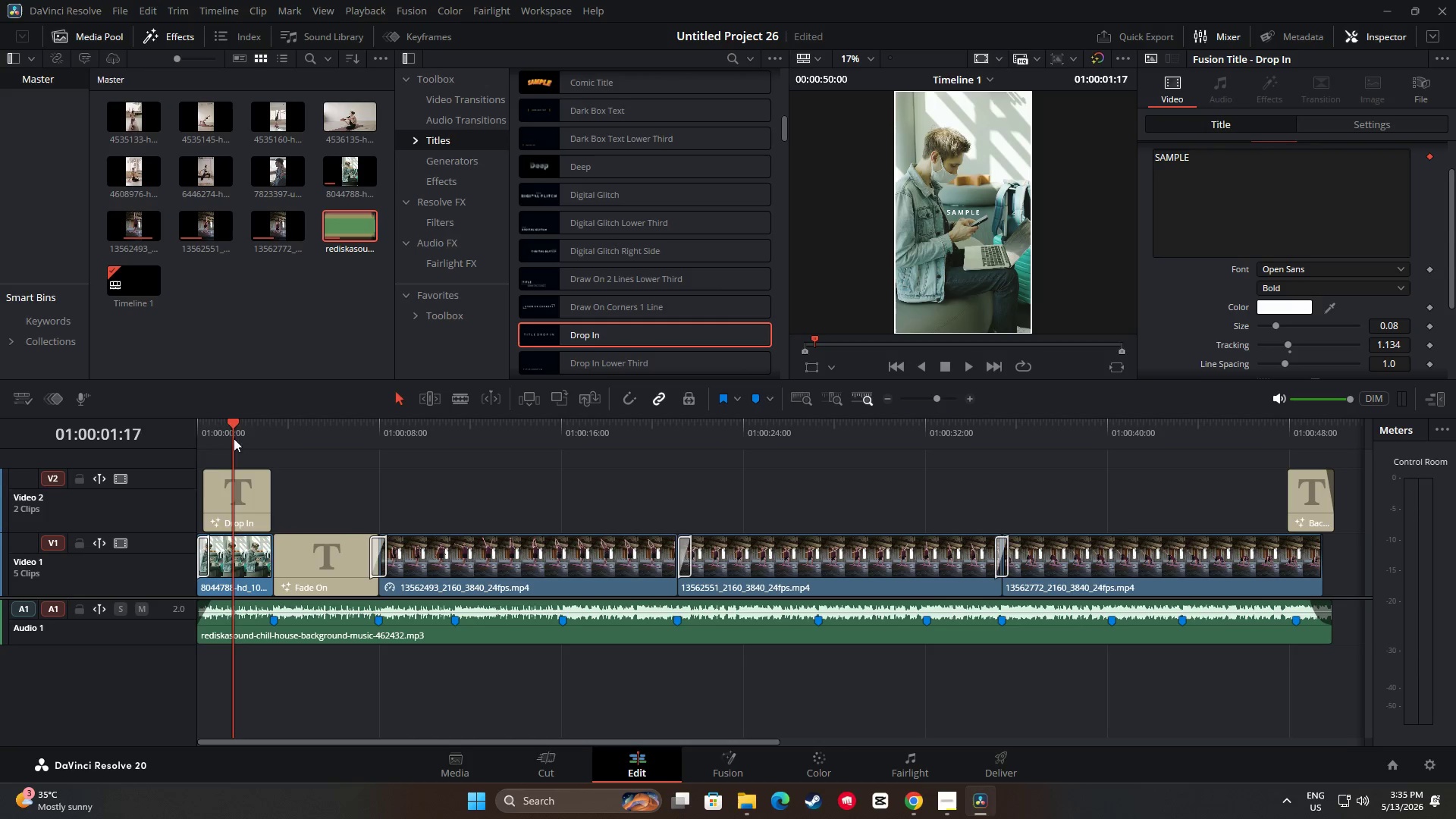 
left_click_drag(start_coordinate=[234, 425], to_coordinate=[145, 428])
 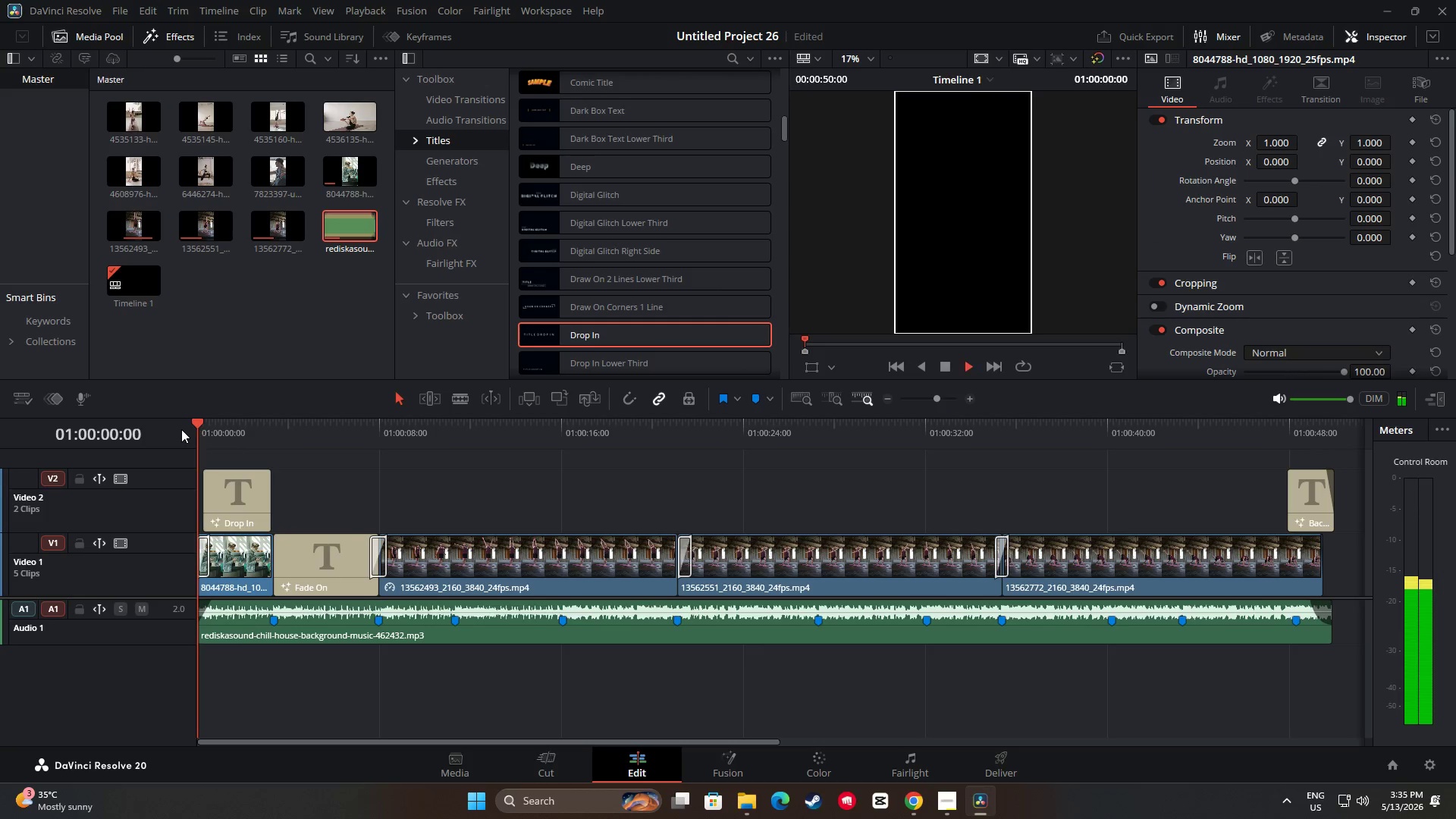 
key(Space)
 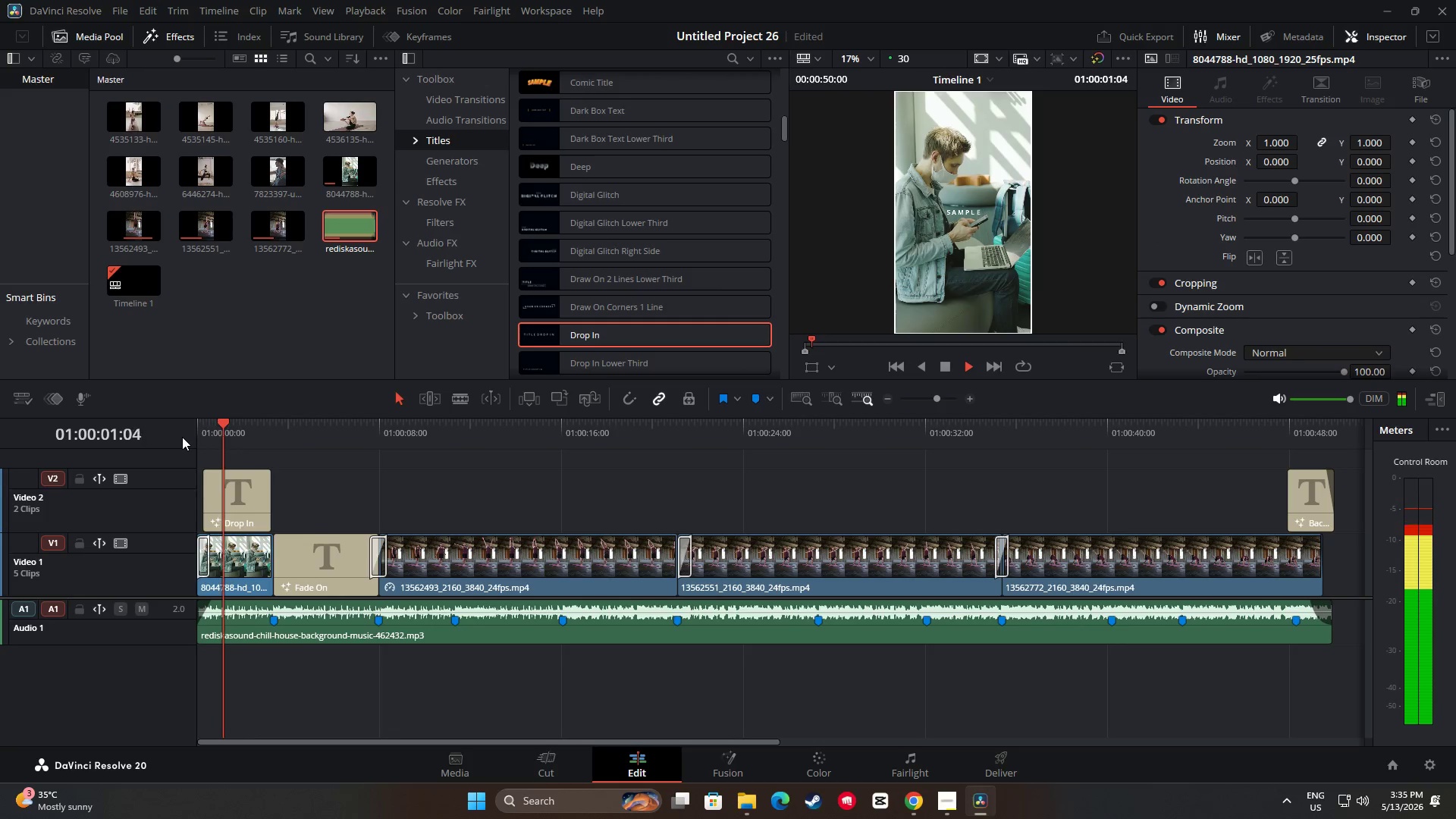 
key(Space)
 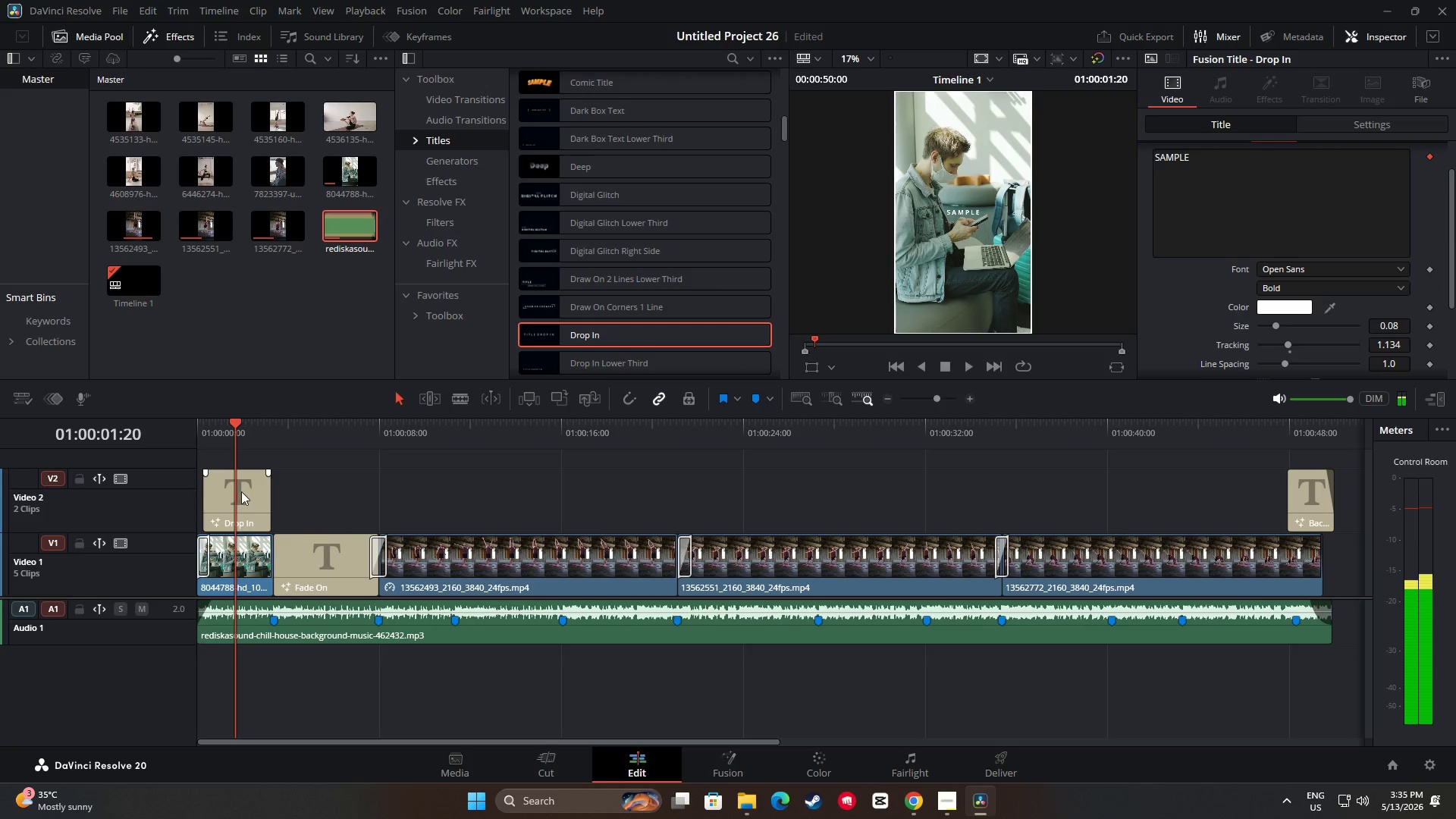 
left_click([237, 495])
 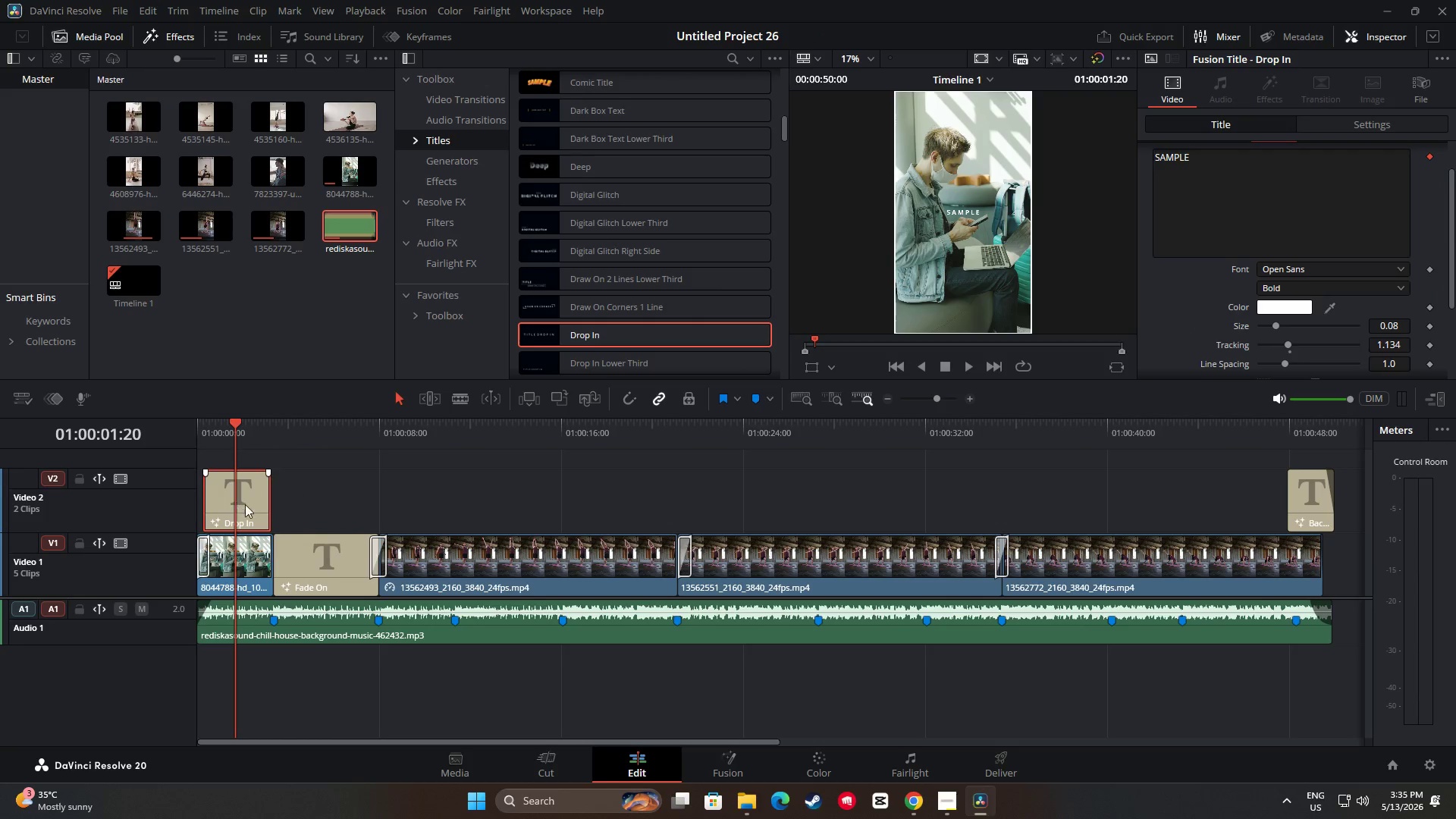 
wait(5.12)
 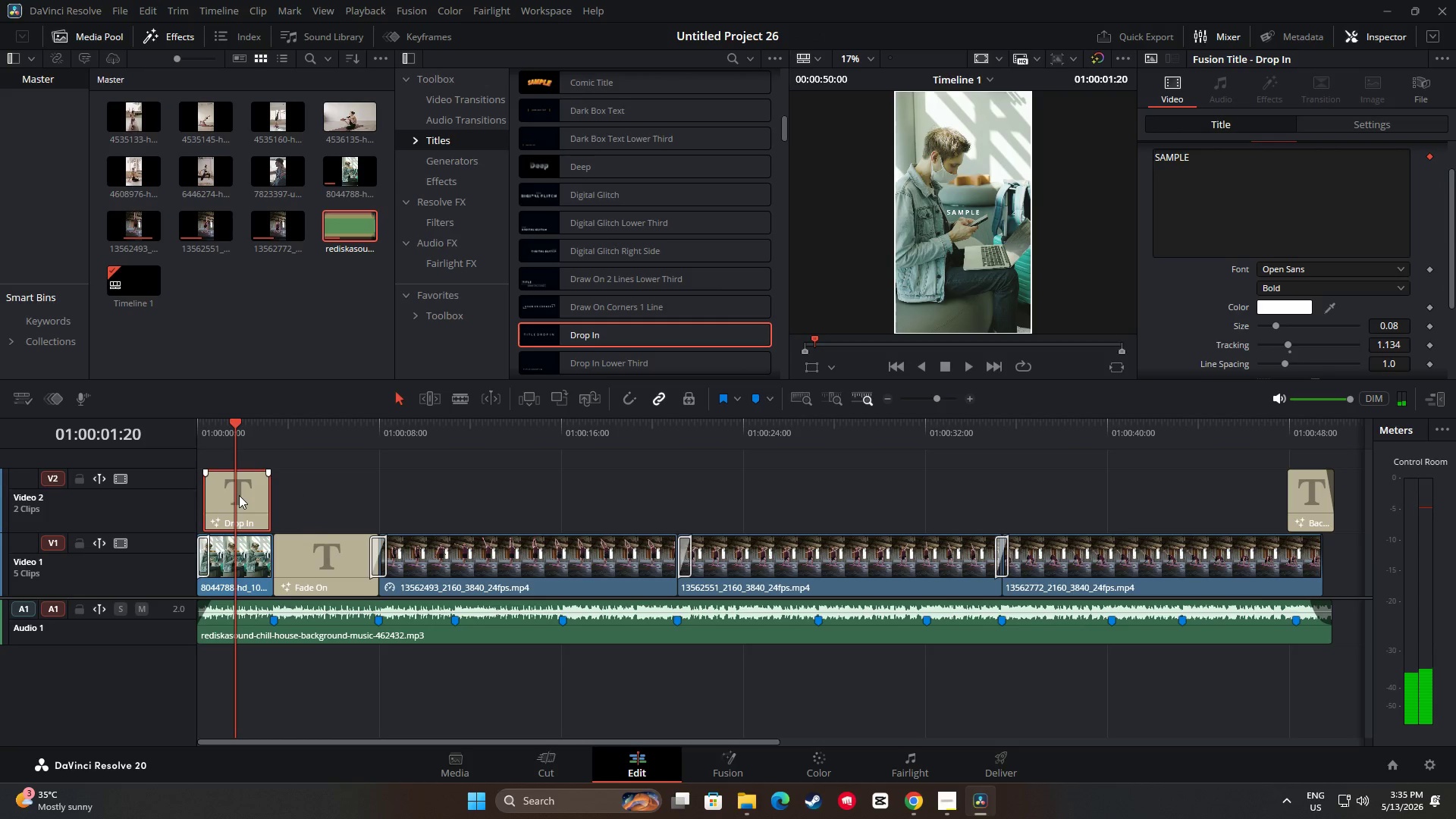 
left_click_drag(start_coordinate=[1237, 161], to_coordinate=[1159, 153])
 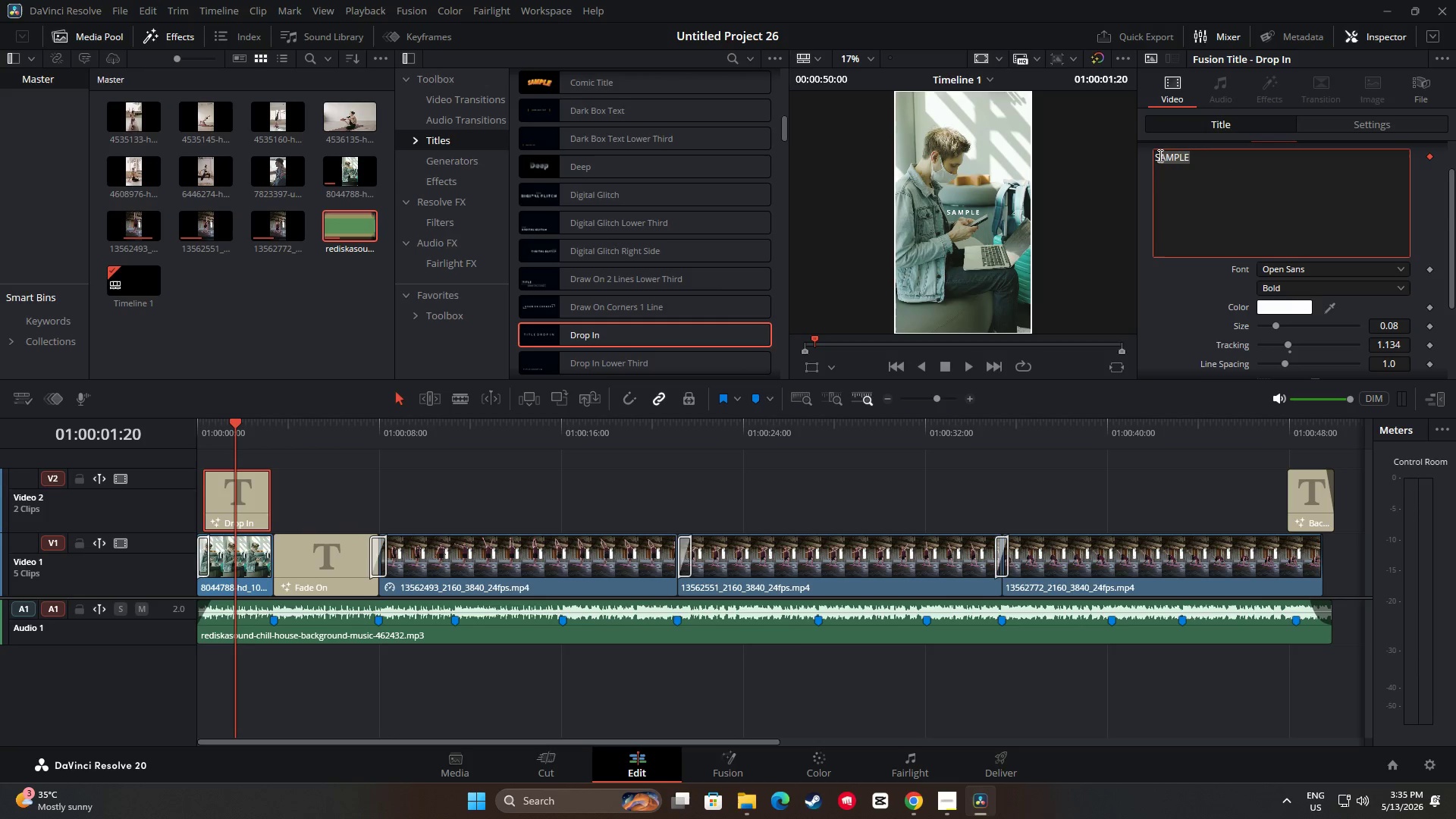 
key(Backspace)
 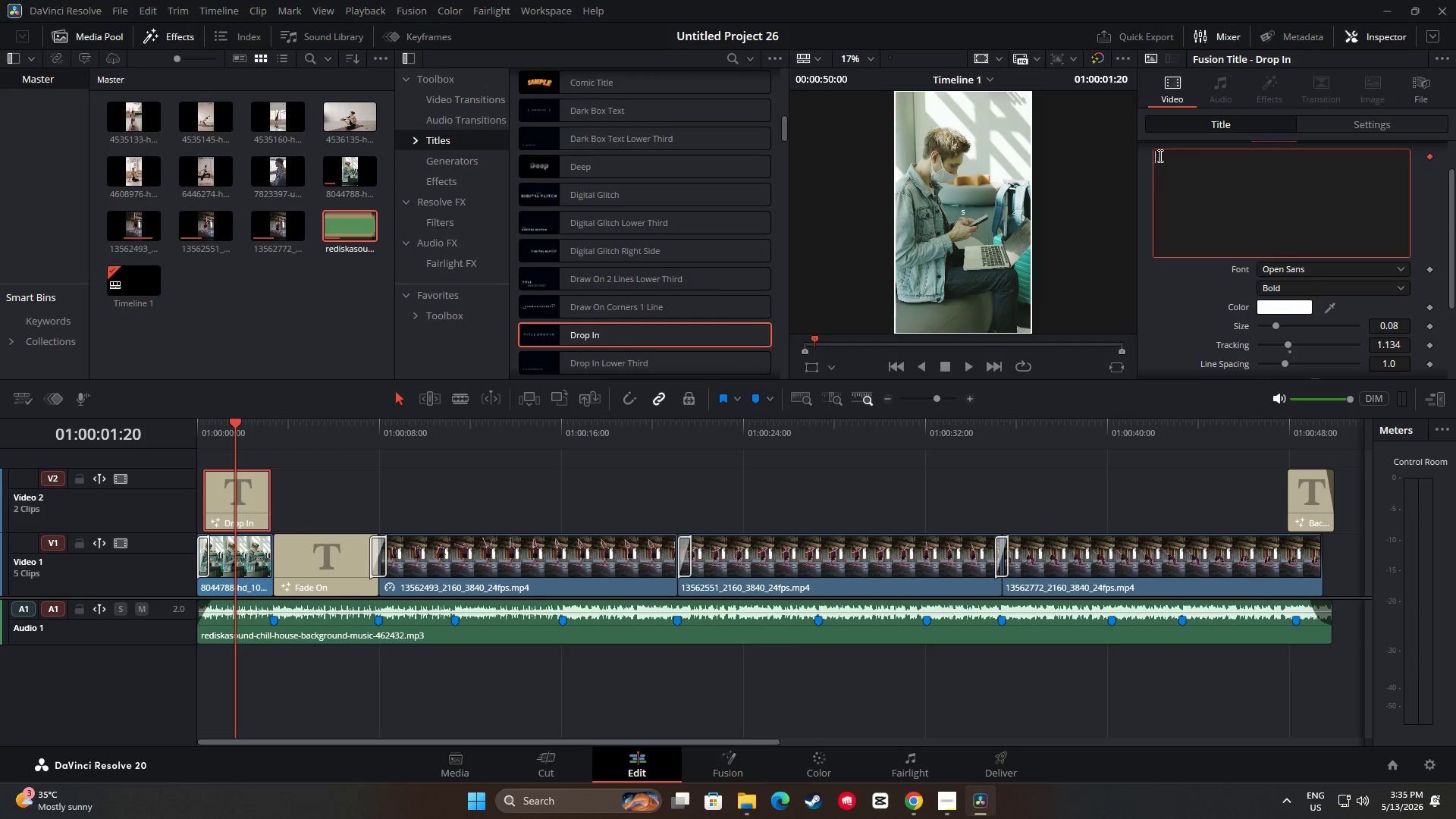 
key(Backspace)
 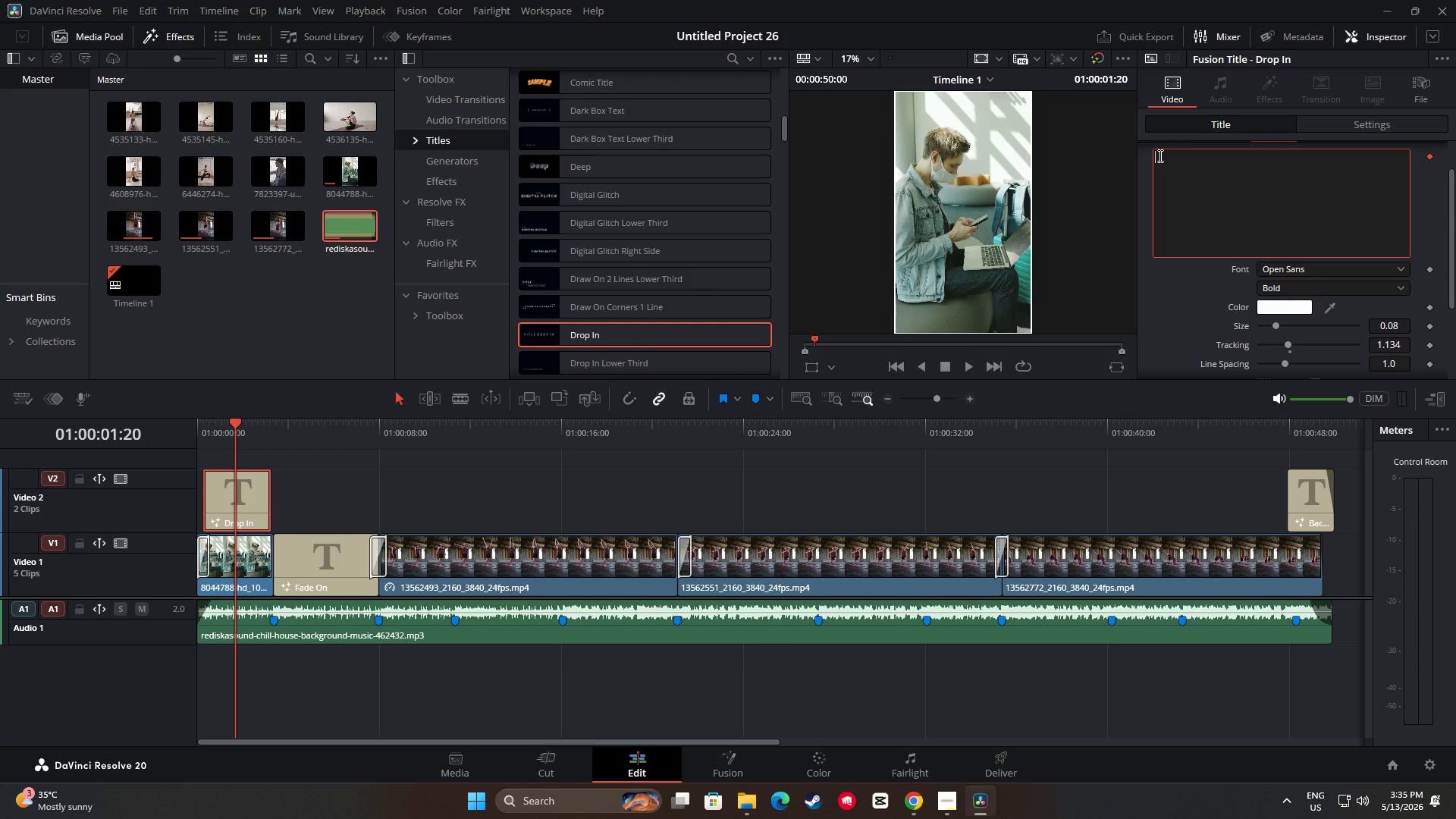 
key(Backspace)
 